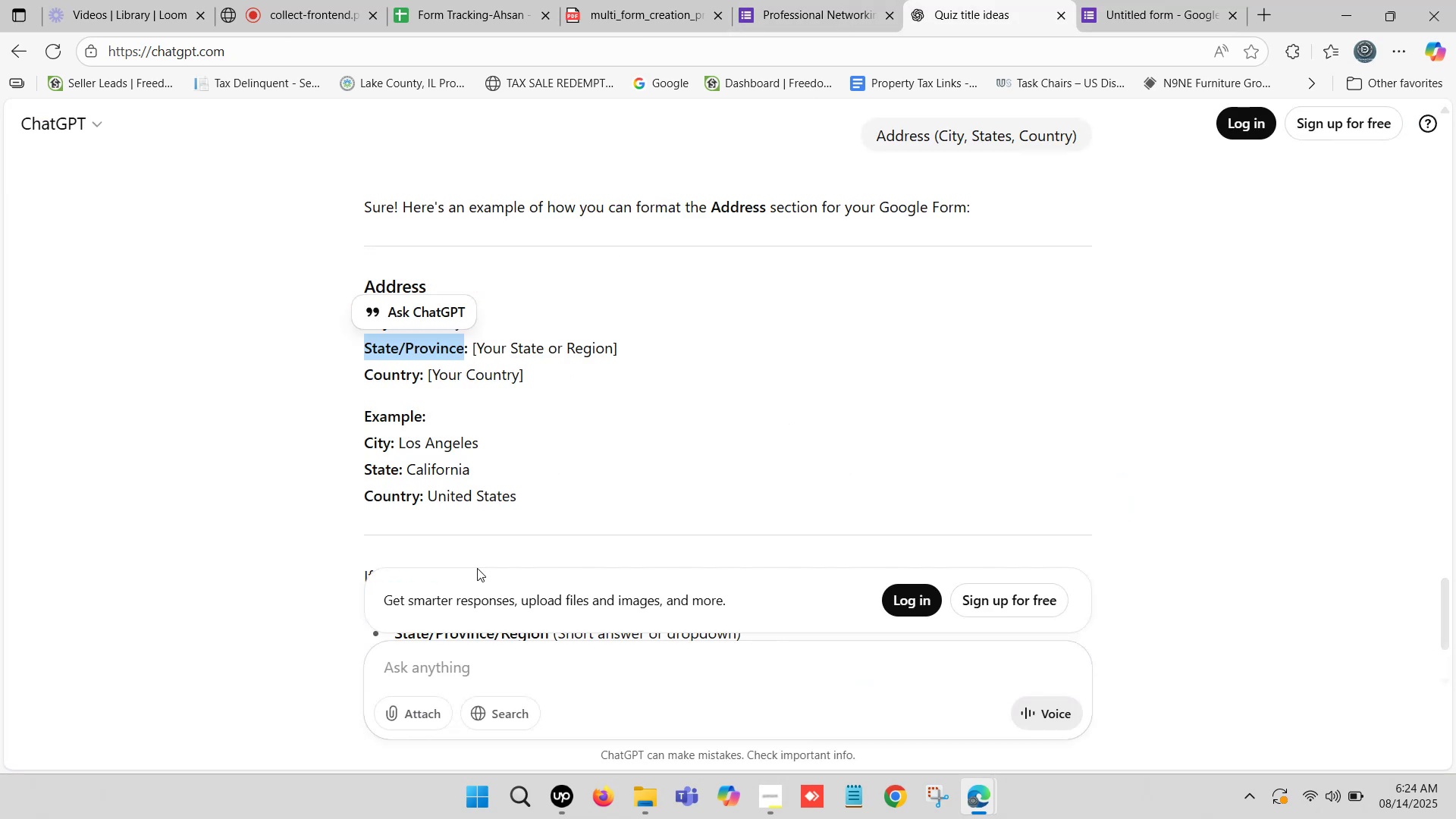 
scroll: coordinate [627, 578], scroll_direction: down, amount: 1.0
 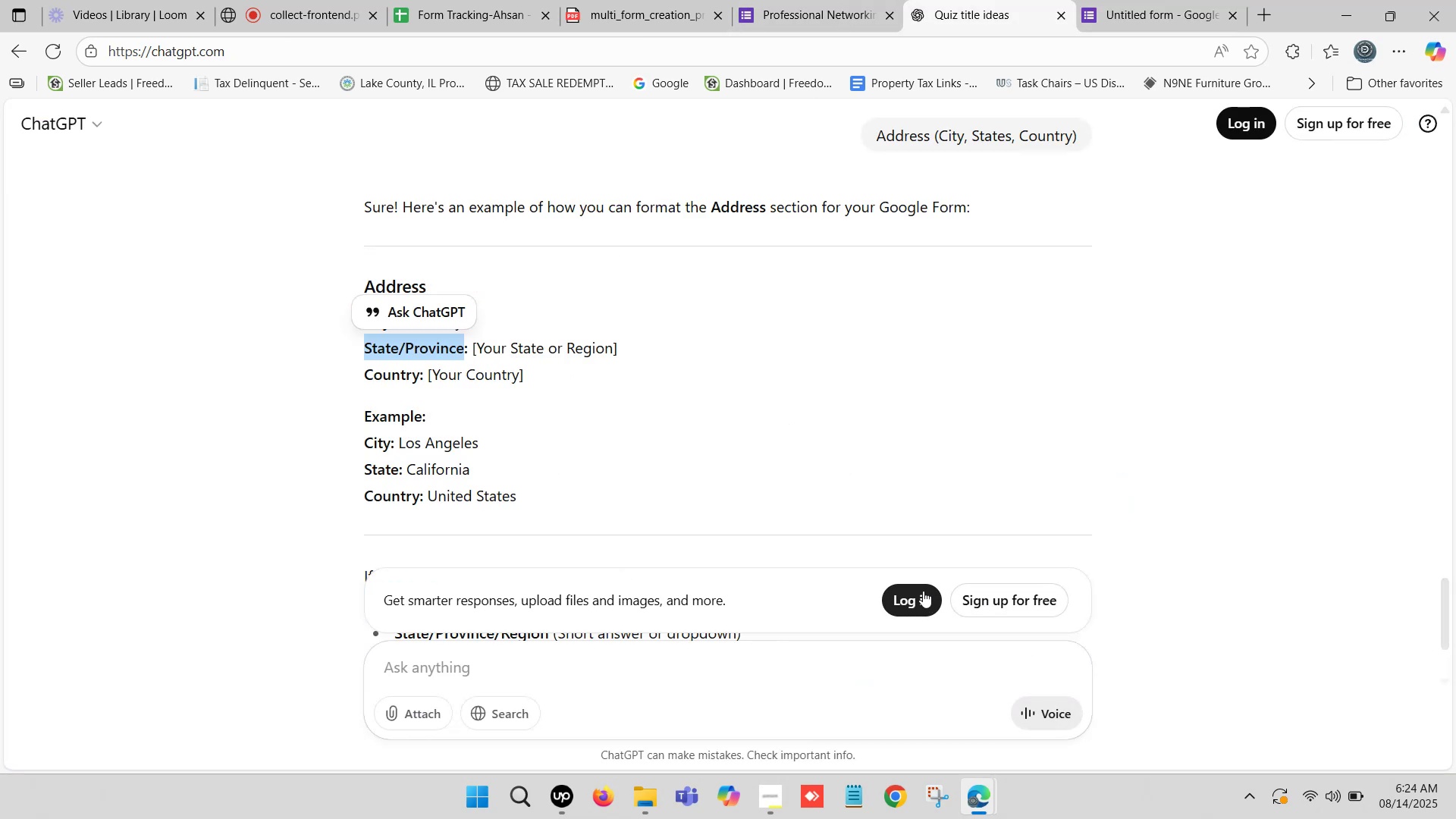 
left_click([814, 430])
 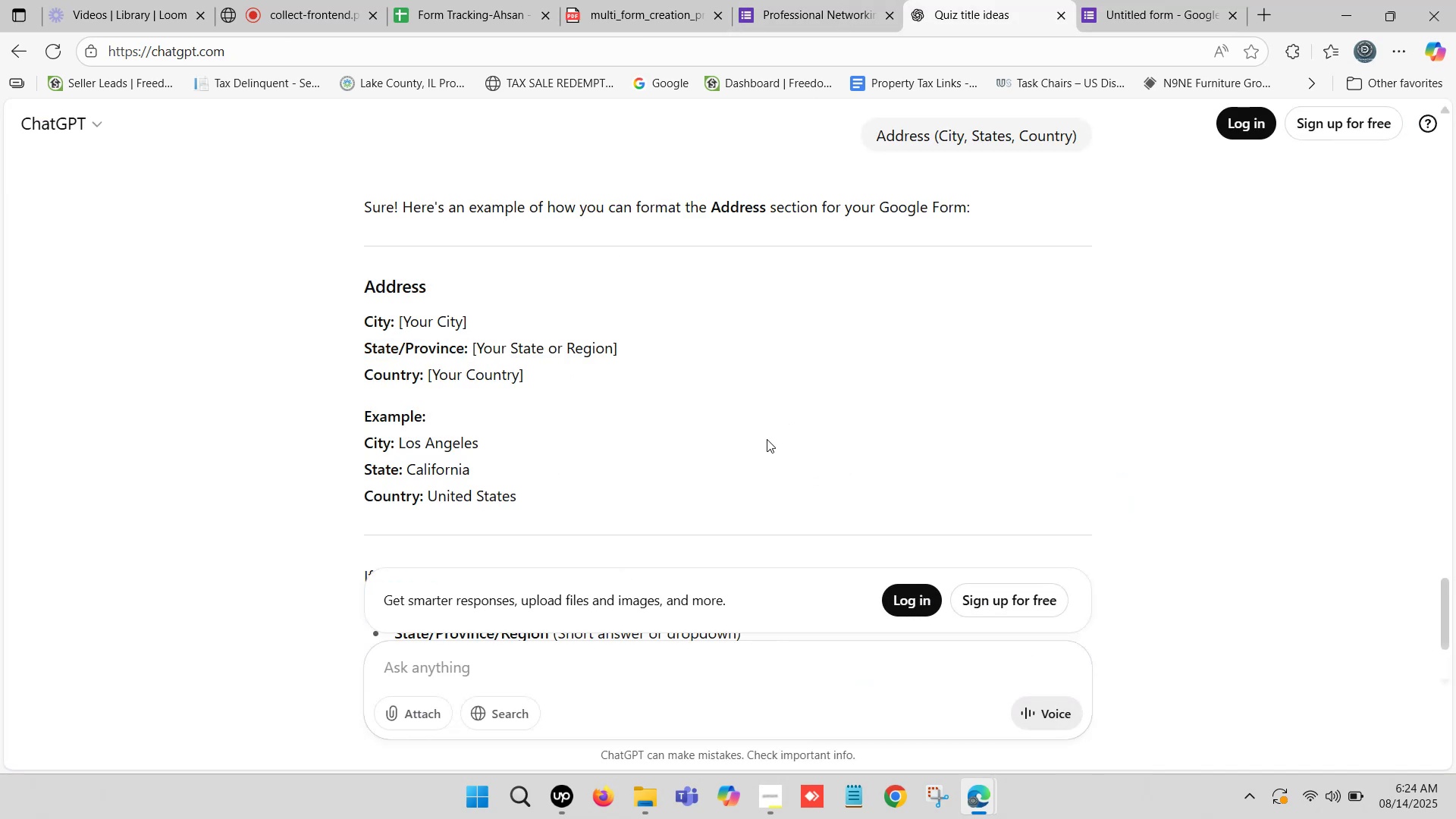 
scroll: coordinate [589, 472], scroll_direction: down, amount: 4.0
 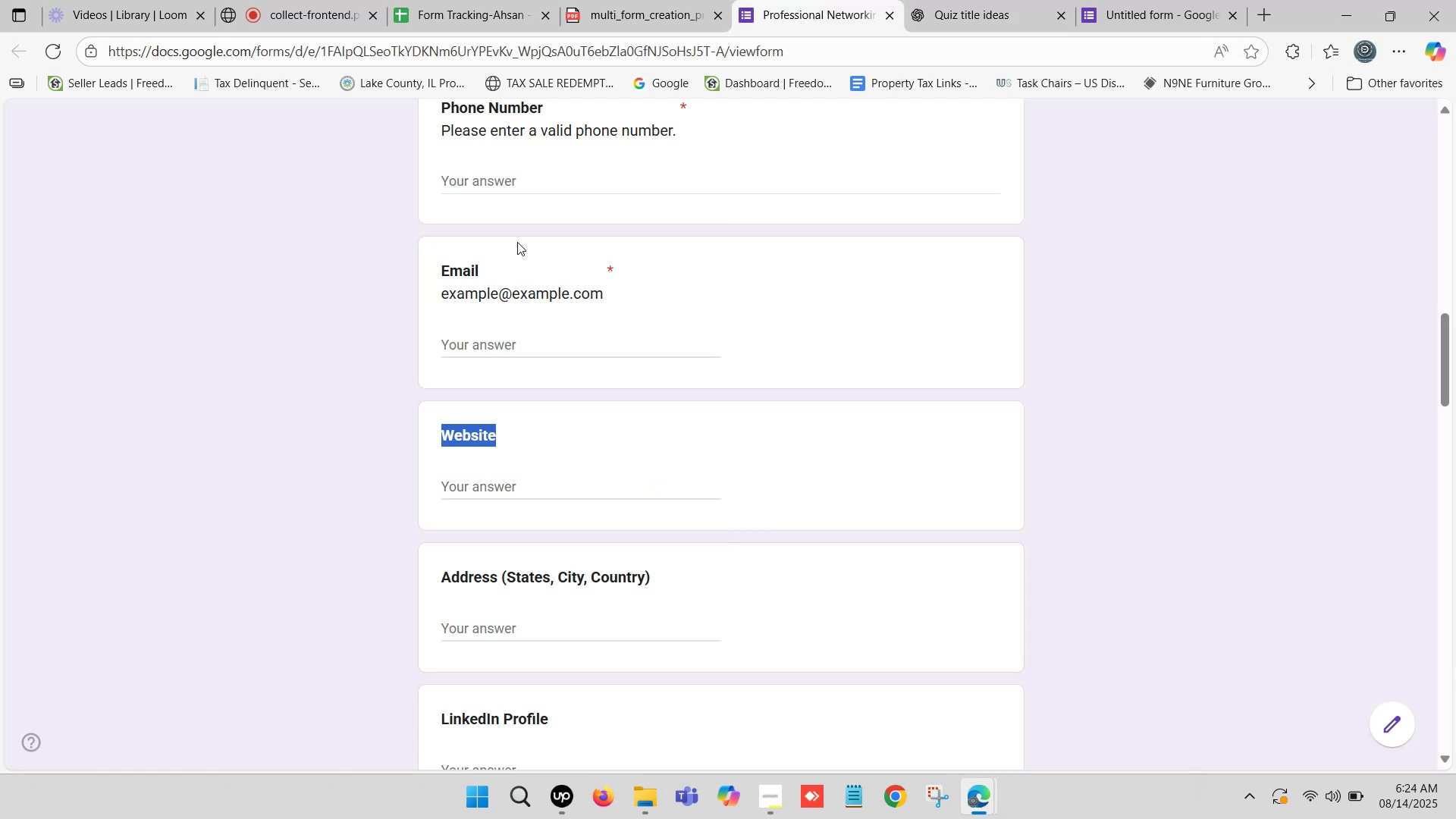 
left_click([443, 0])
 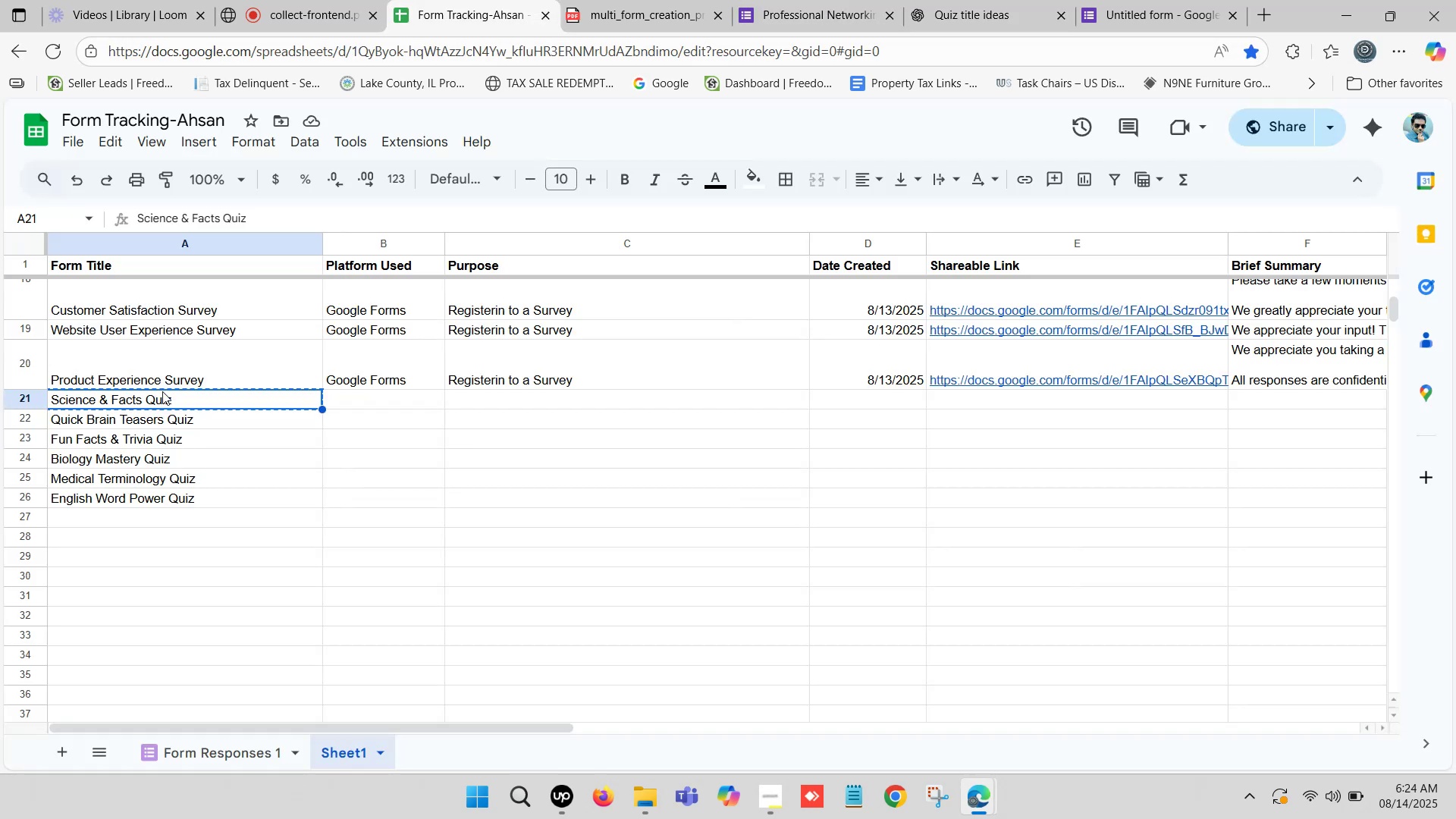 
left_click([167, 401])
 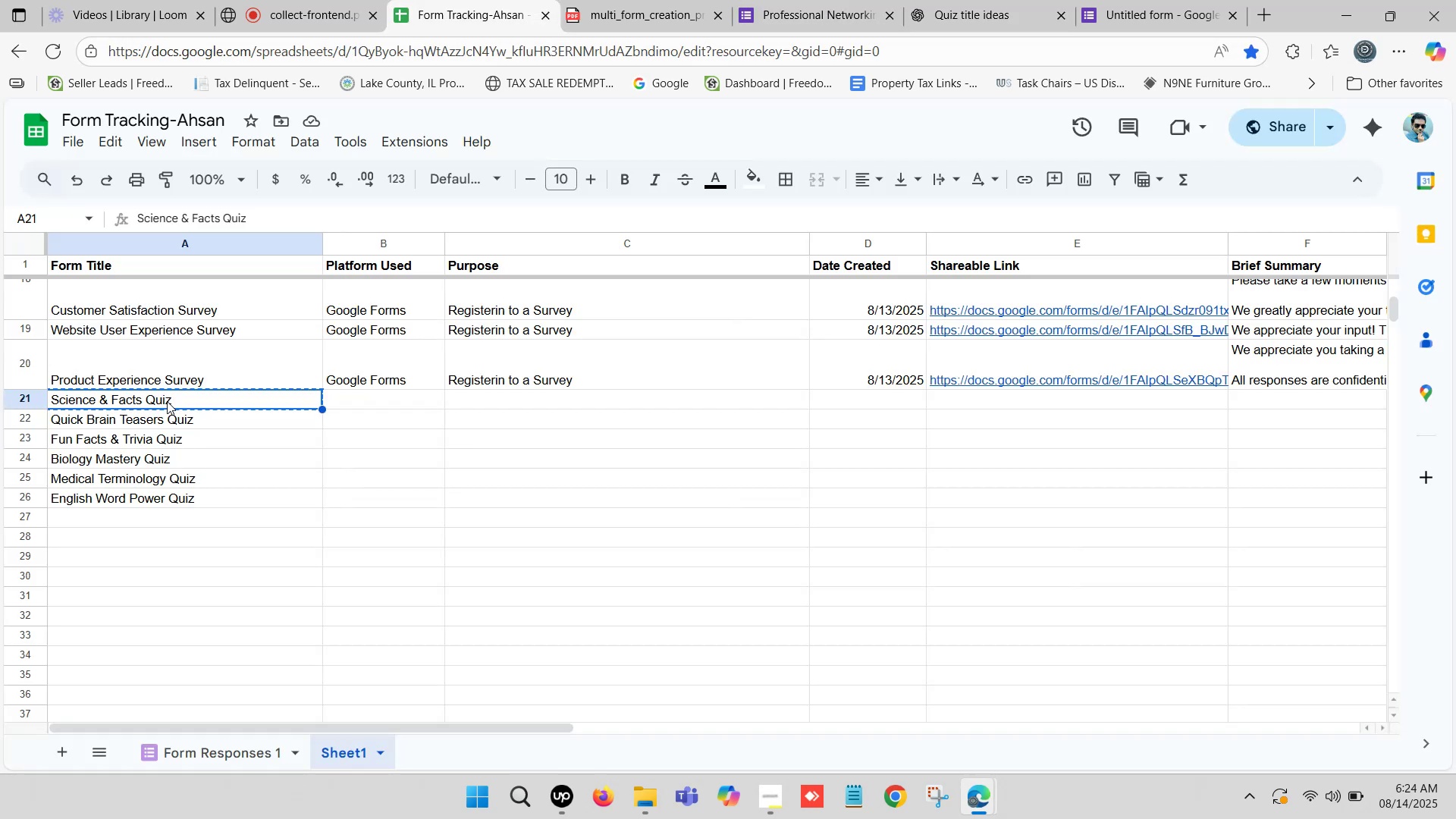 
key(Control+C)
 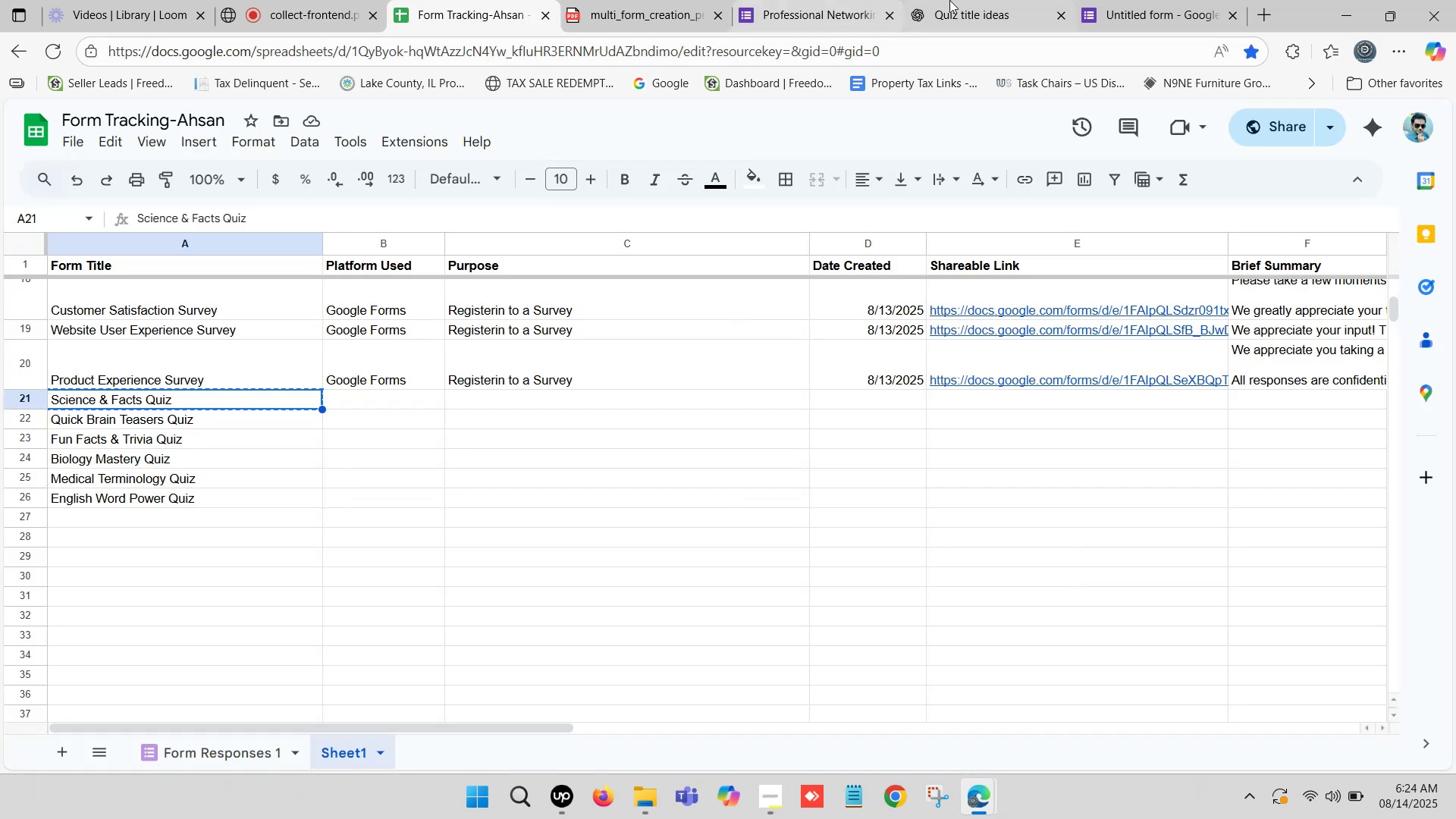 
left_click([974, 0])
 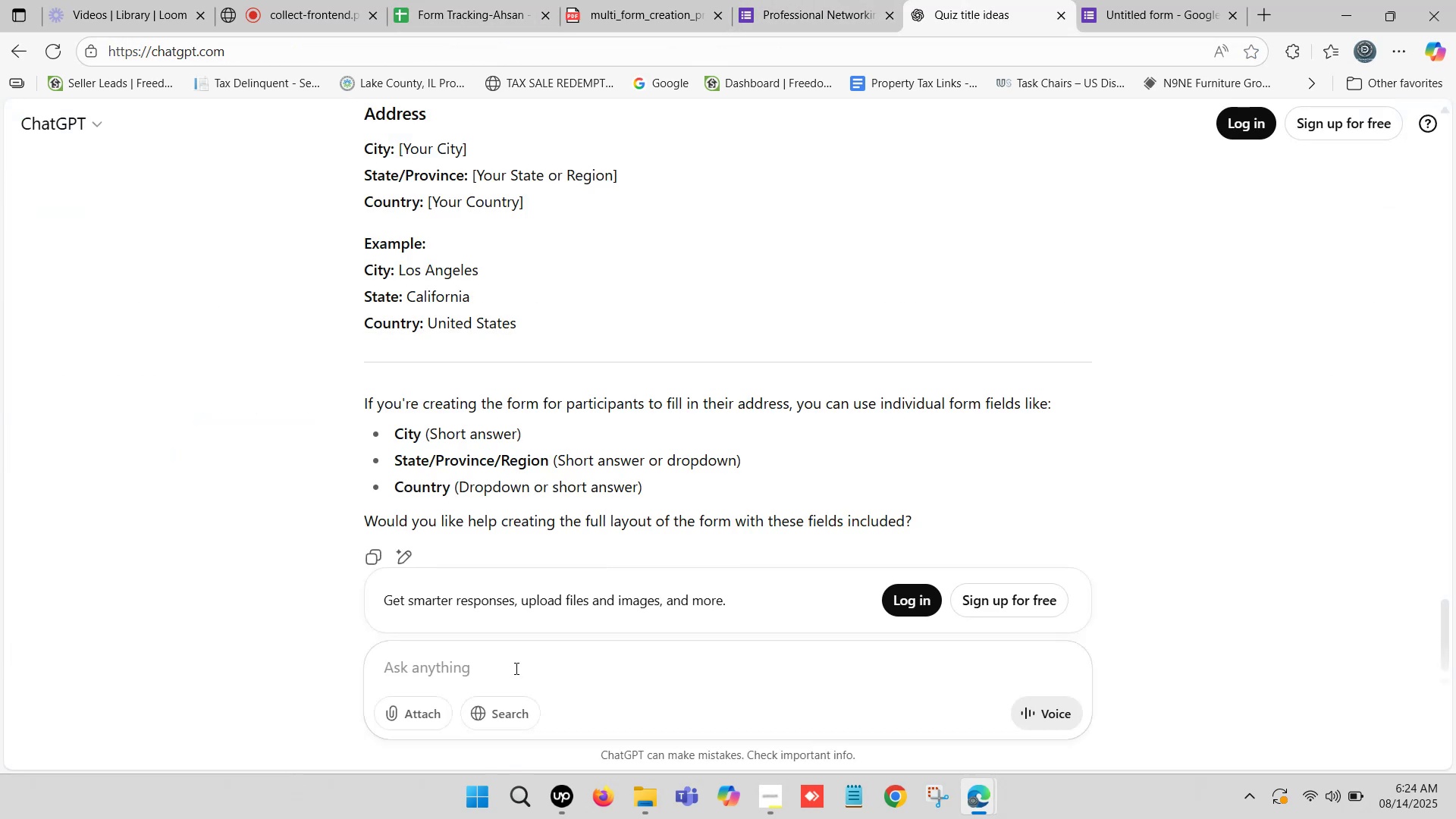 
left_click([488, 669])
 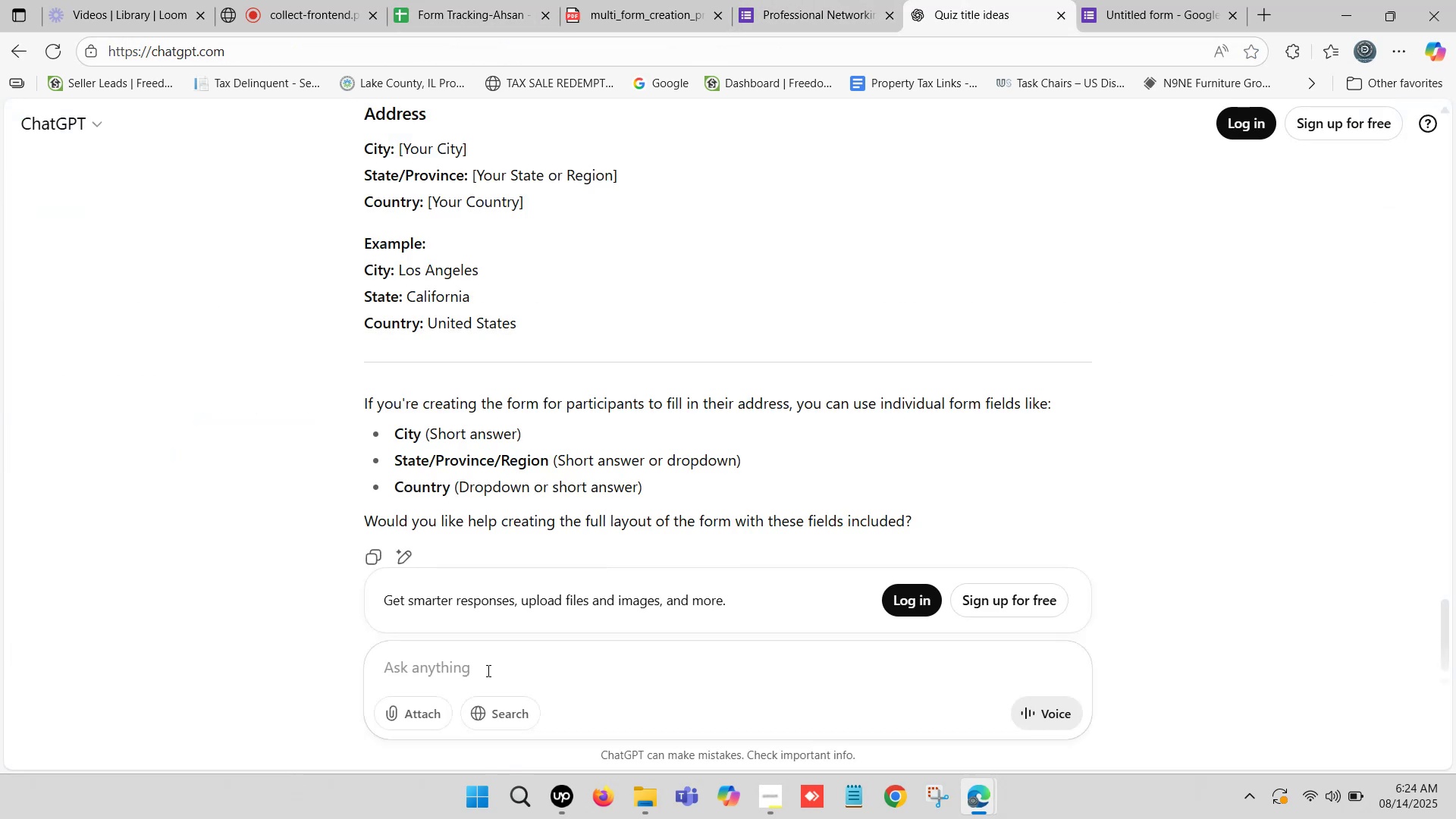 
type(create some questions for google form - about)
 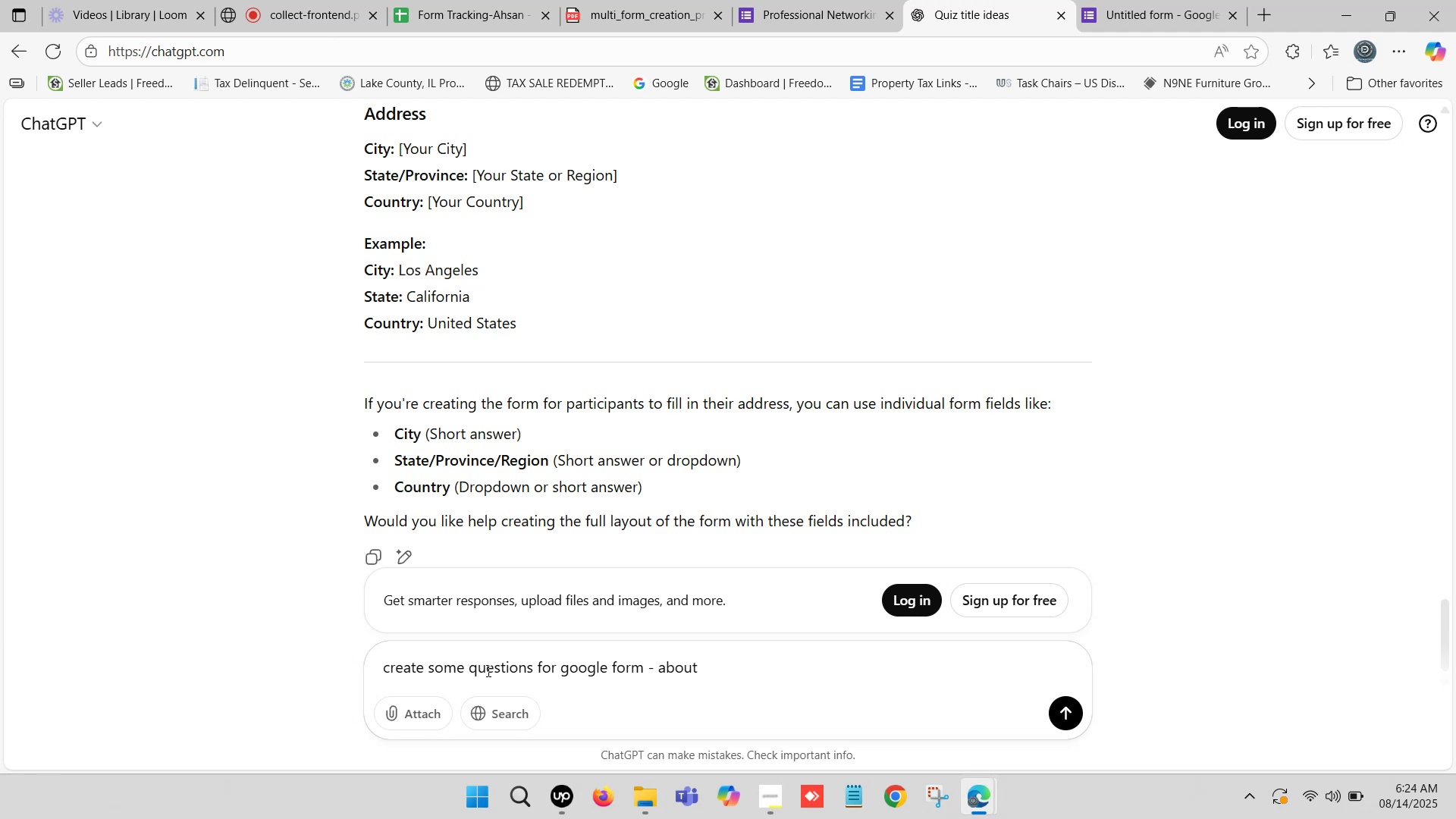 
key(Space)
 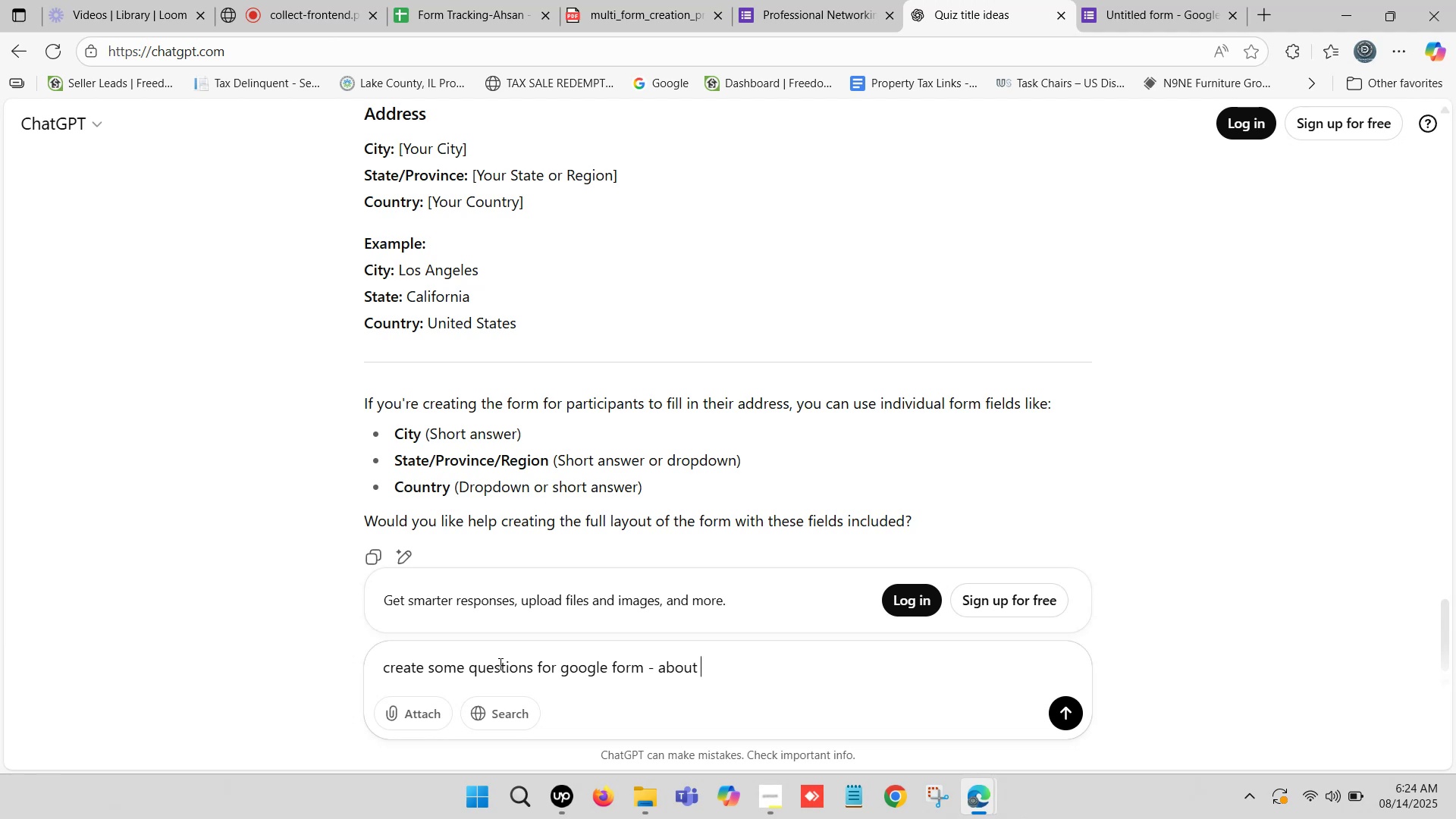 
wait(5.07)
 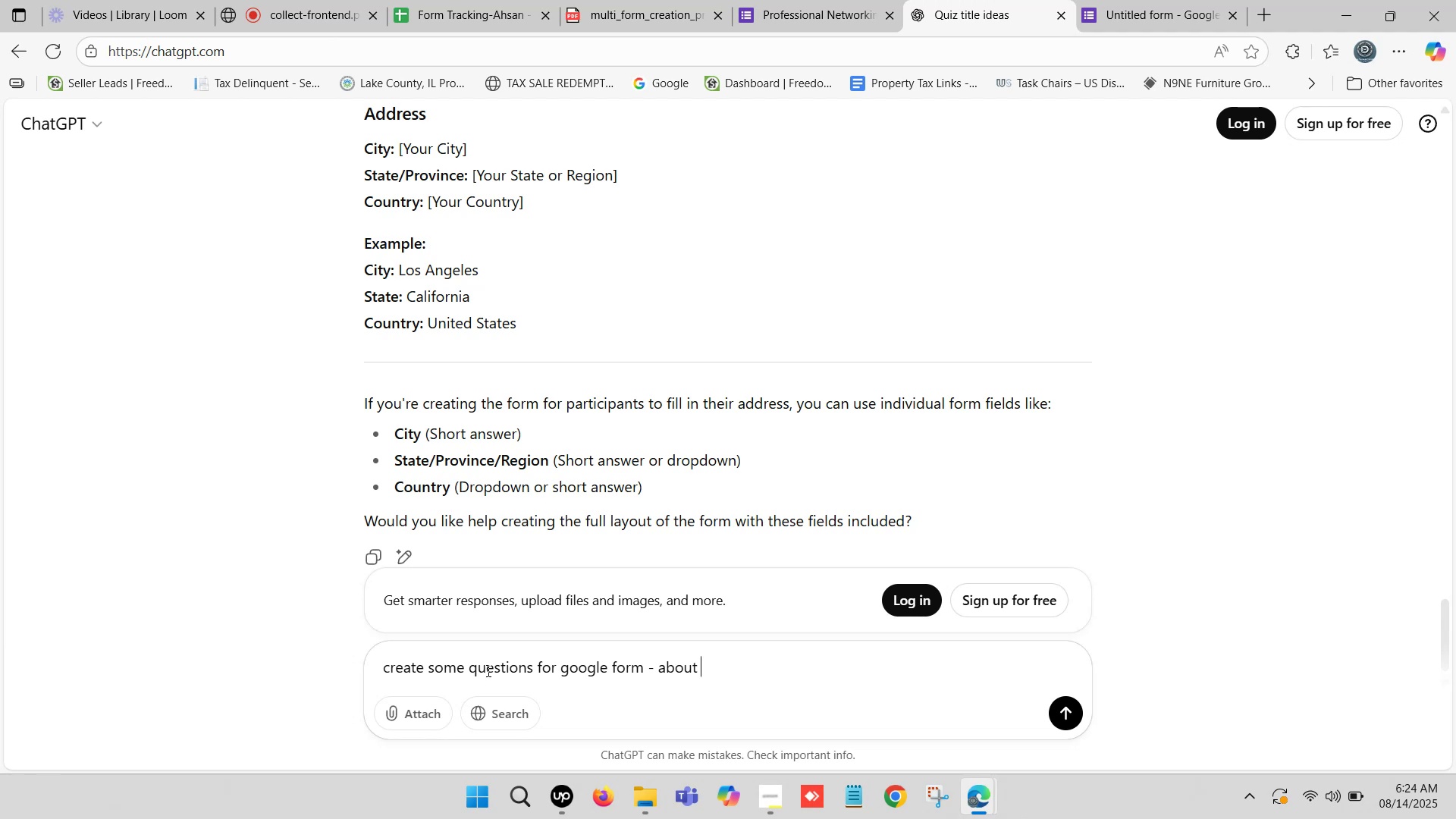 
key(Backspace)
 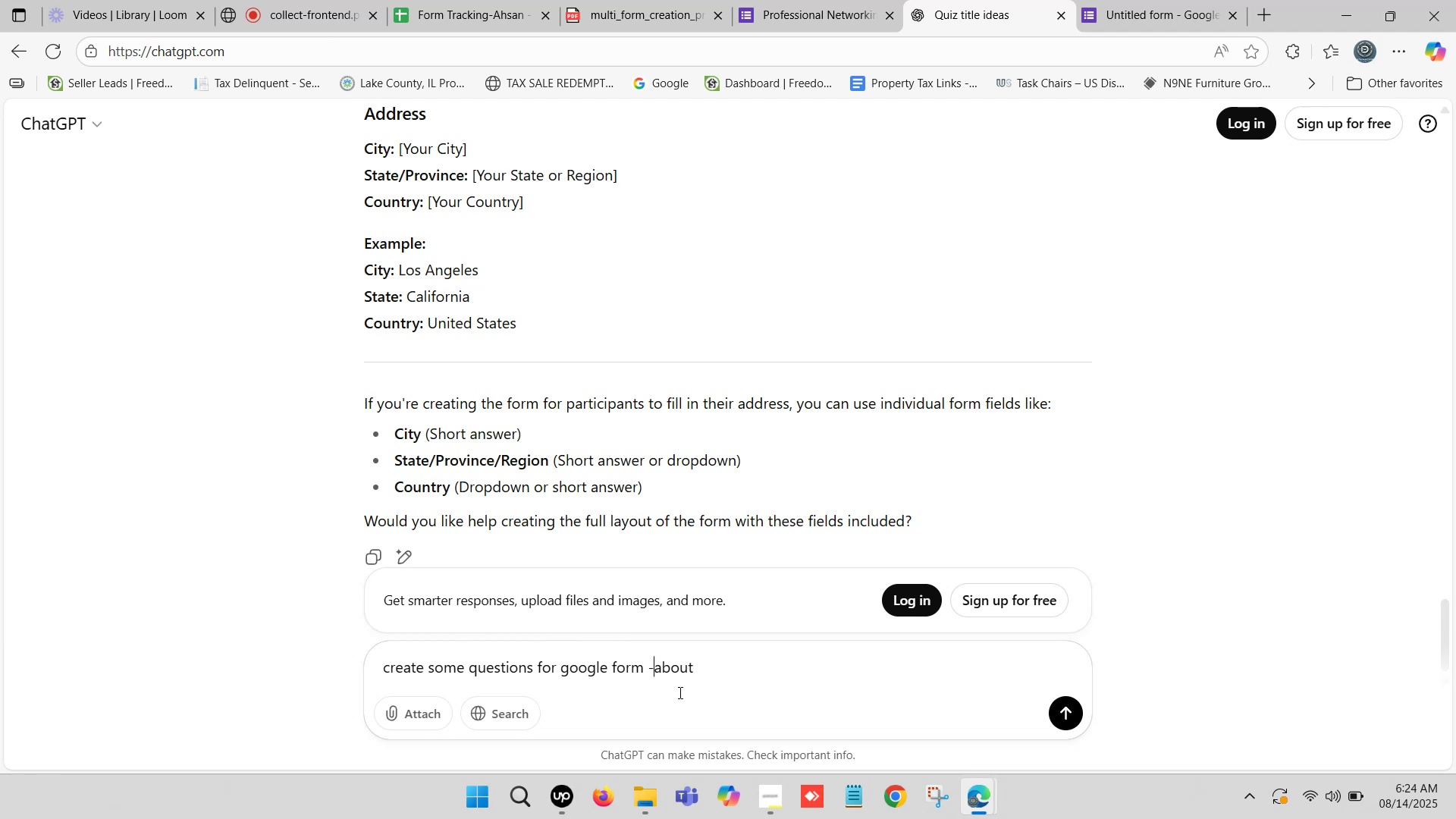 
key(Backspace)
 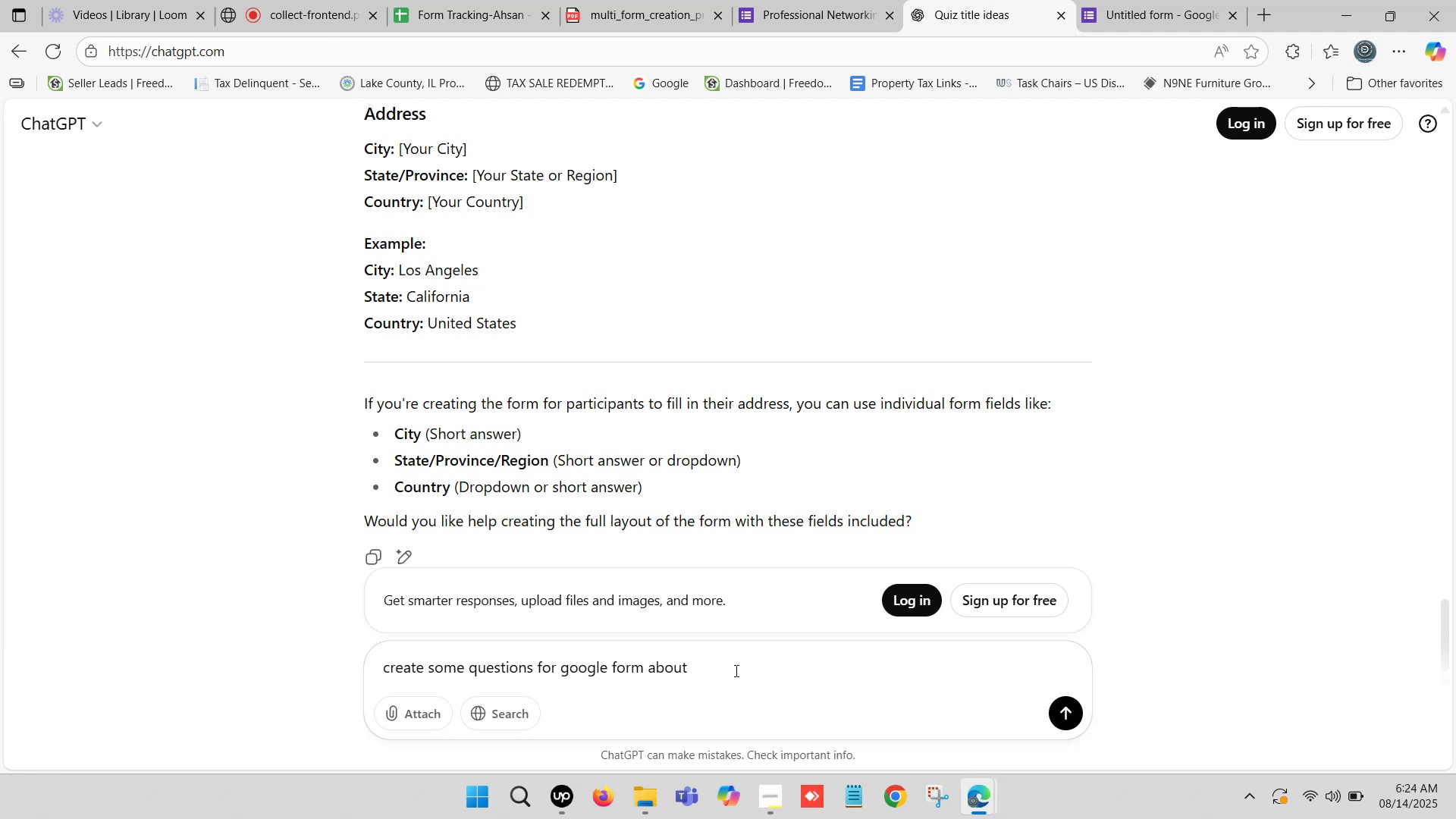 
left_click([742, 668])
 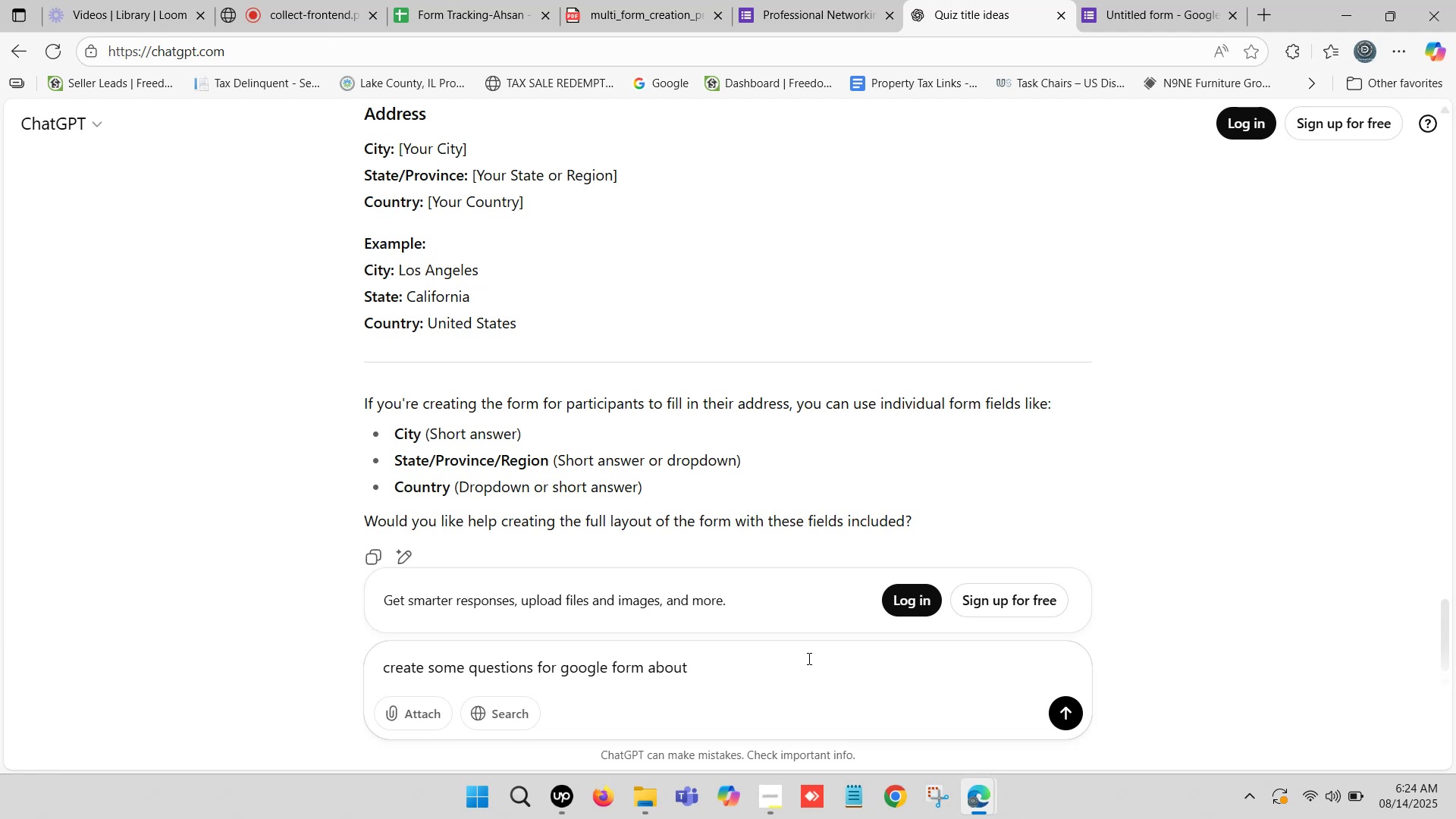 
key(Minus)
 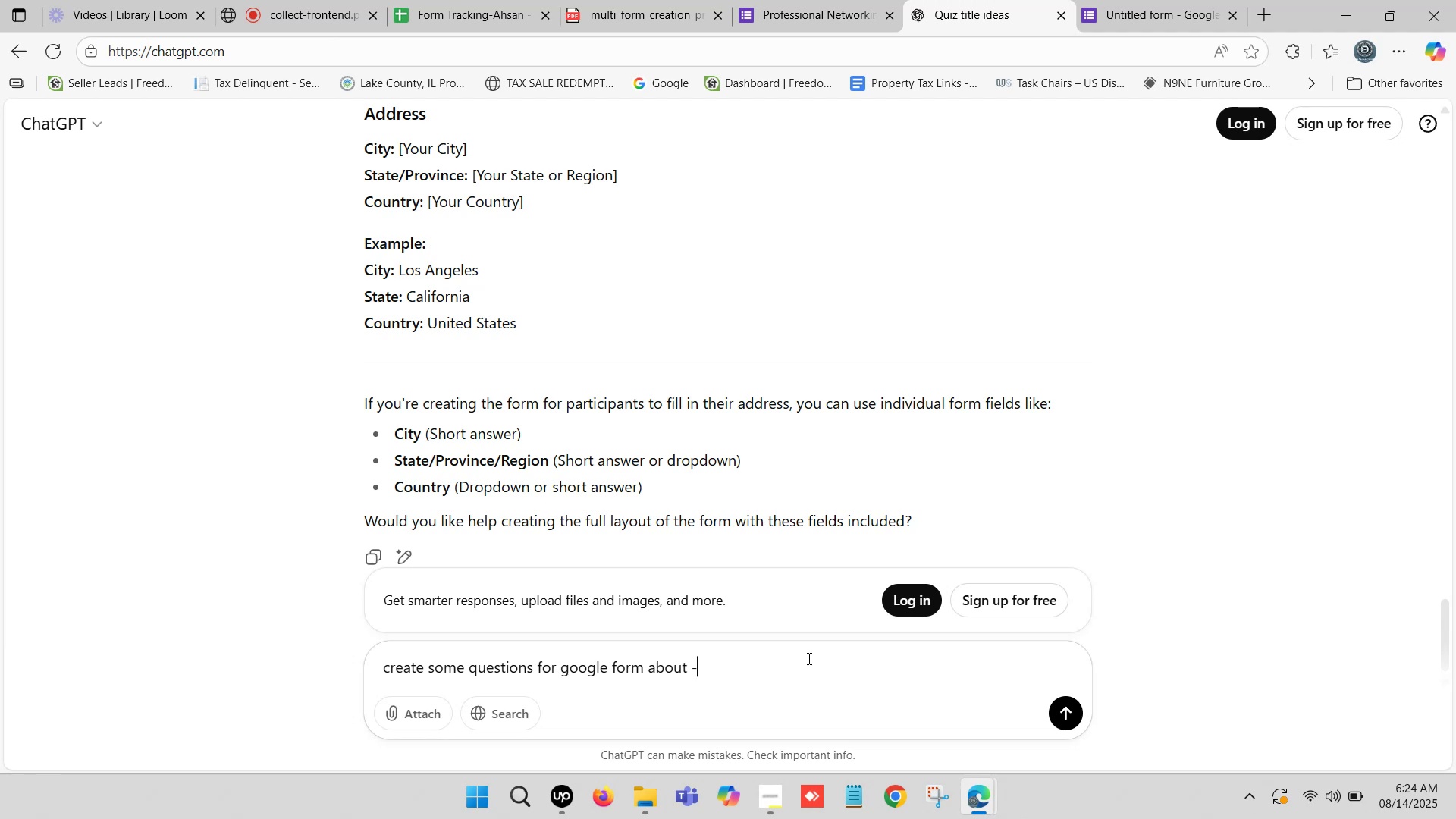 
key(Space)
 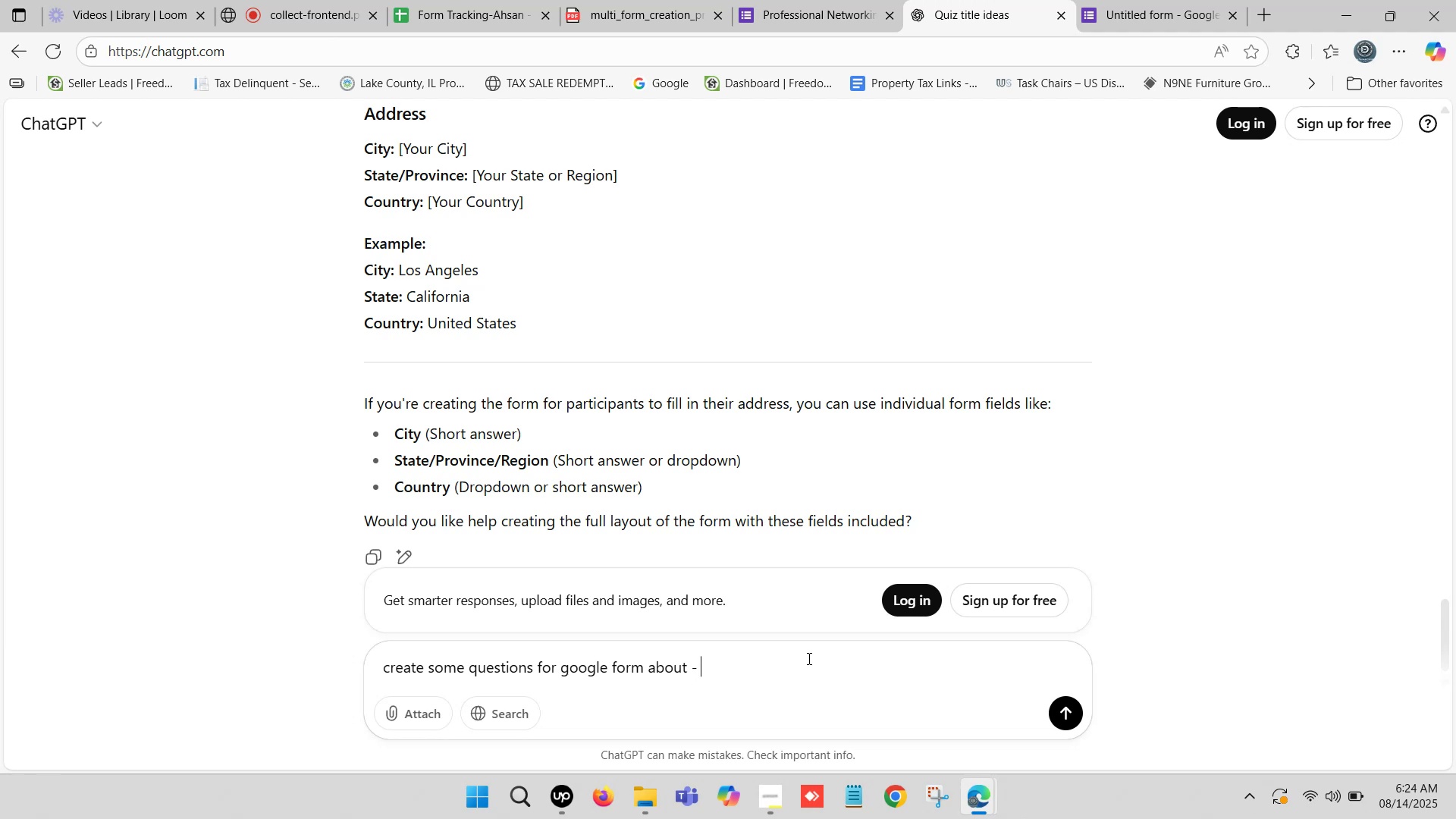 
key(Control+ControlLeft)
 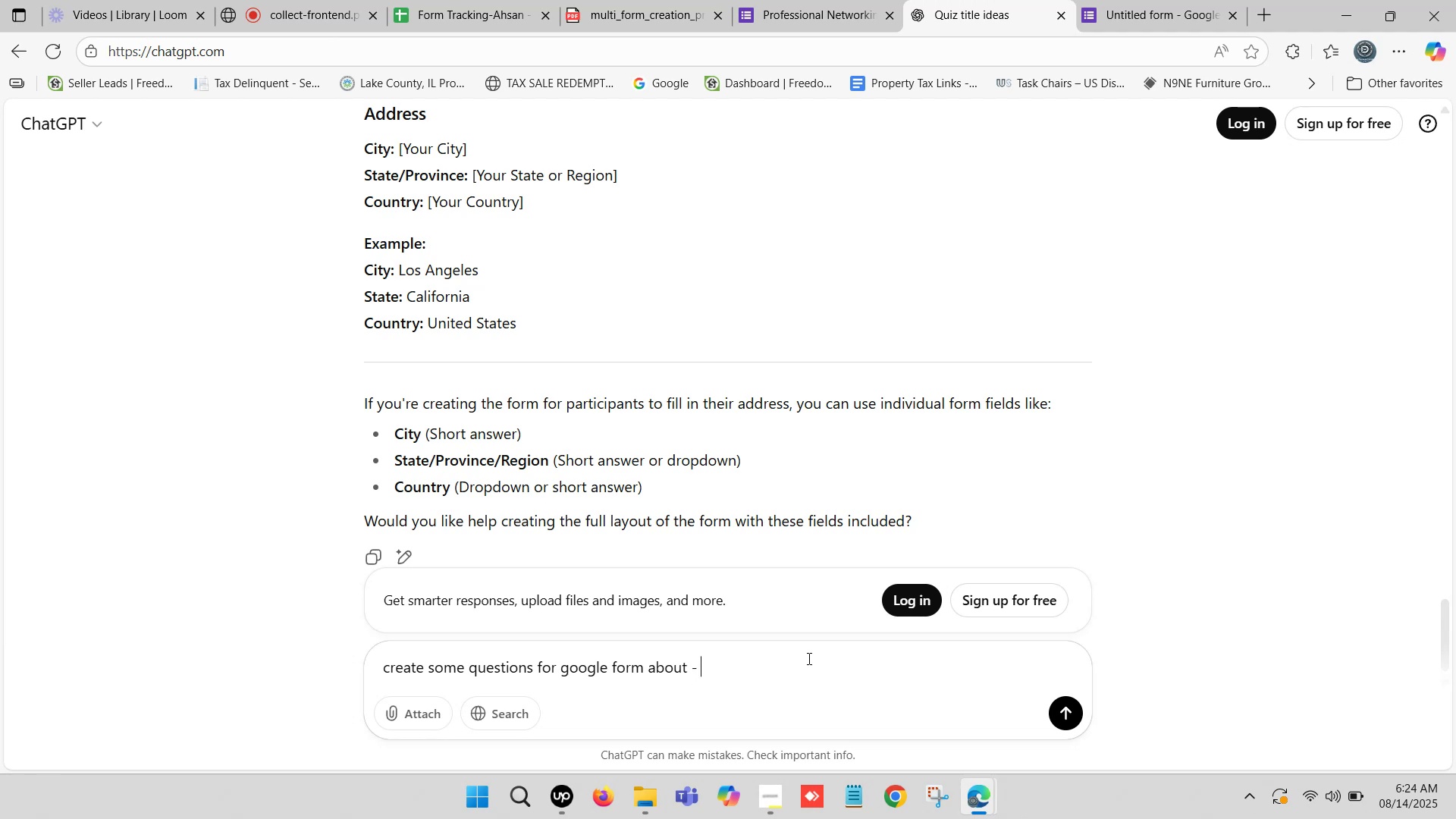 
key(Control+V)
 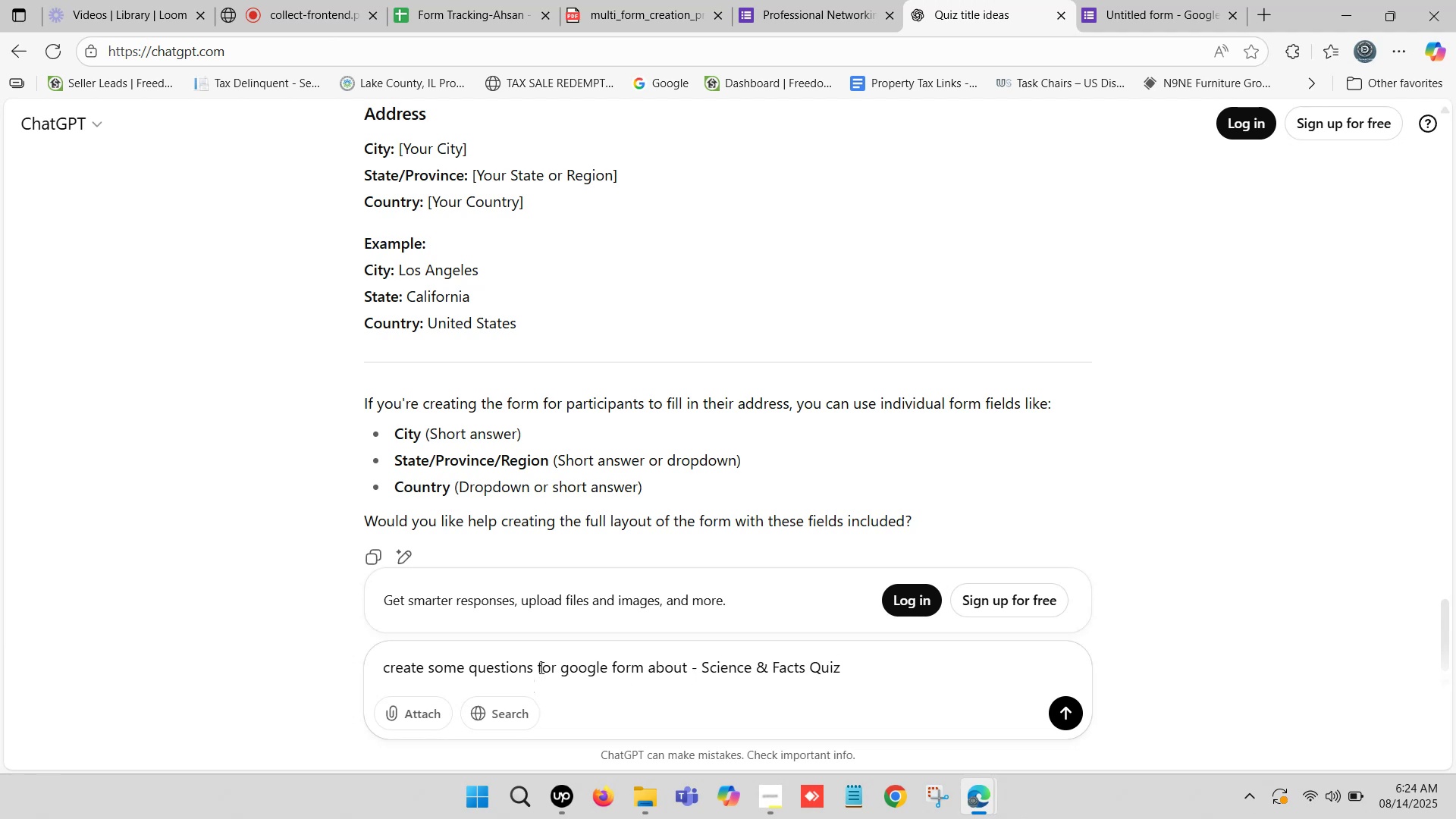 
left_click([529, 662])
 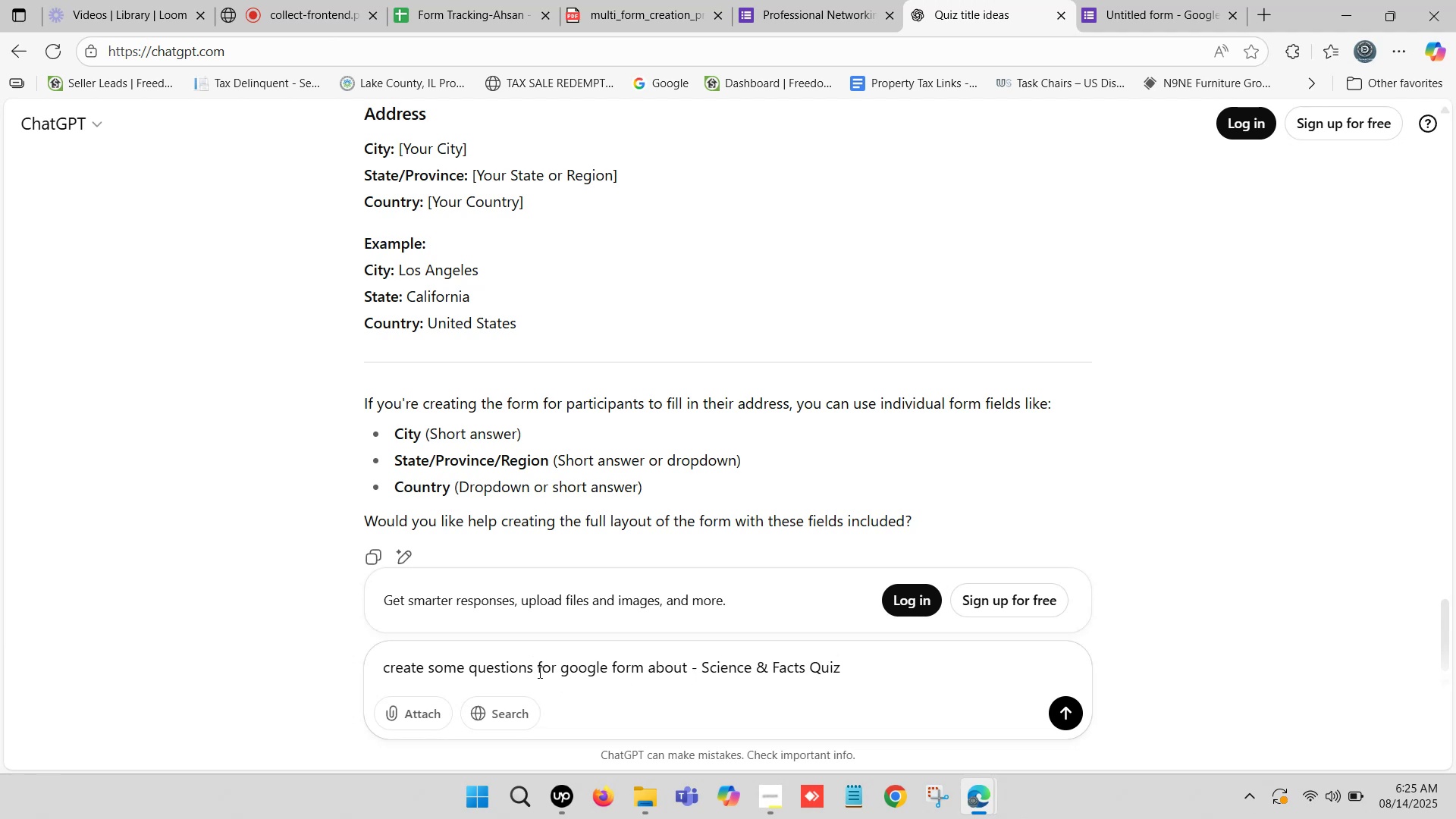 
left_click([534, 664])
 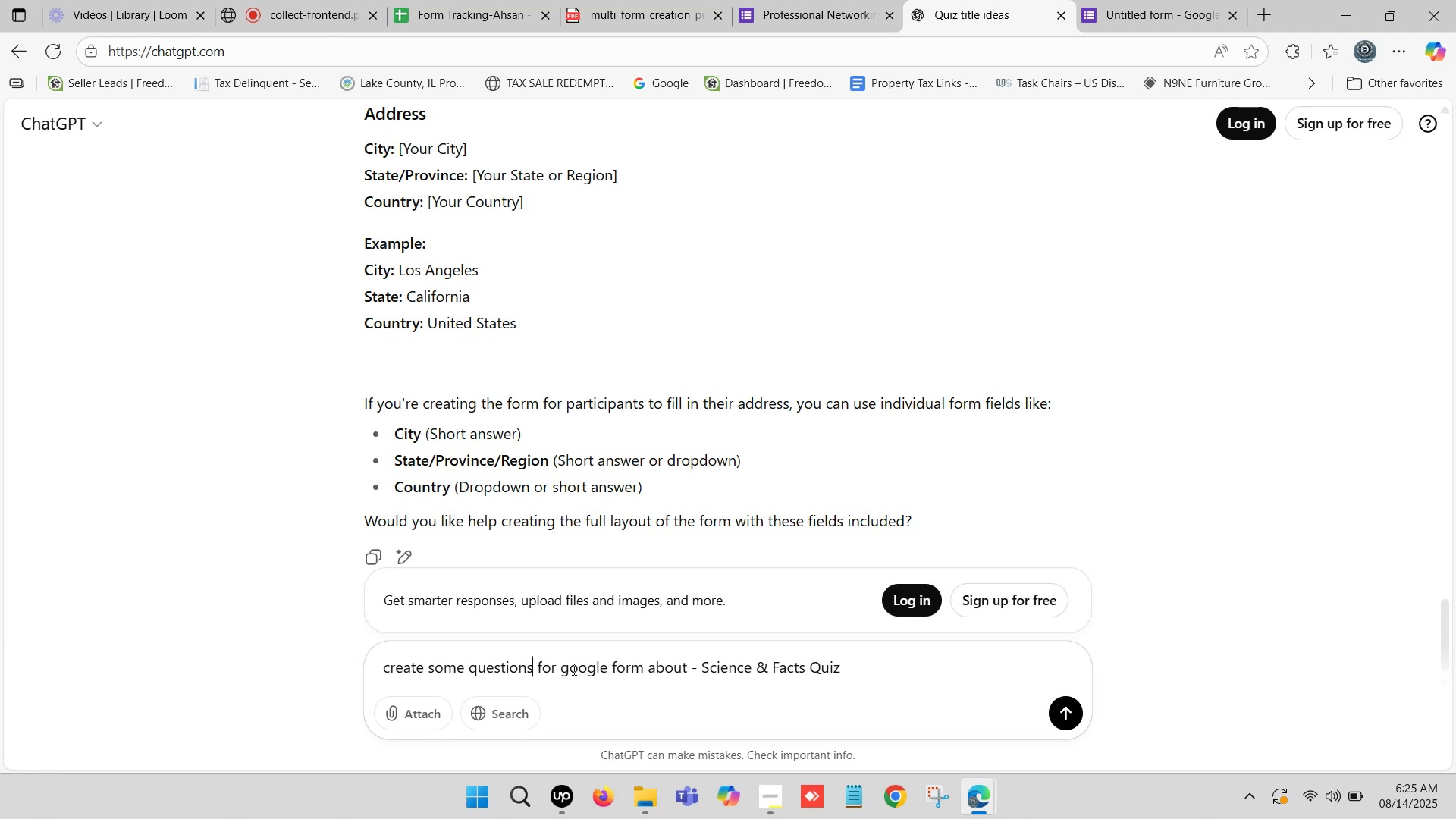 
type( and A)
key(Backspace)
type(answer)
 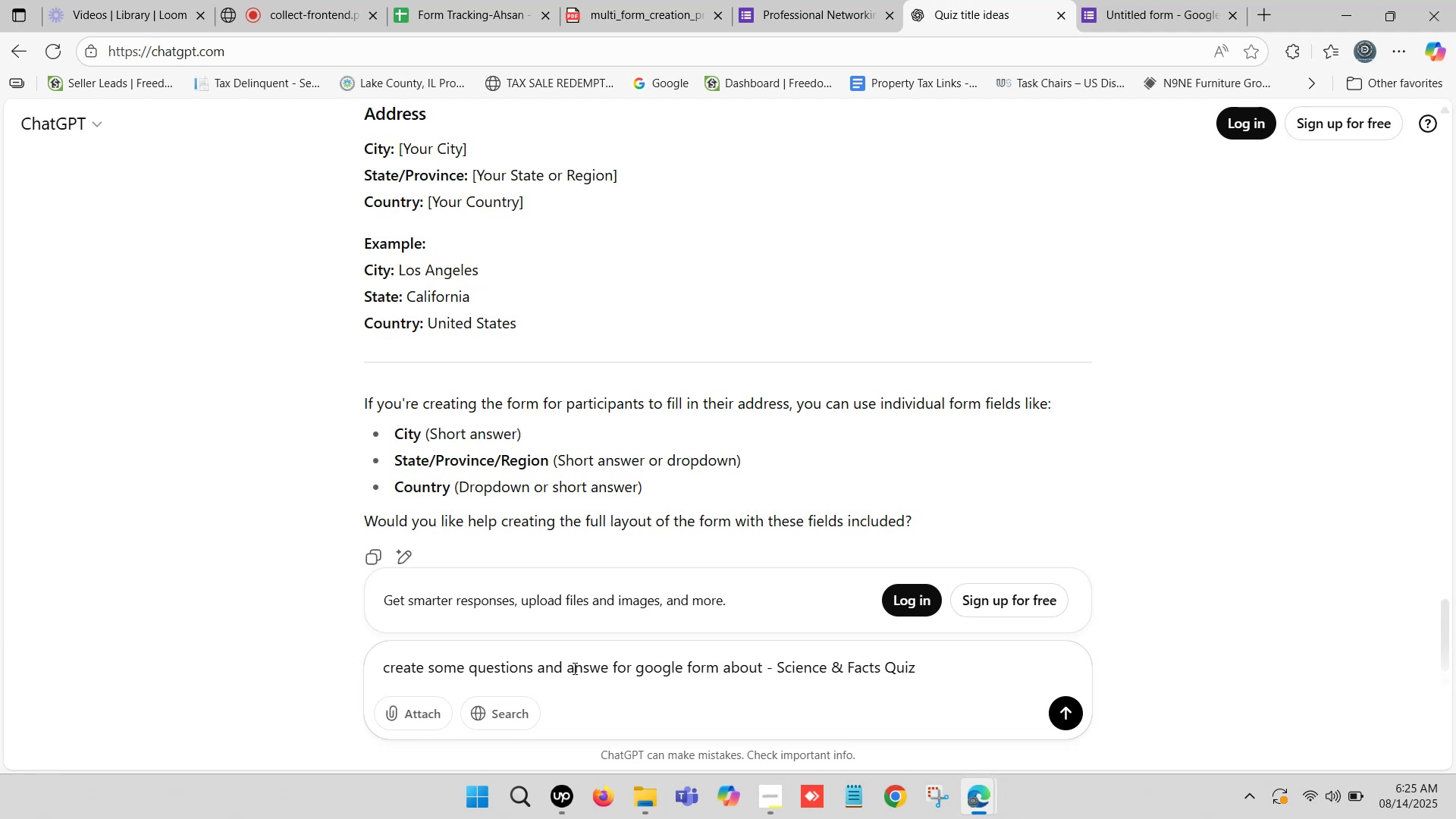 
left_click([1063, 721])
 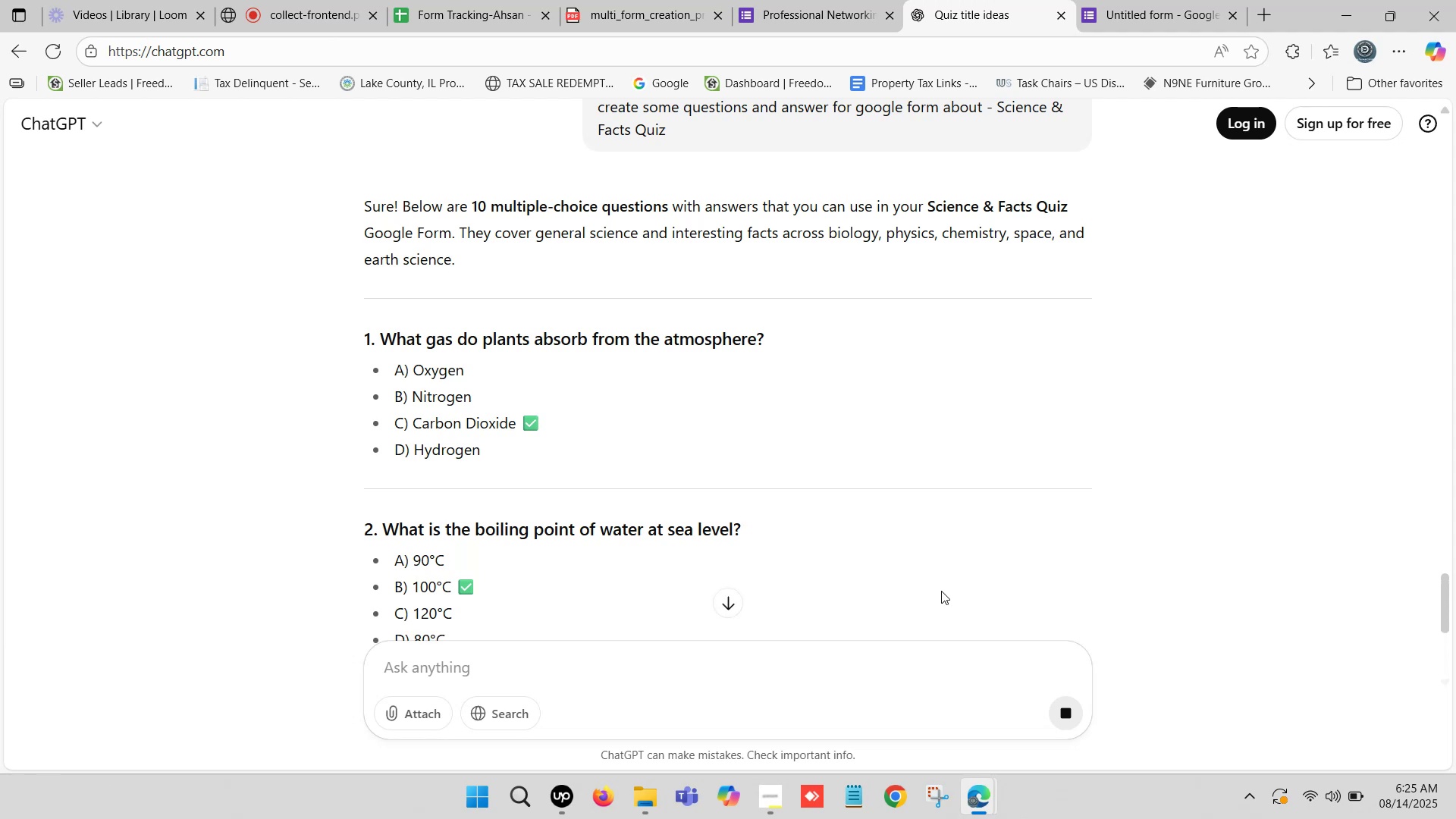 
wait(11.31)
 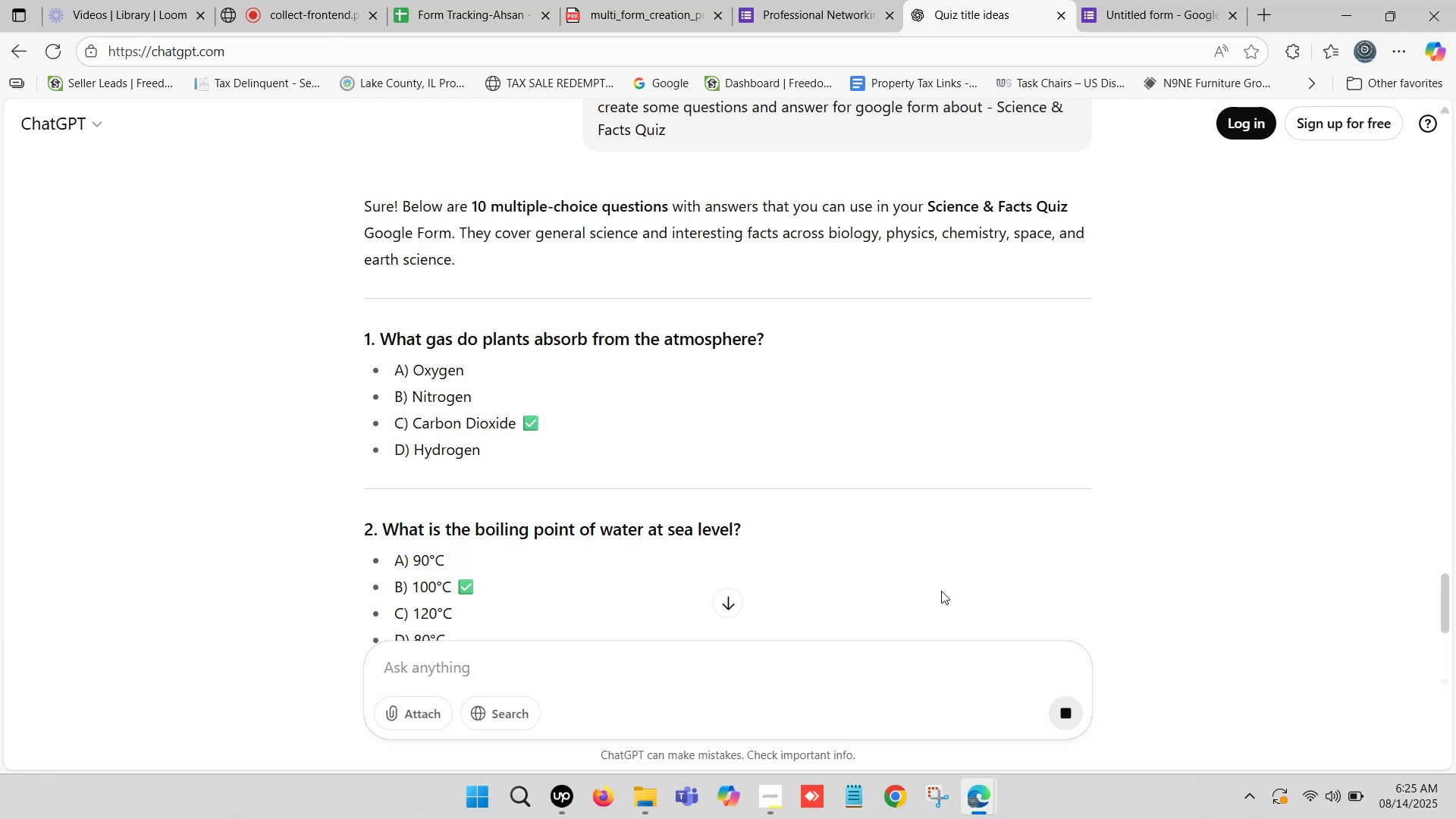 
scroll: coordinate [667, 360], scroll_direction: up, amount: 2.0
 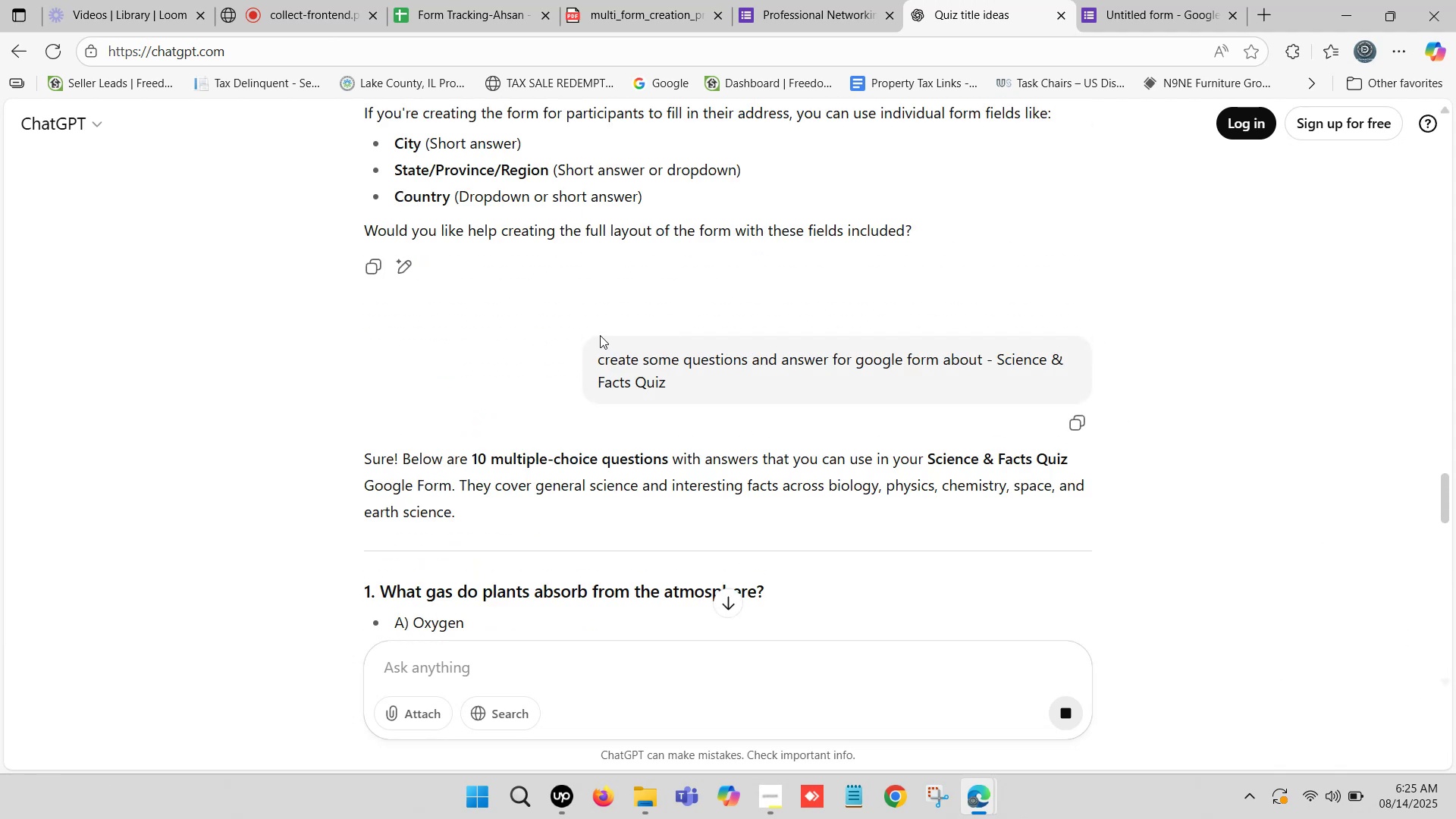 
scroll: coordinate [516, 326], scroll_direction: down, amount: 17.0
 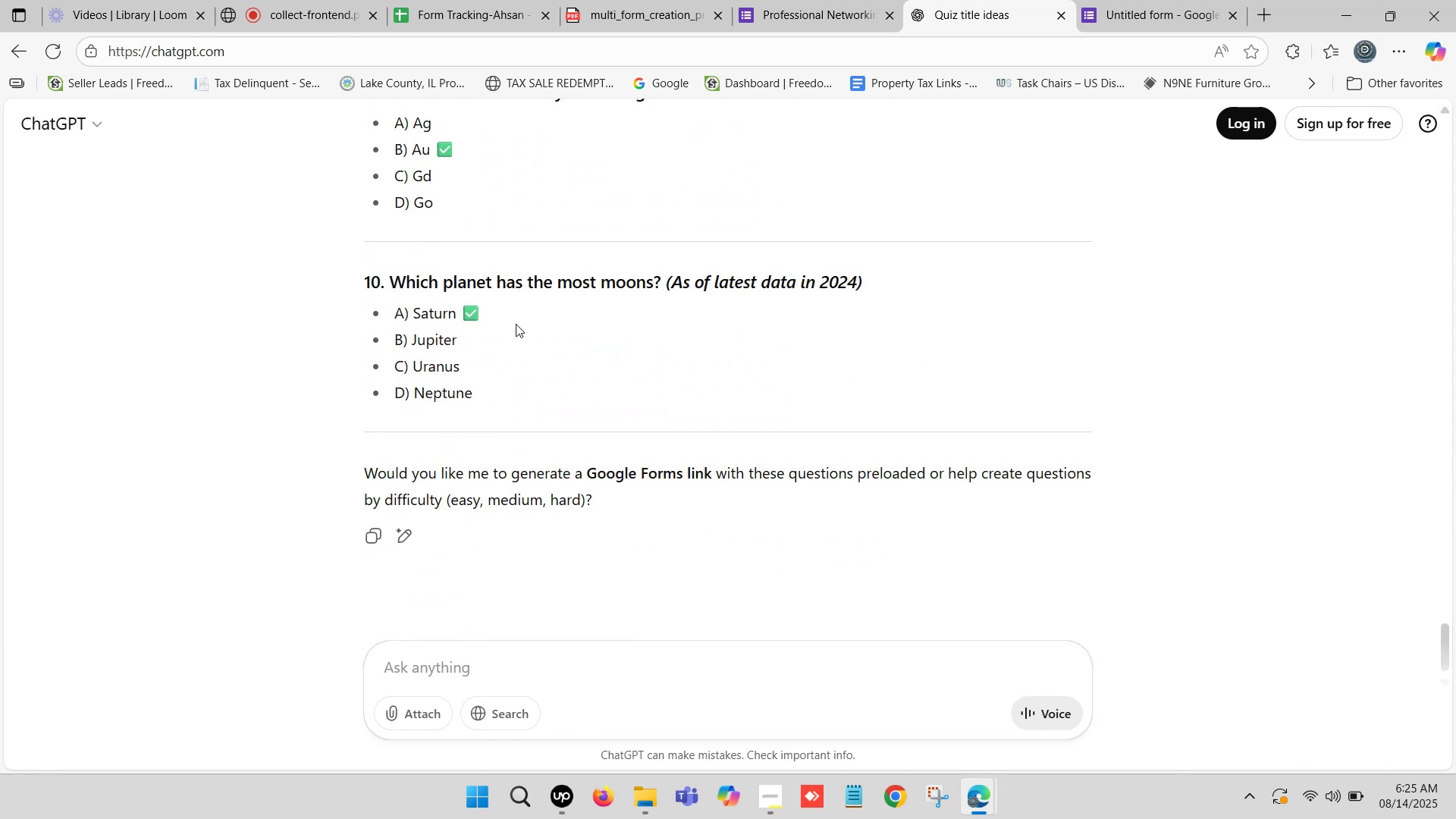 
scroll: coordinate [475, 610], scroll_direction: up, amount: 15.0
 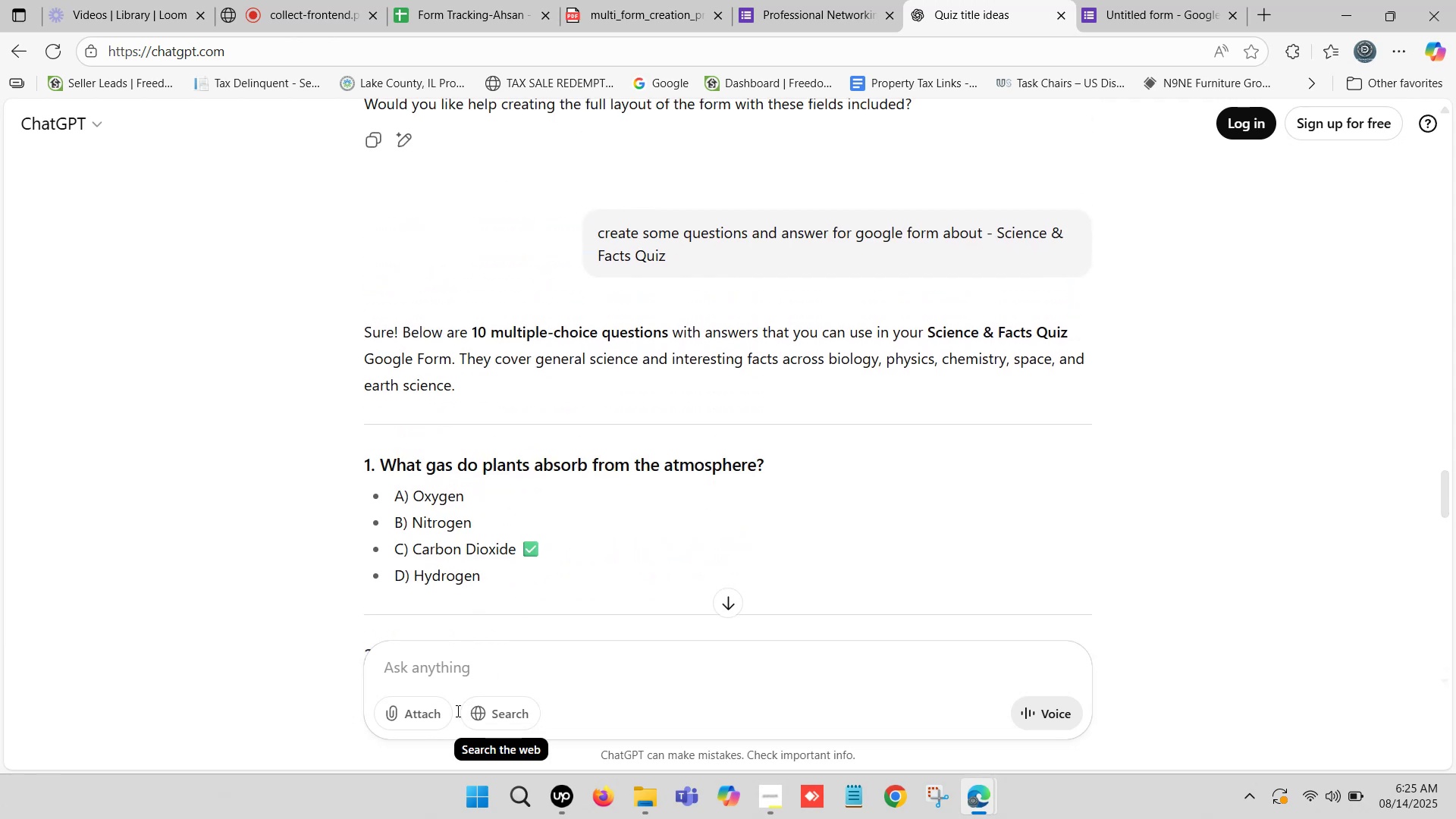 
left_click([451, 661])
 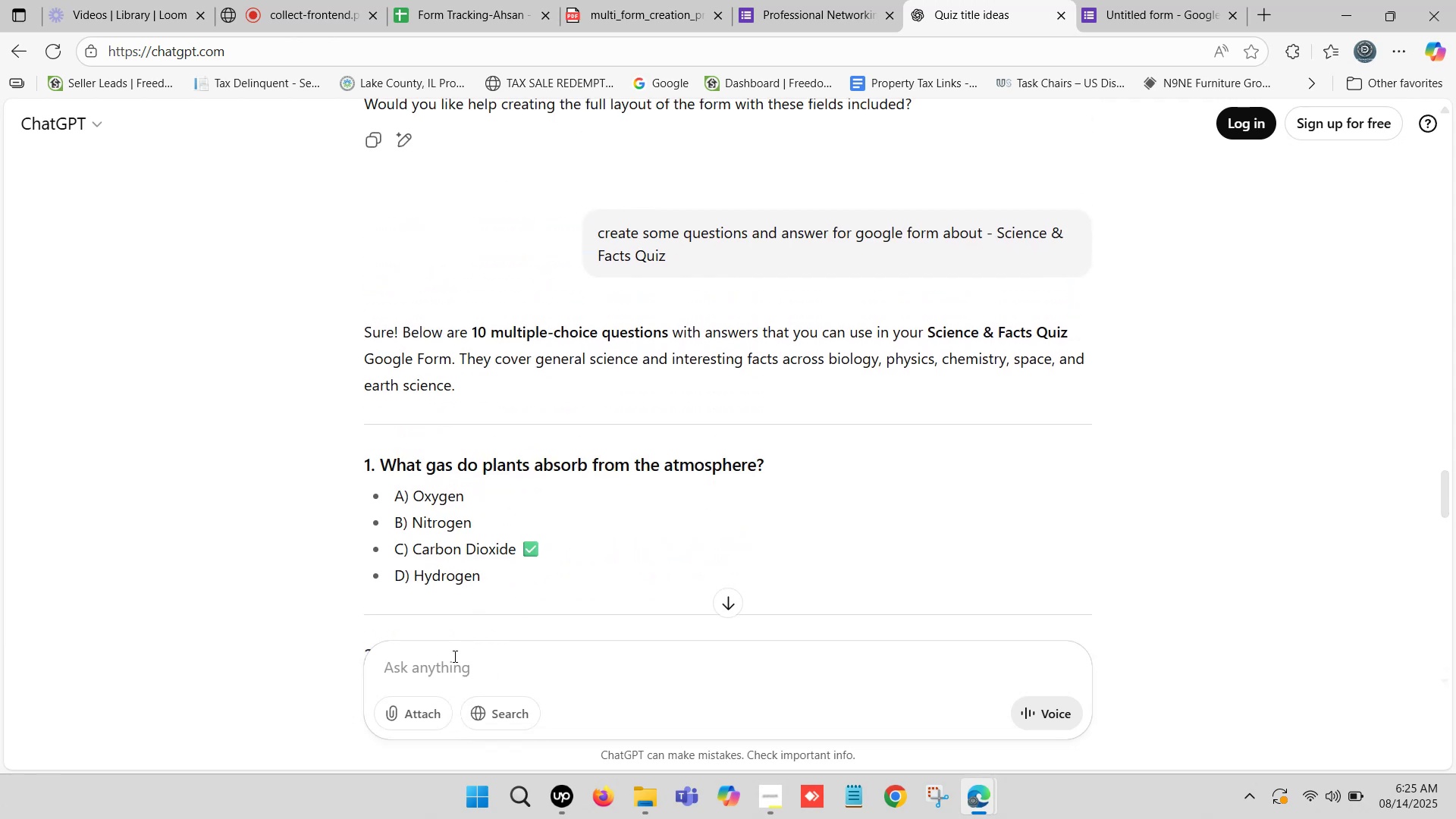 
type(step by step)
 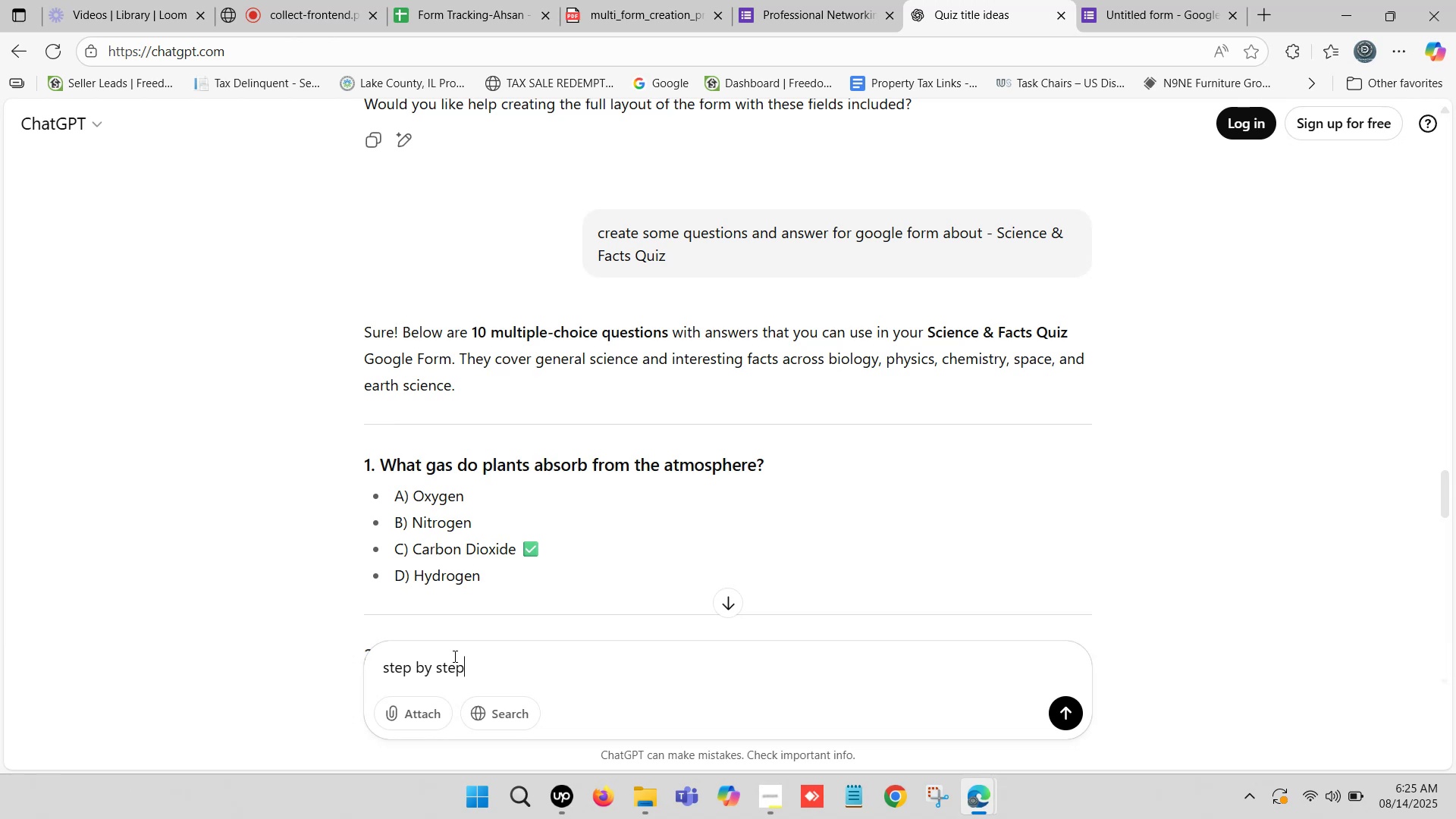 
key(Enter)
 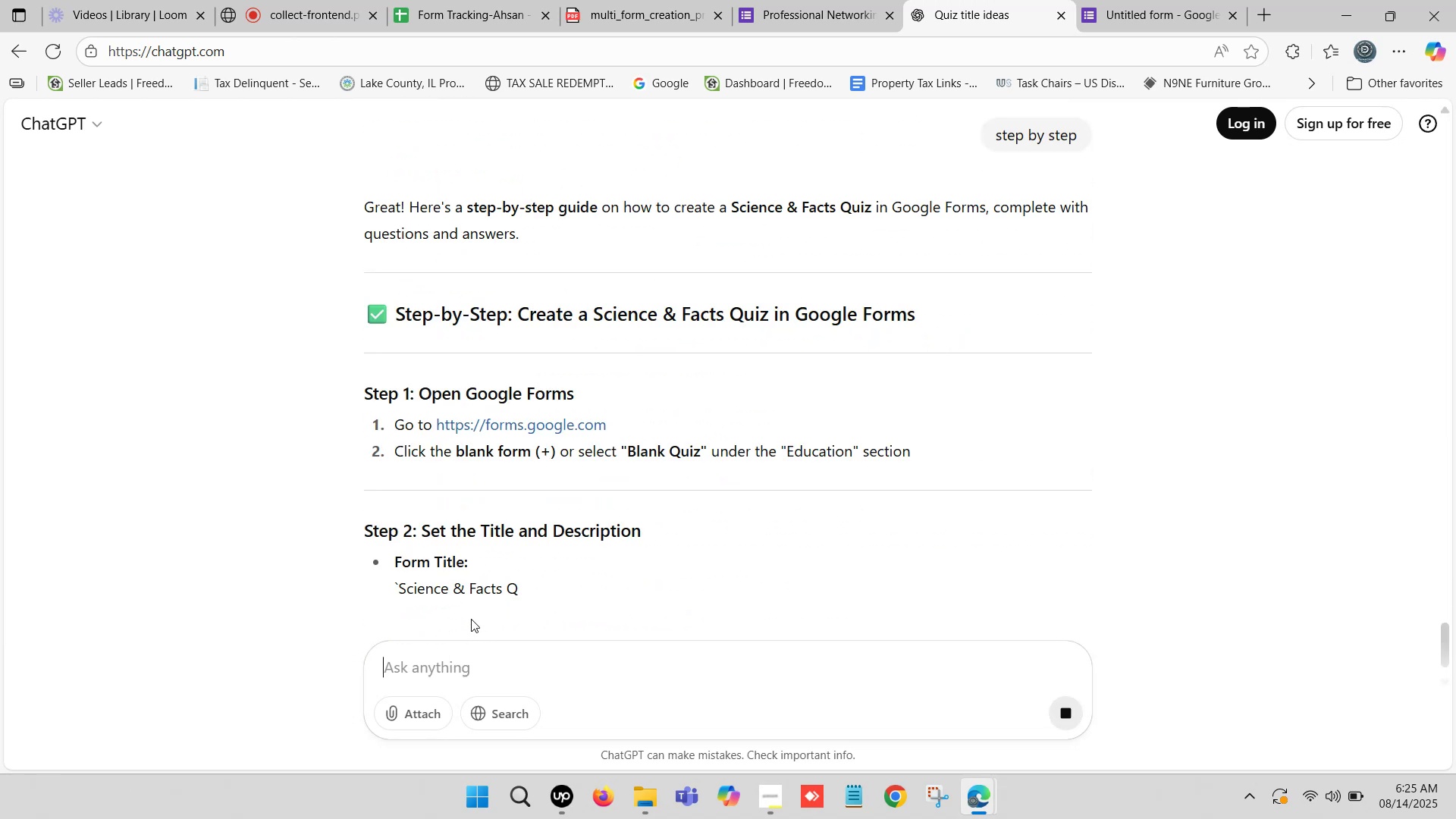 
wait(6.81)
 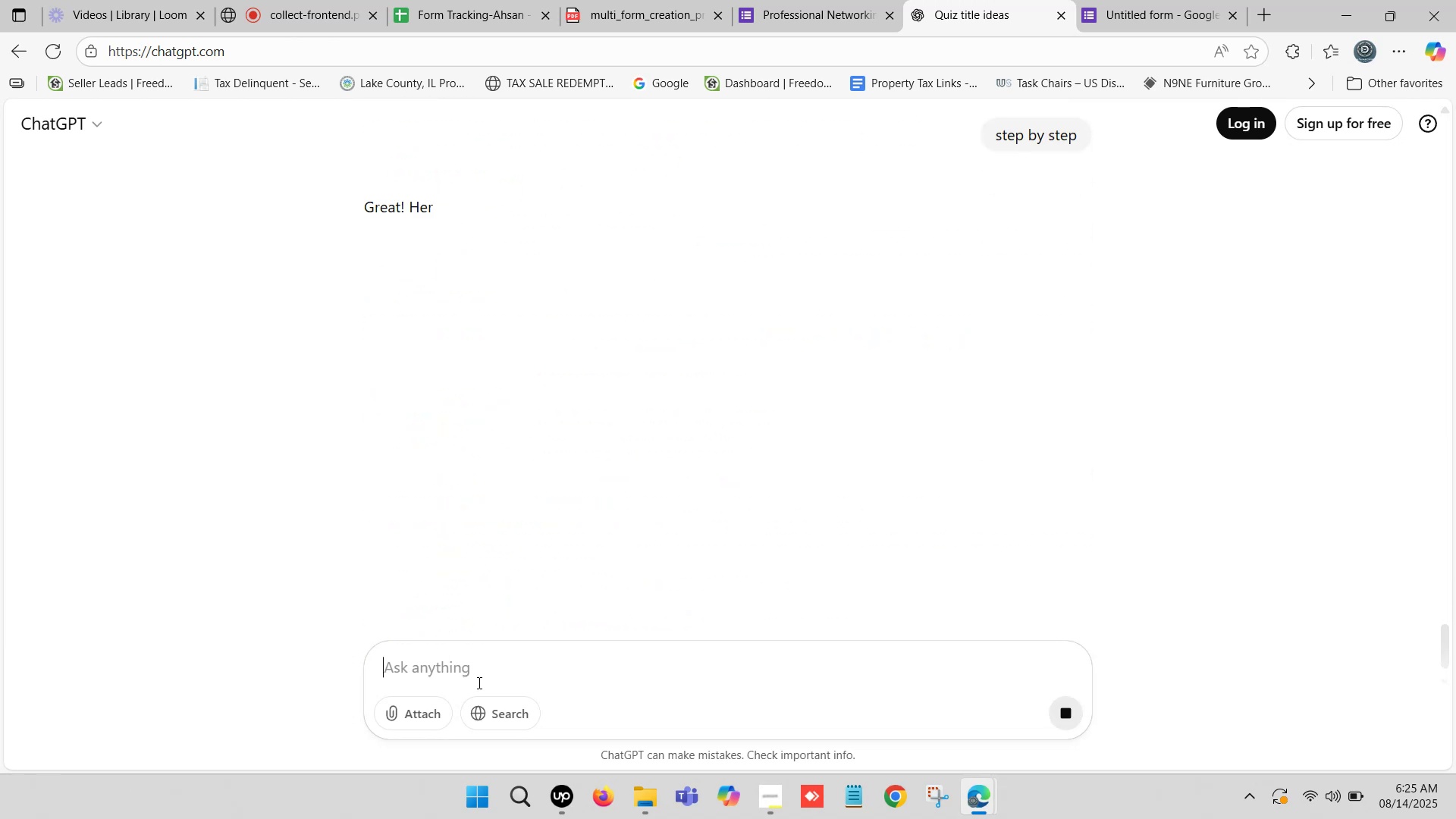 
scroll: coordinate [399, 411], scroll_direction: down, amount: 2.0
 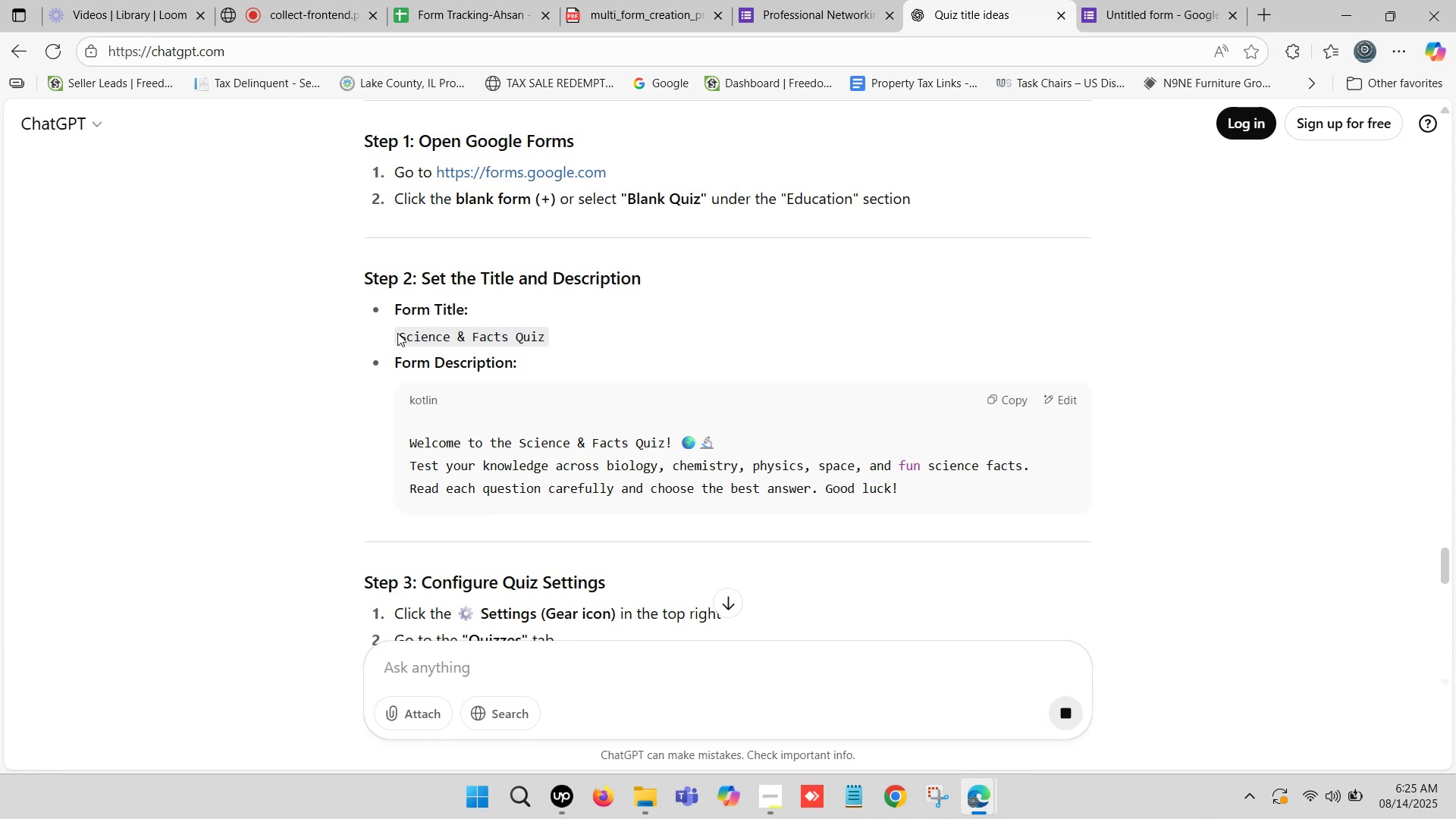 
wait(10.21)
 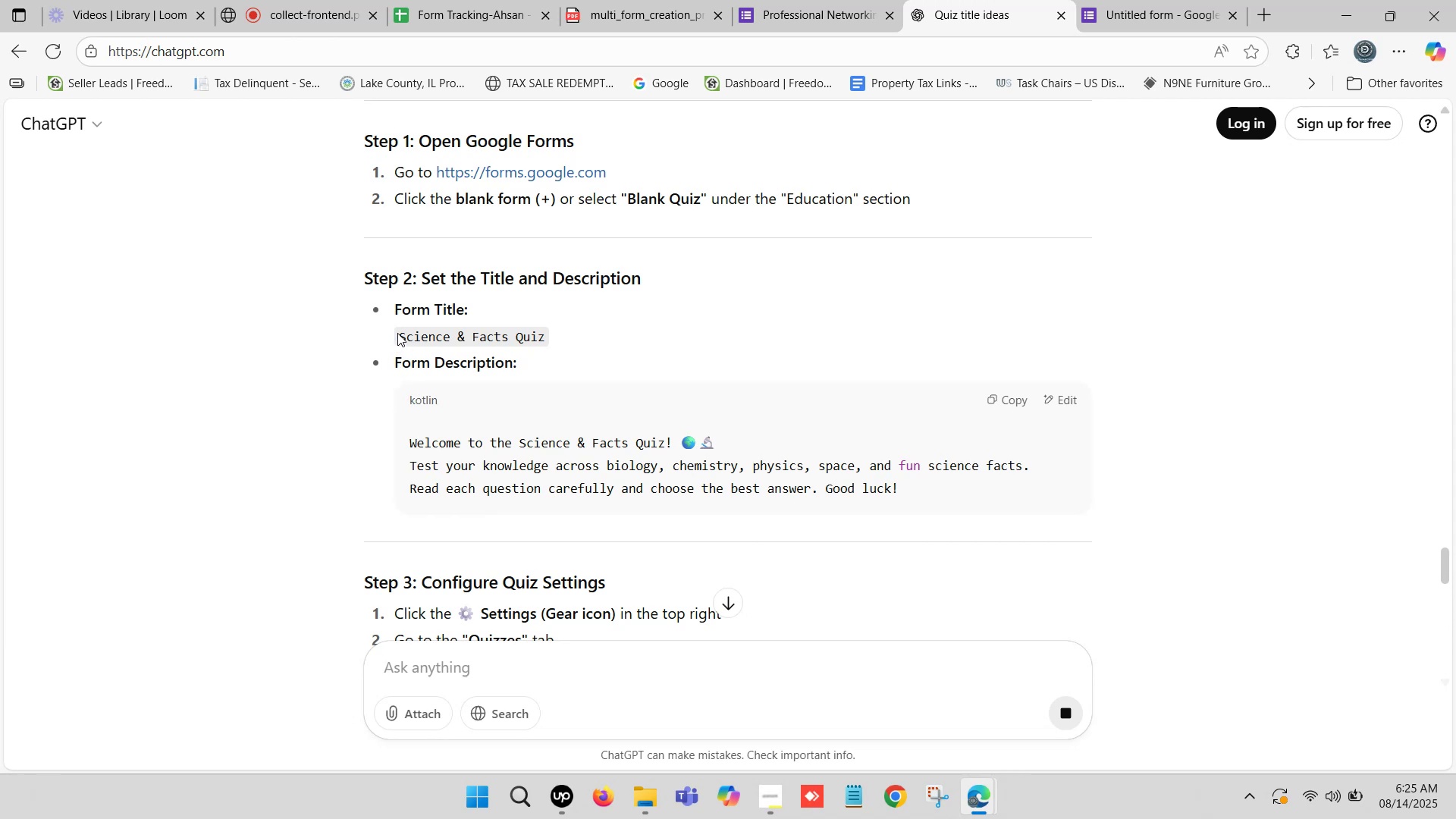 
scroll: coordinate [533, 384], scroll_direction: down, amount: 6.0
 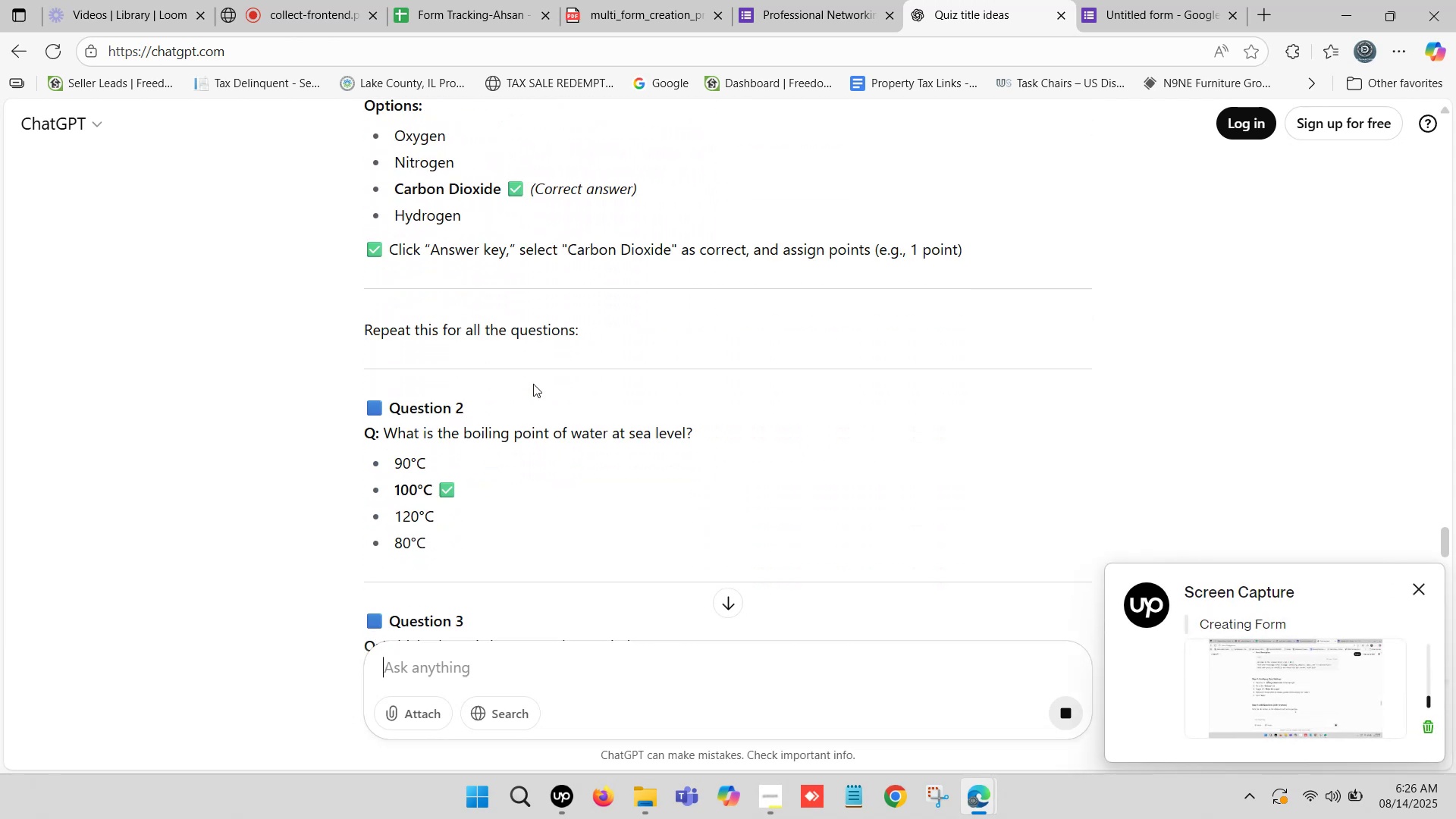 
scroll: coordinate [532, 384], scroll_direction: down, amount: 1.0
 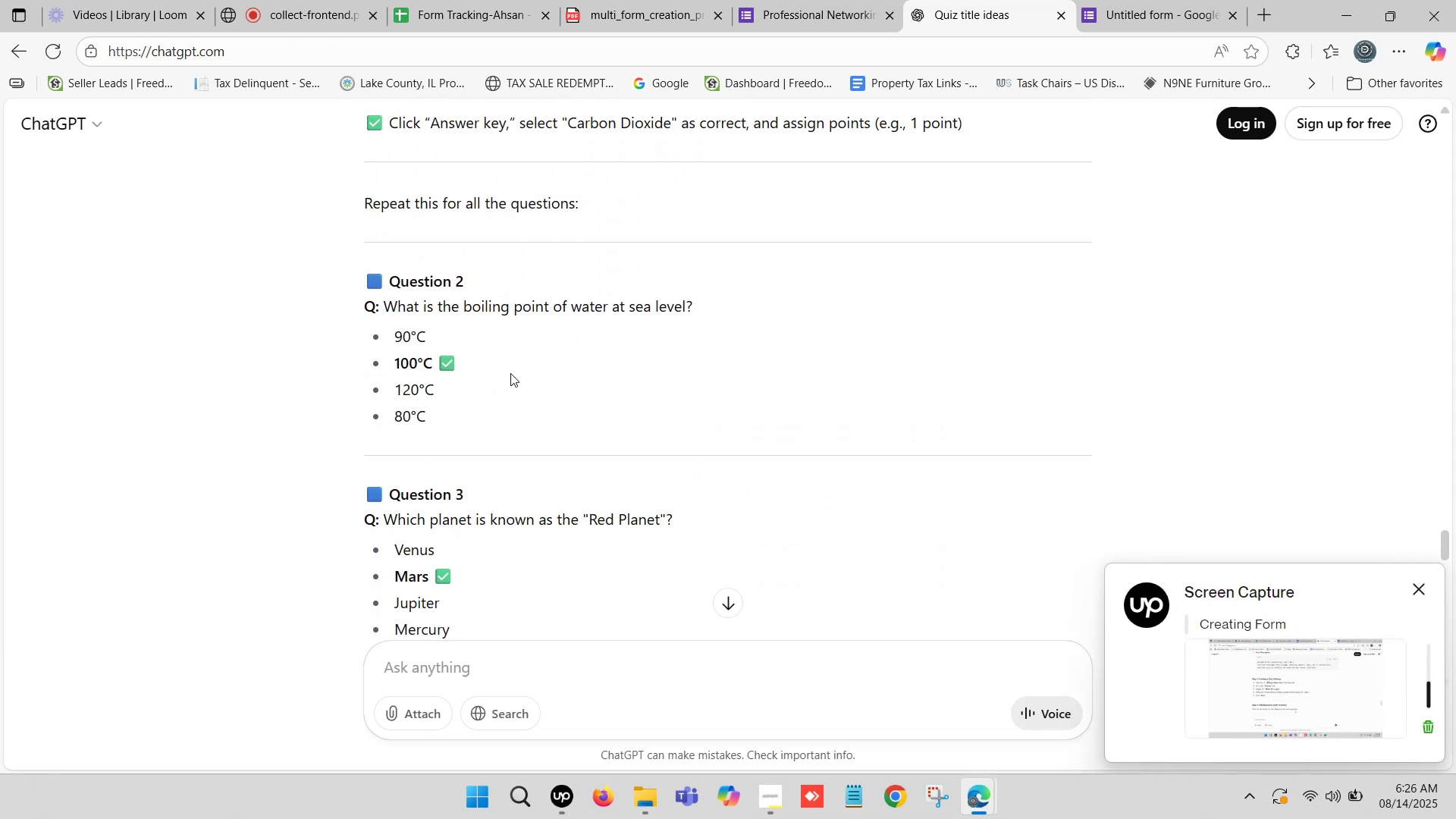 
scroll: coordinate [482, 365], scroll_direction: up, amount: 1.0
 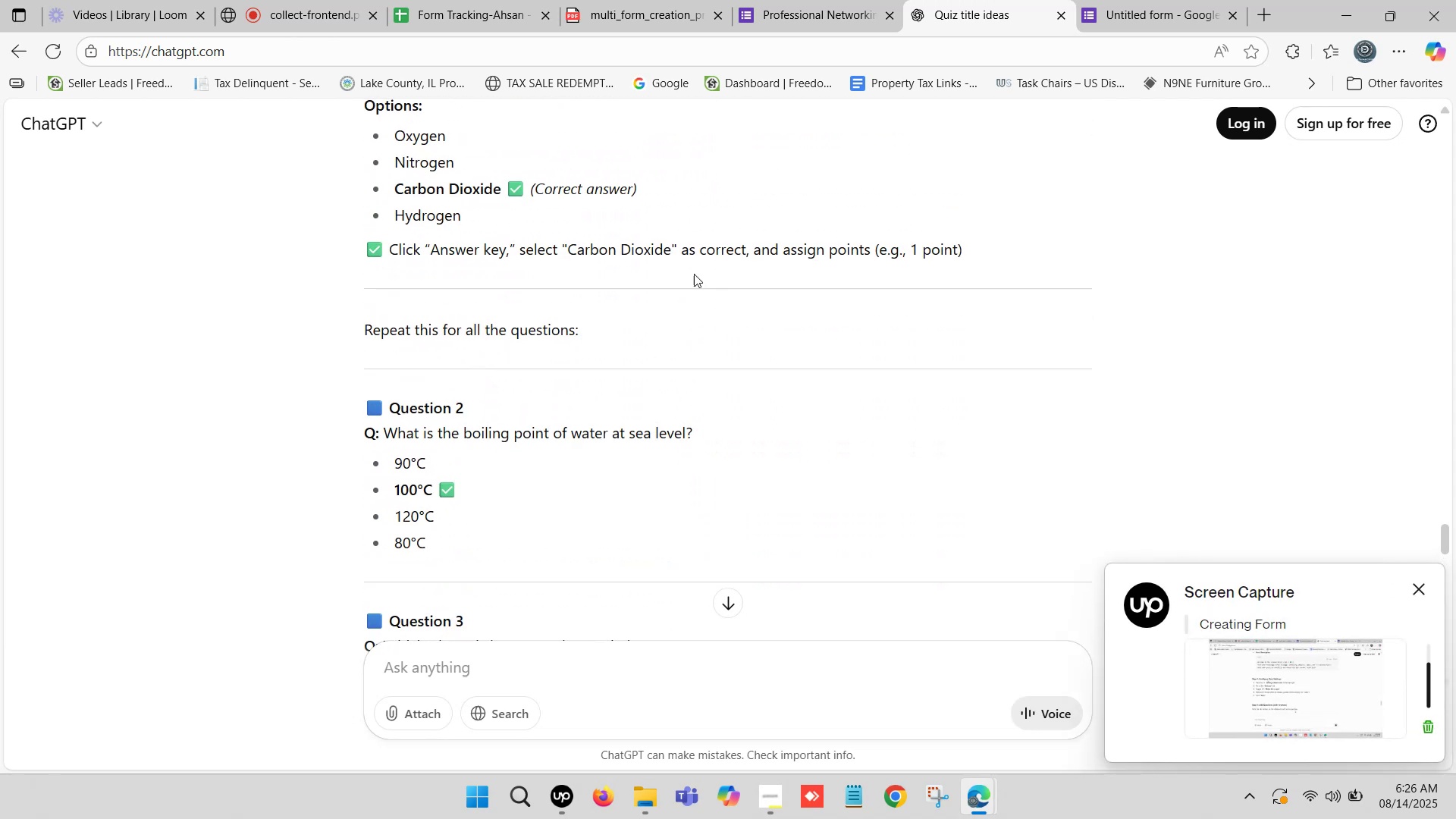 
left_click([810, 0])
 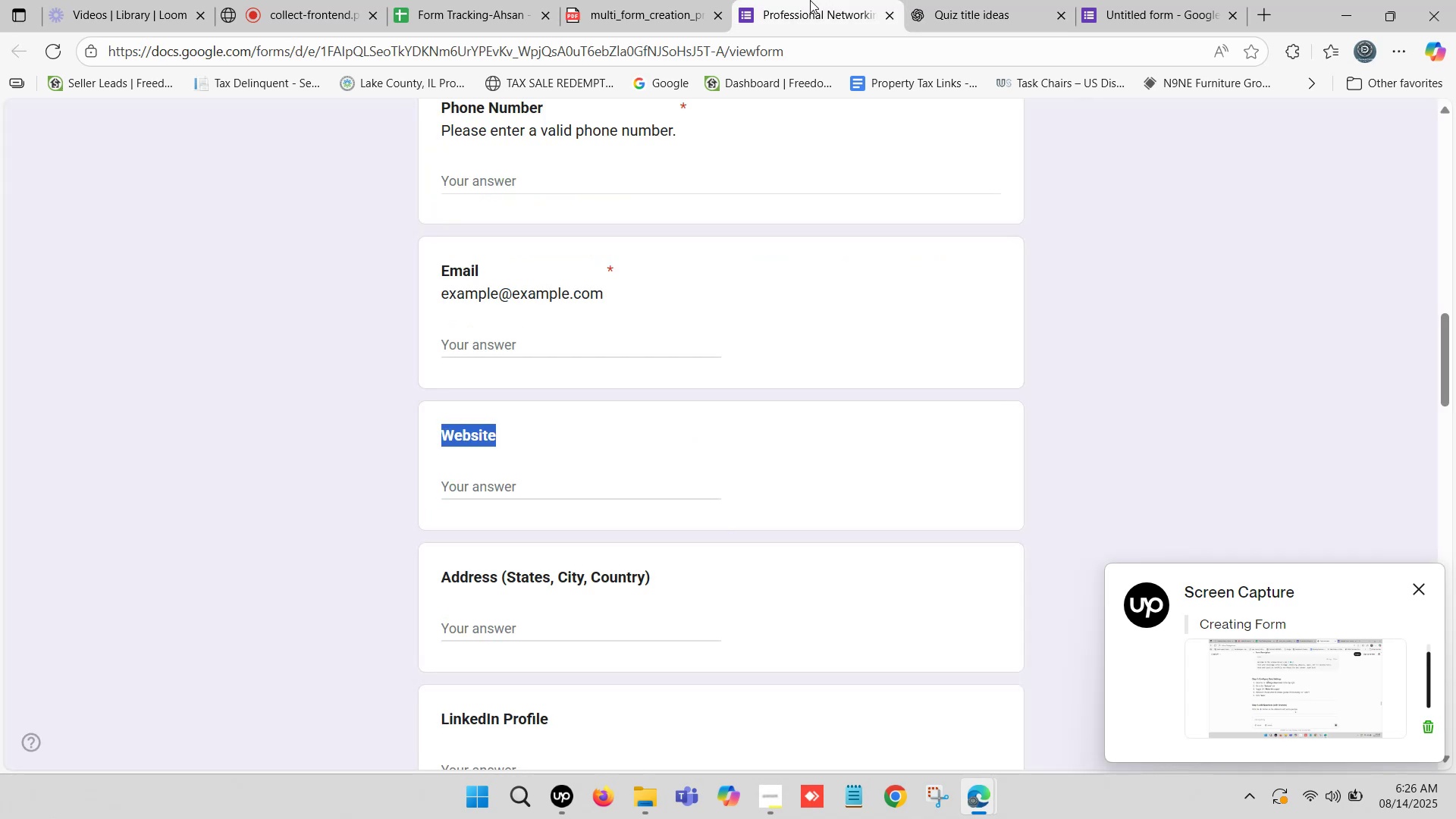 
scroll: coordinate [607, 271], scroll_direction: up, amount: 14.0
 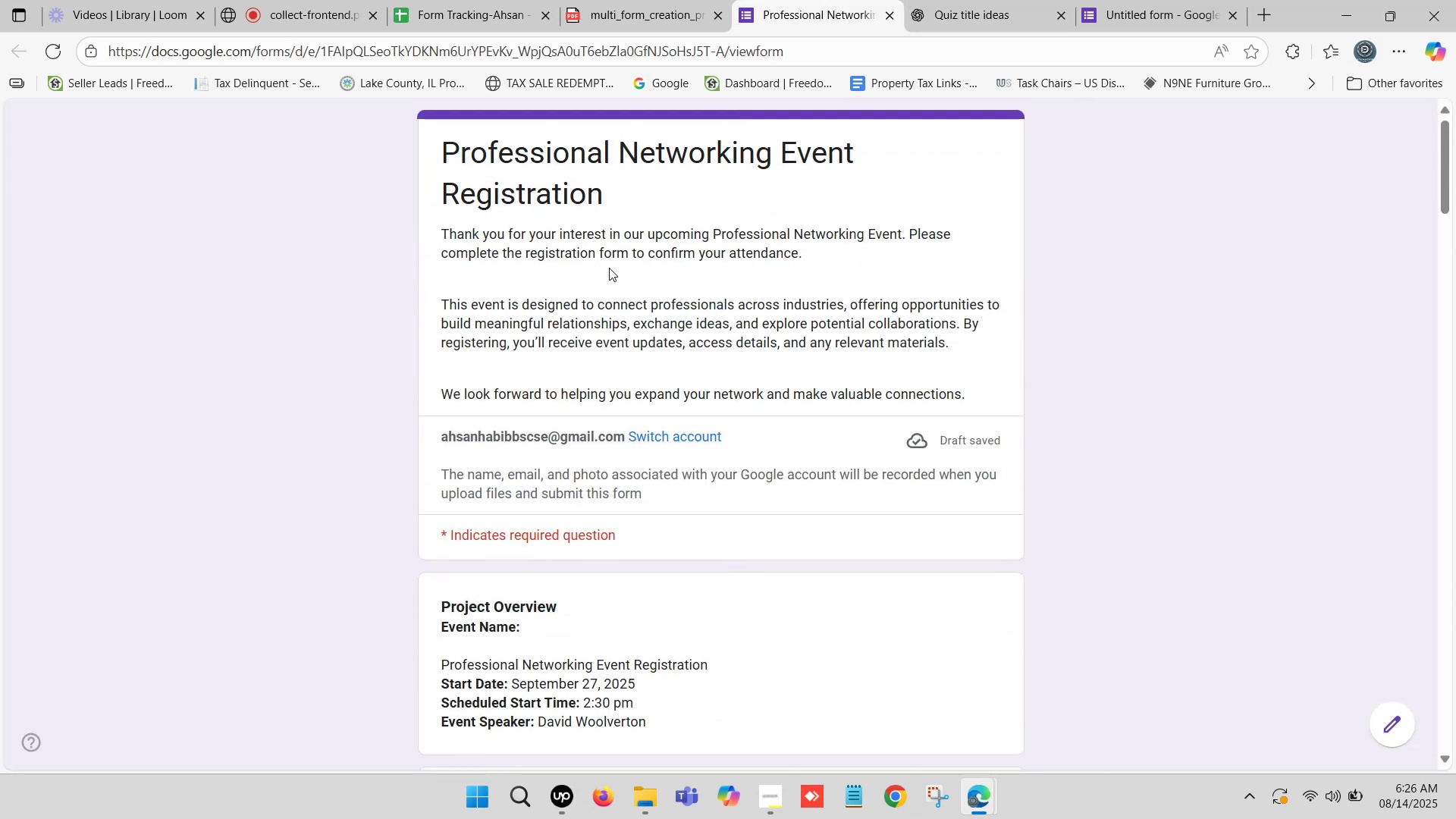 
scroll: coordinate [635, 250], scroll_direction: down, amount: 3.0
 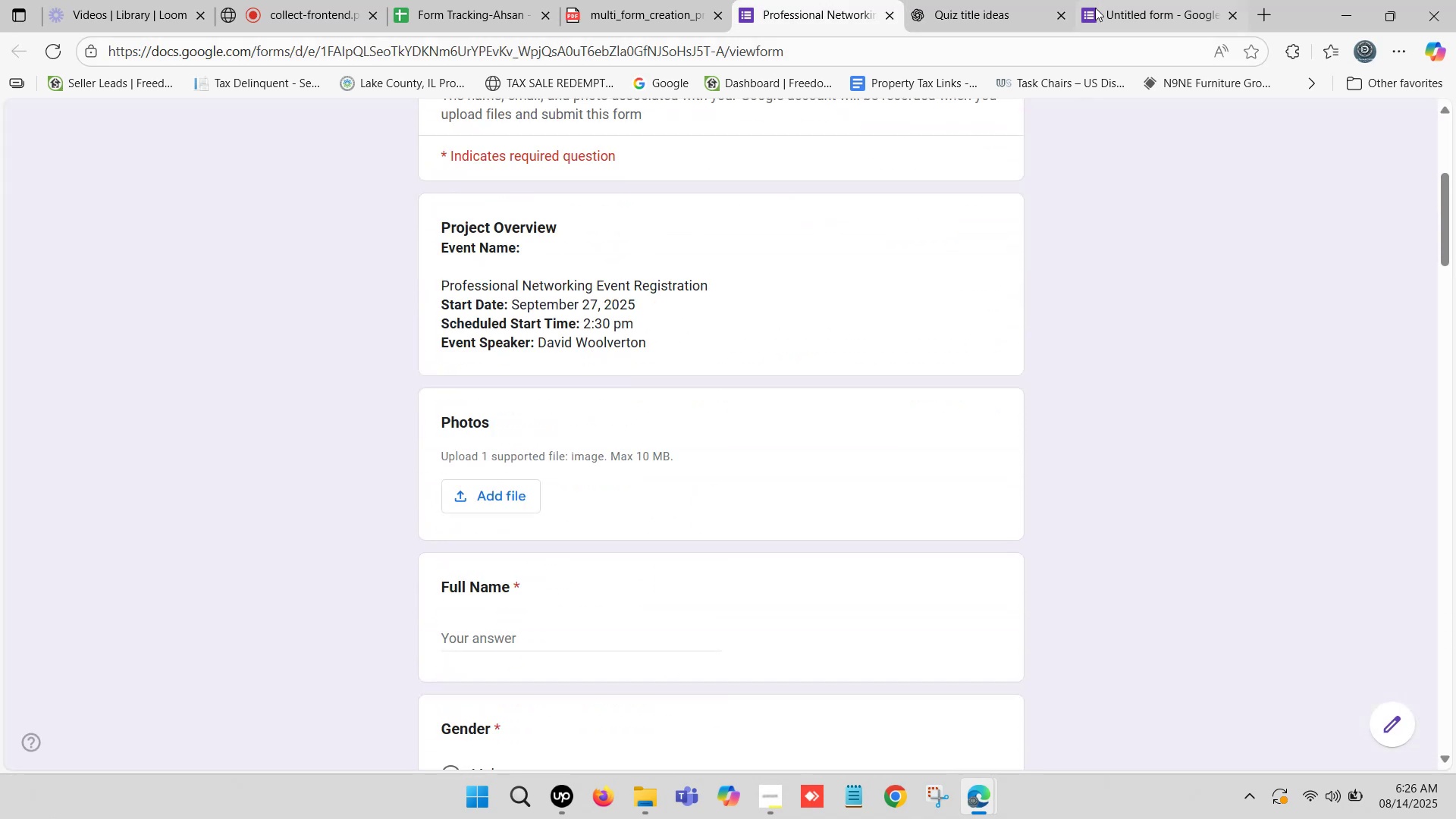 
left_click([1122, 0])
 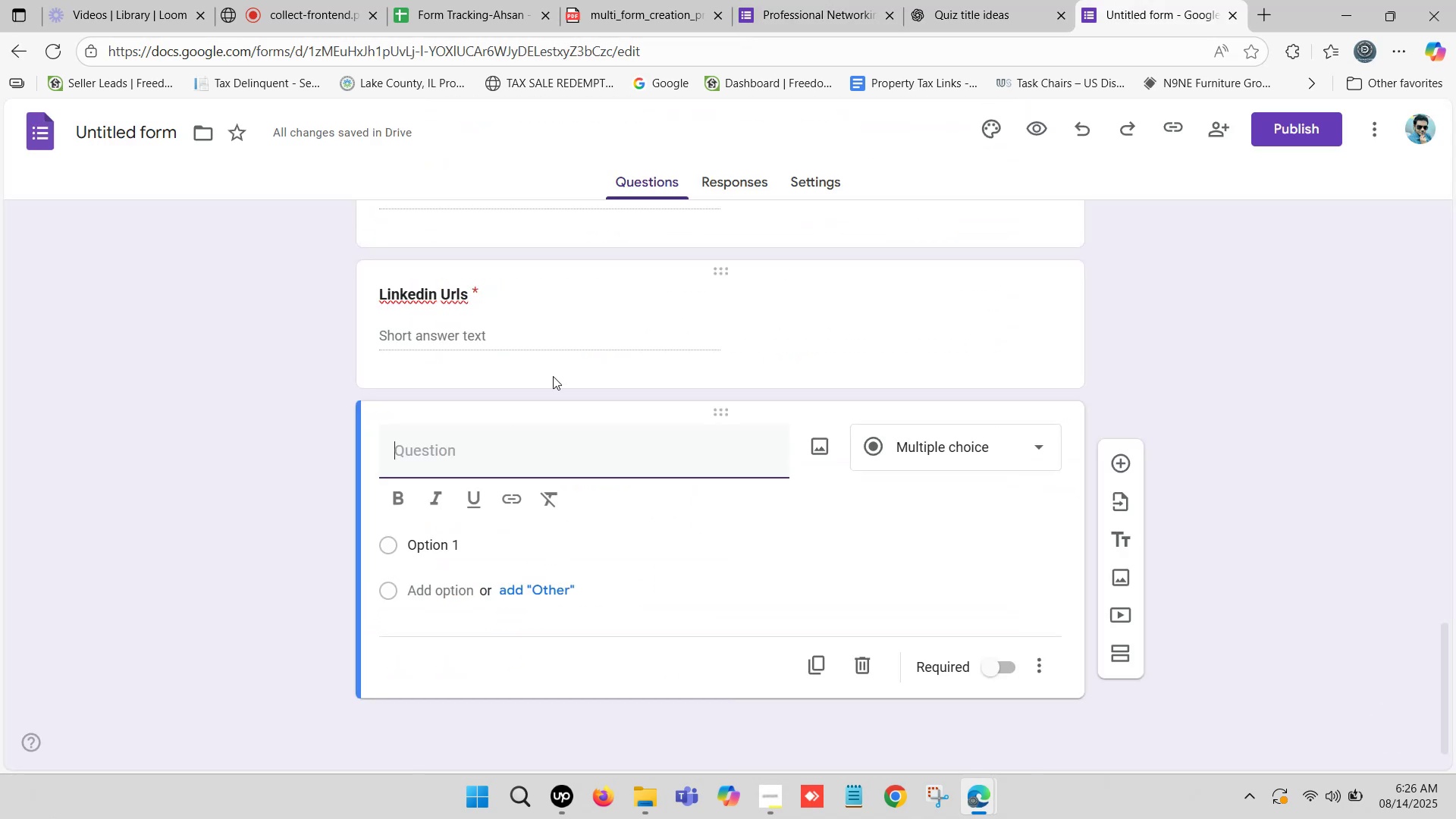 
scroll: coordinate [519, 385], scroll_direction: up, amount: 15.0
 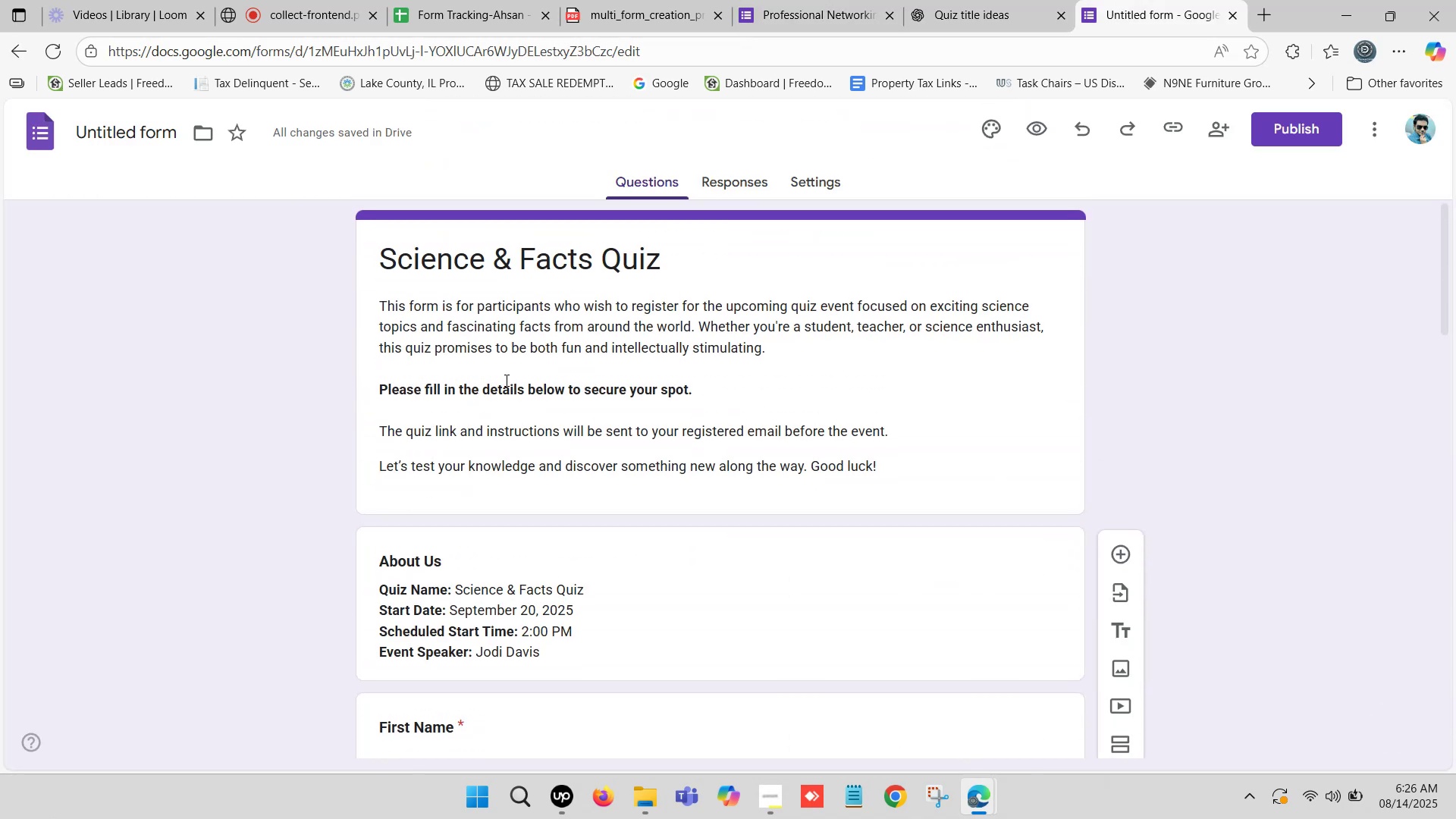 
scroll: coordinate [517, 438], scroll_direction: down, amount: 13.0
 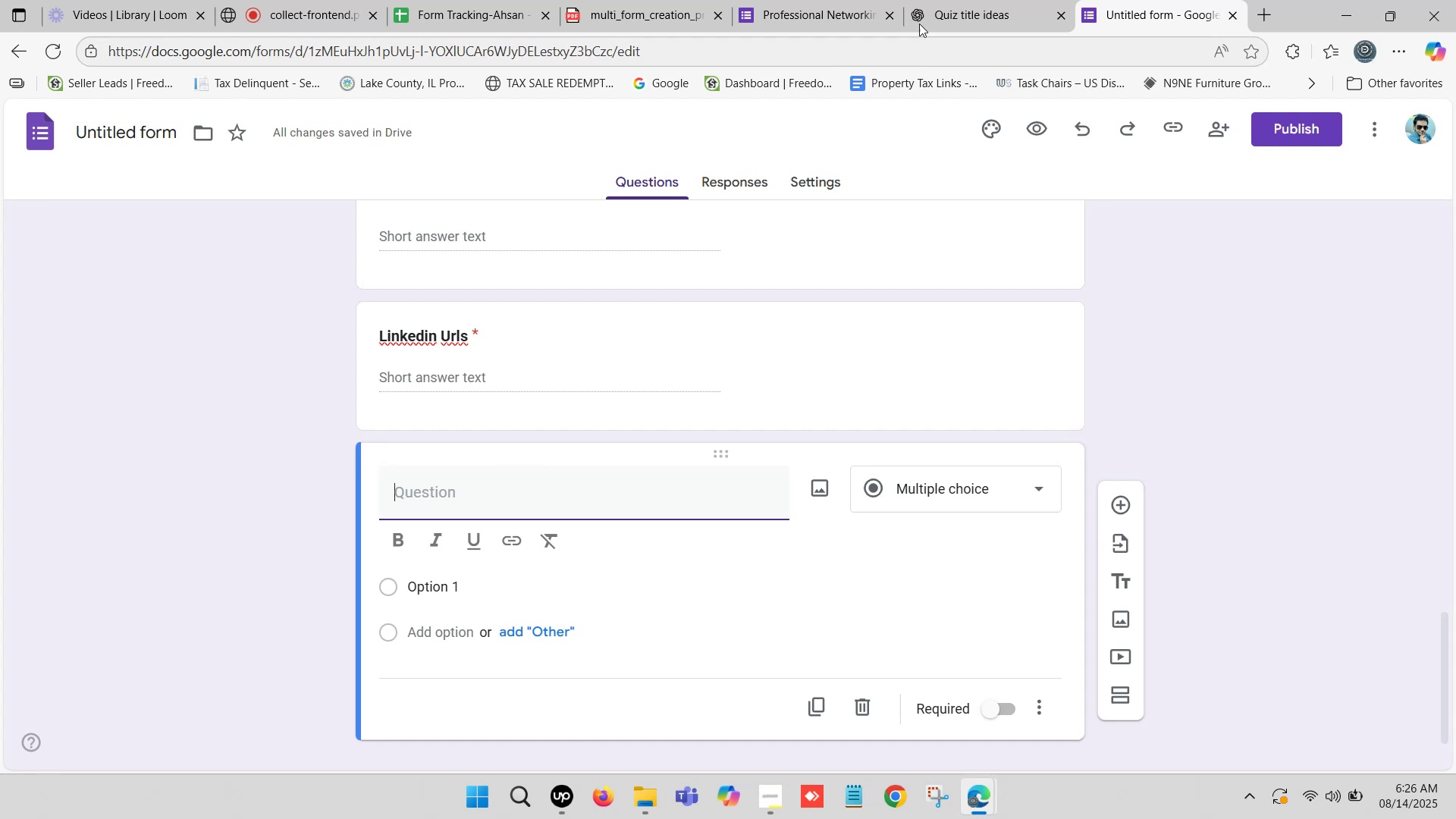 
left_click([971, 0])
 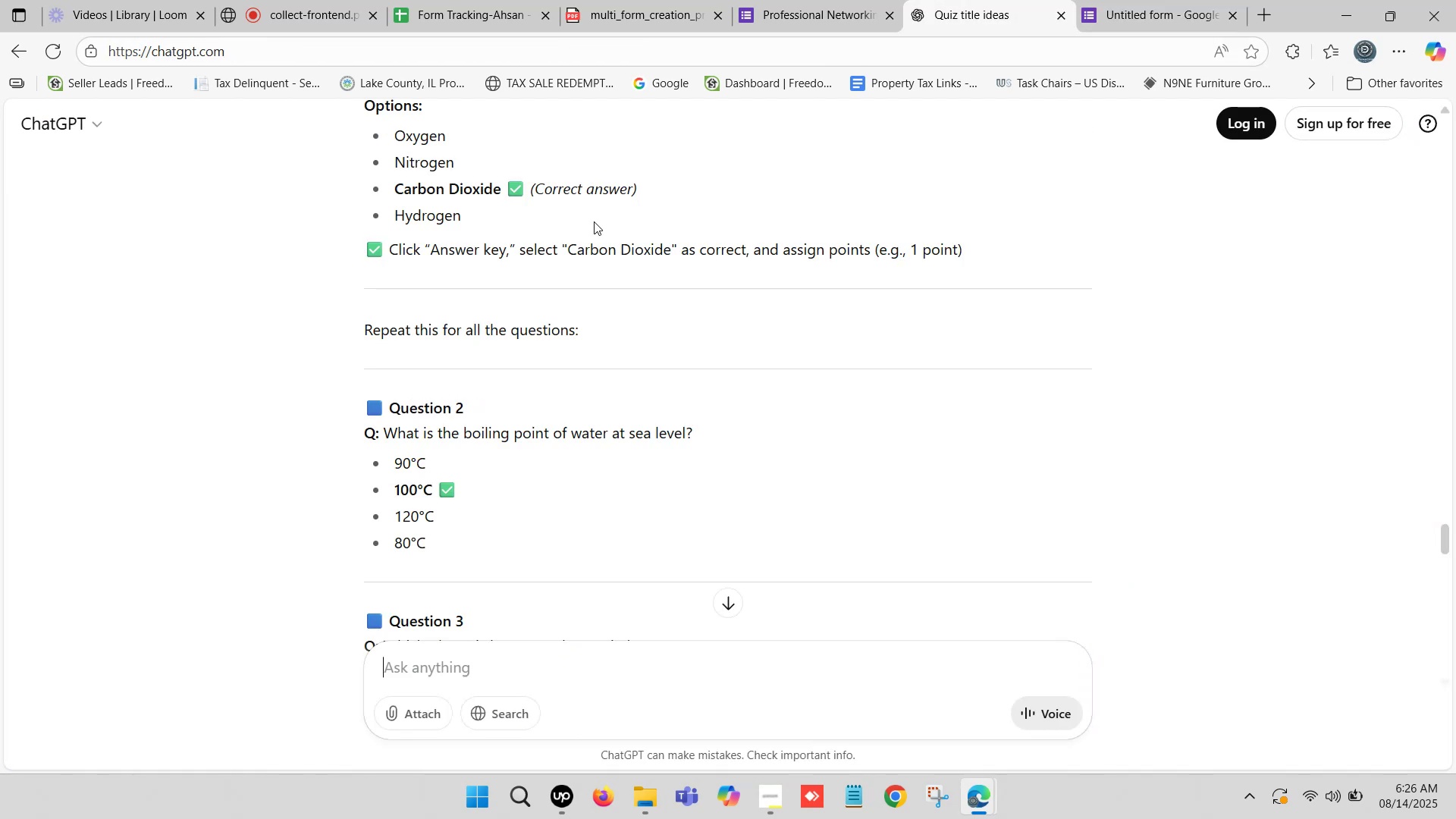 
scroll: coordinate [400, 311], scroll_direction: up, amount: 11.0
 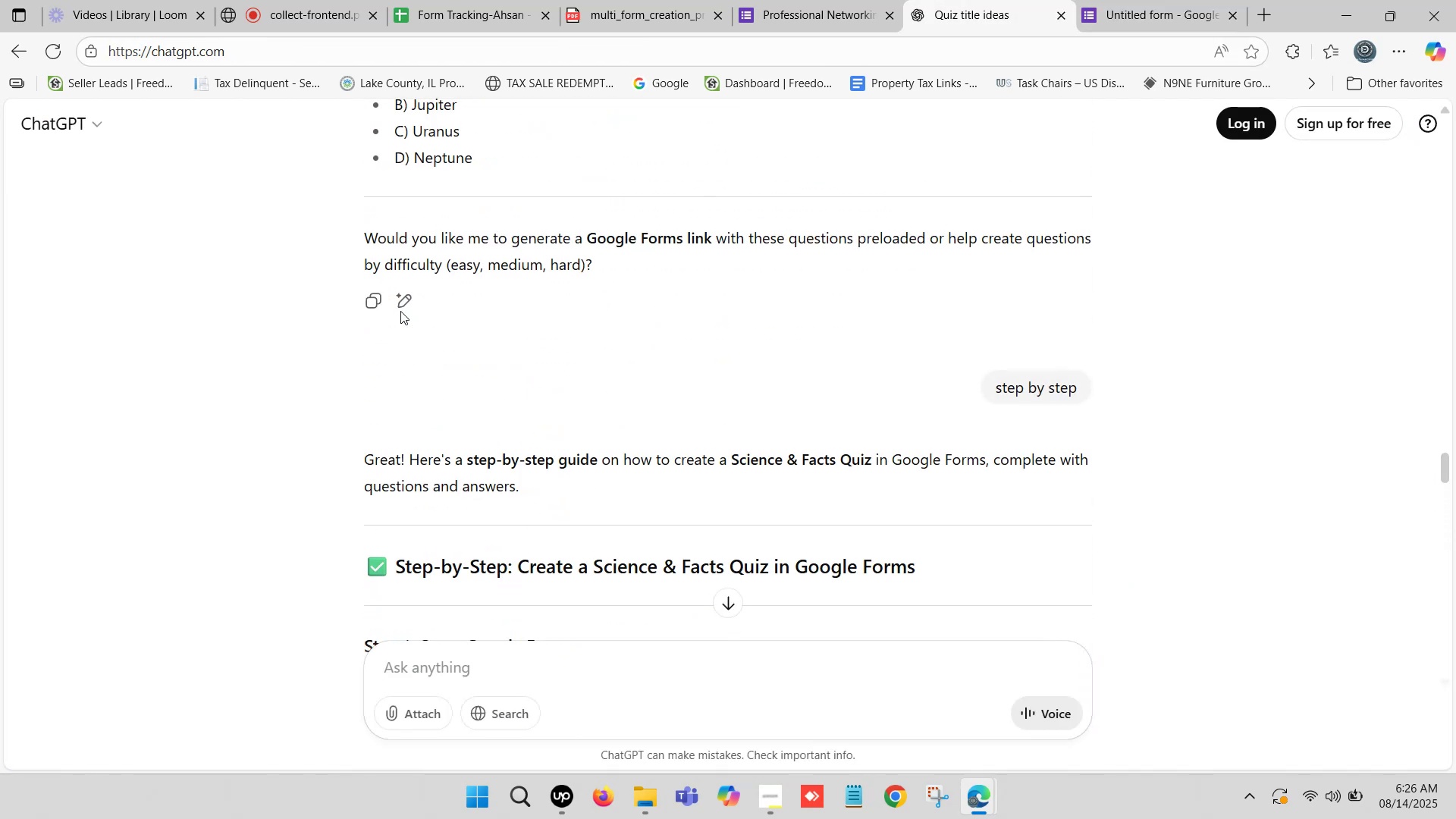 
scroll: coordinate [400, 309], scroll_direction: down, amount: 3.0
 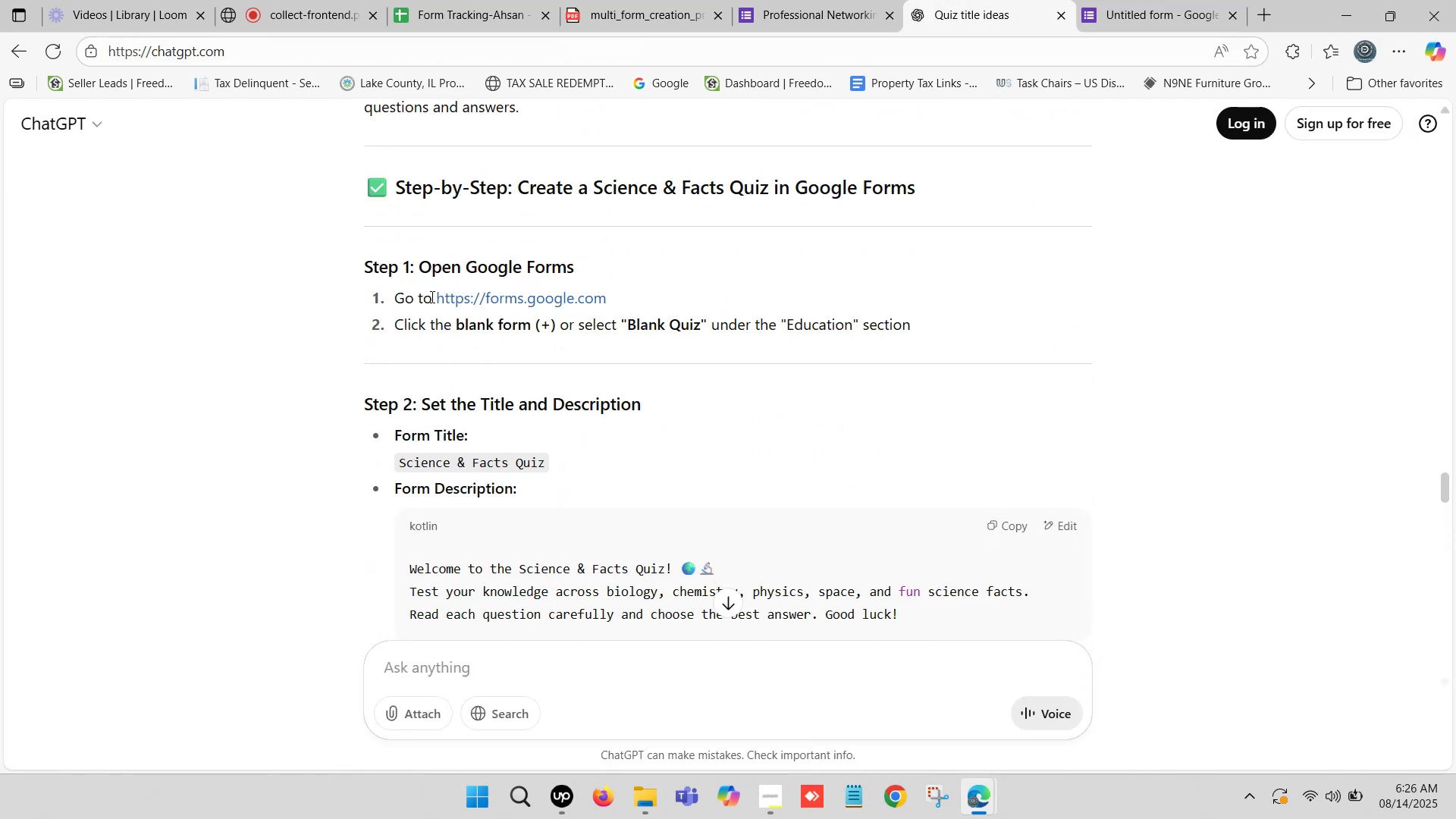 
scroll: coordinate [427, 289], scroll_direction: up, amount: 20.0
 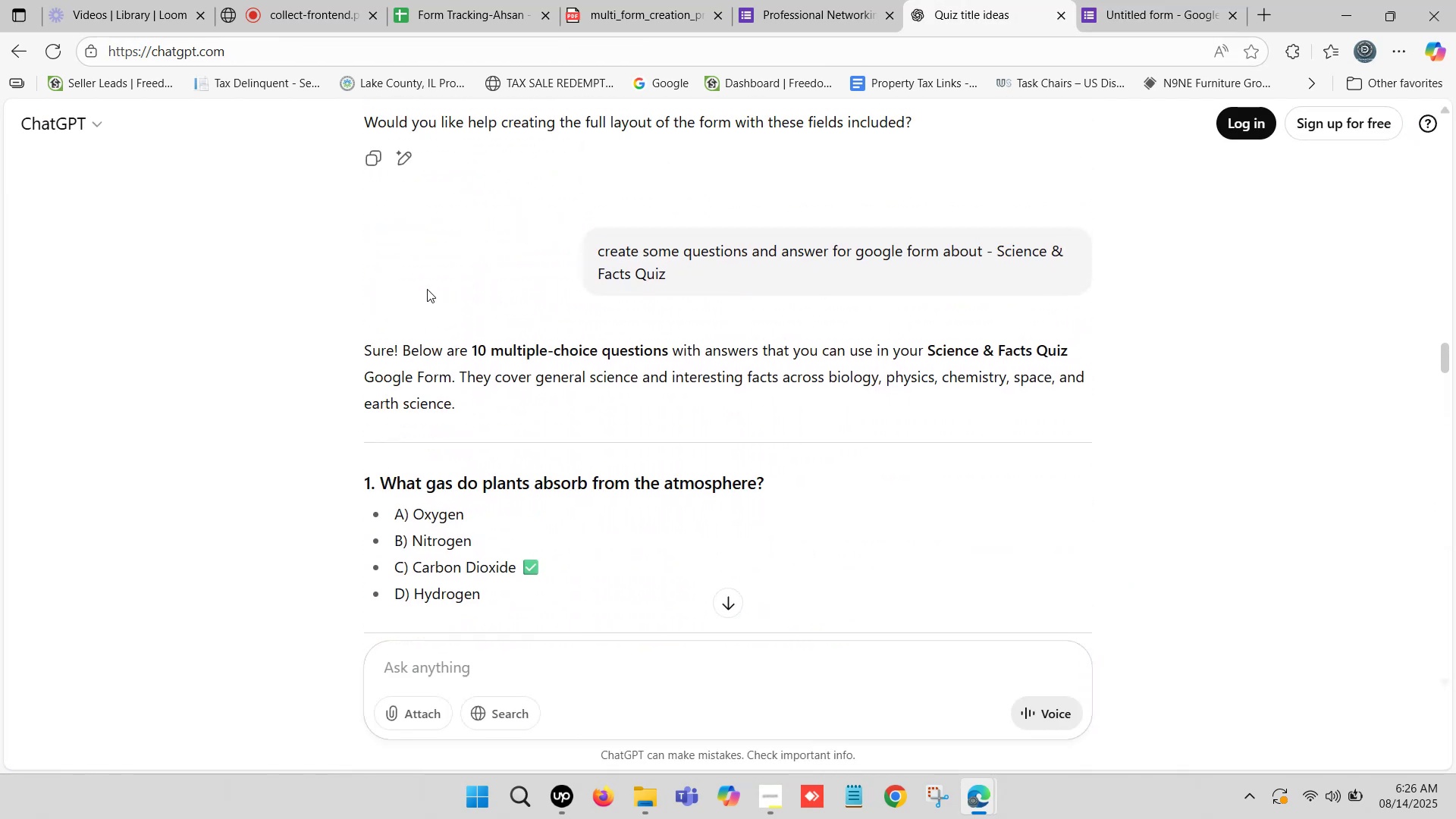 
scroll: coordinate [427, 289], scroll_direction: down, amount: 1.0
 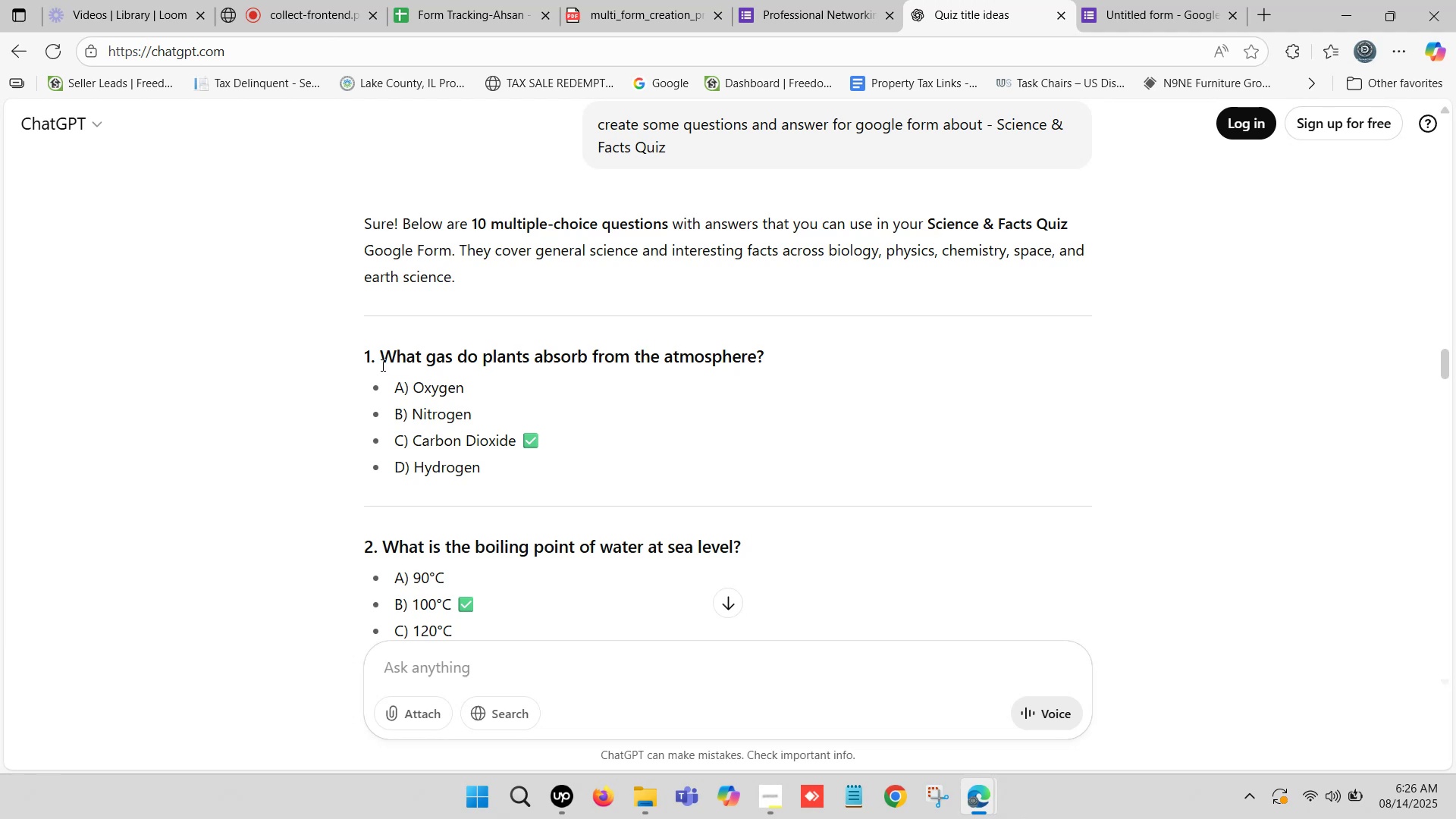 
left_click_drag(start_coordinate=[385, 356], to_coordinate=[764, 354])
 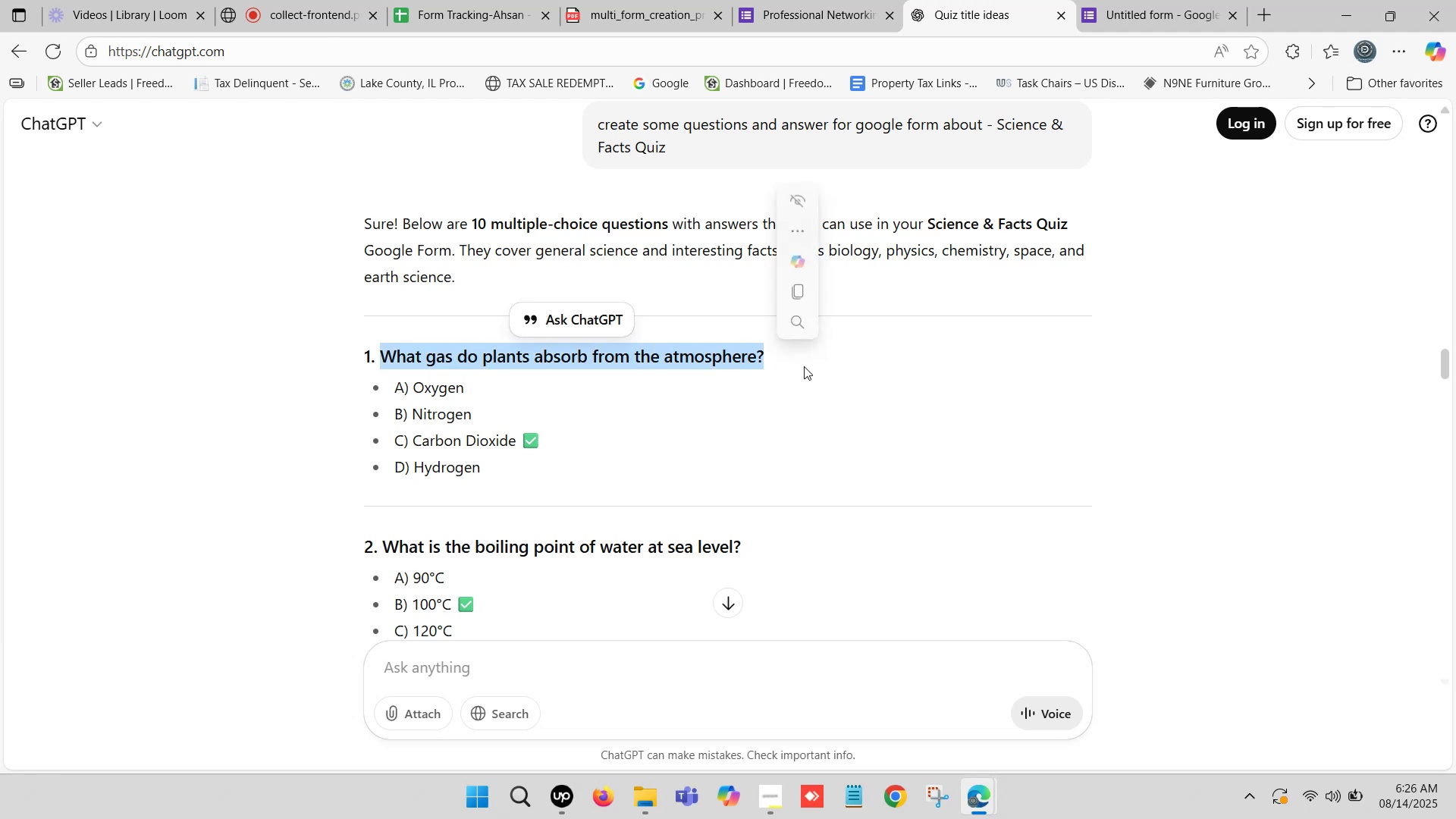 
key(Control+C)
 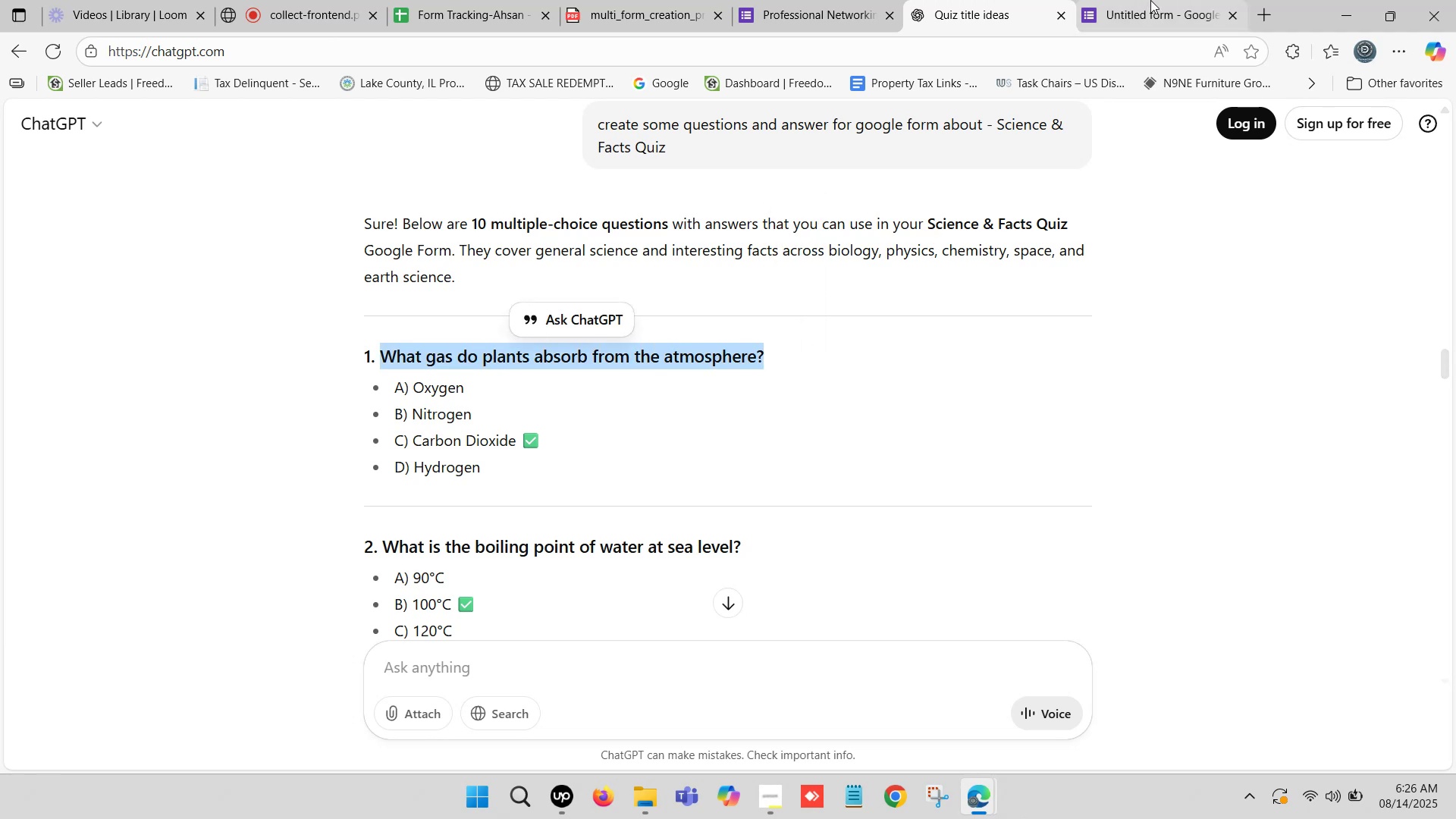 
left_click([1153, 0])
 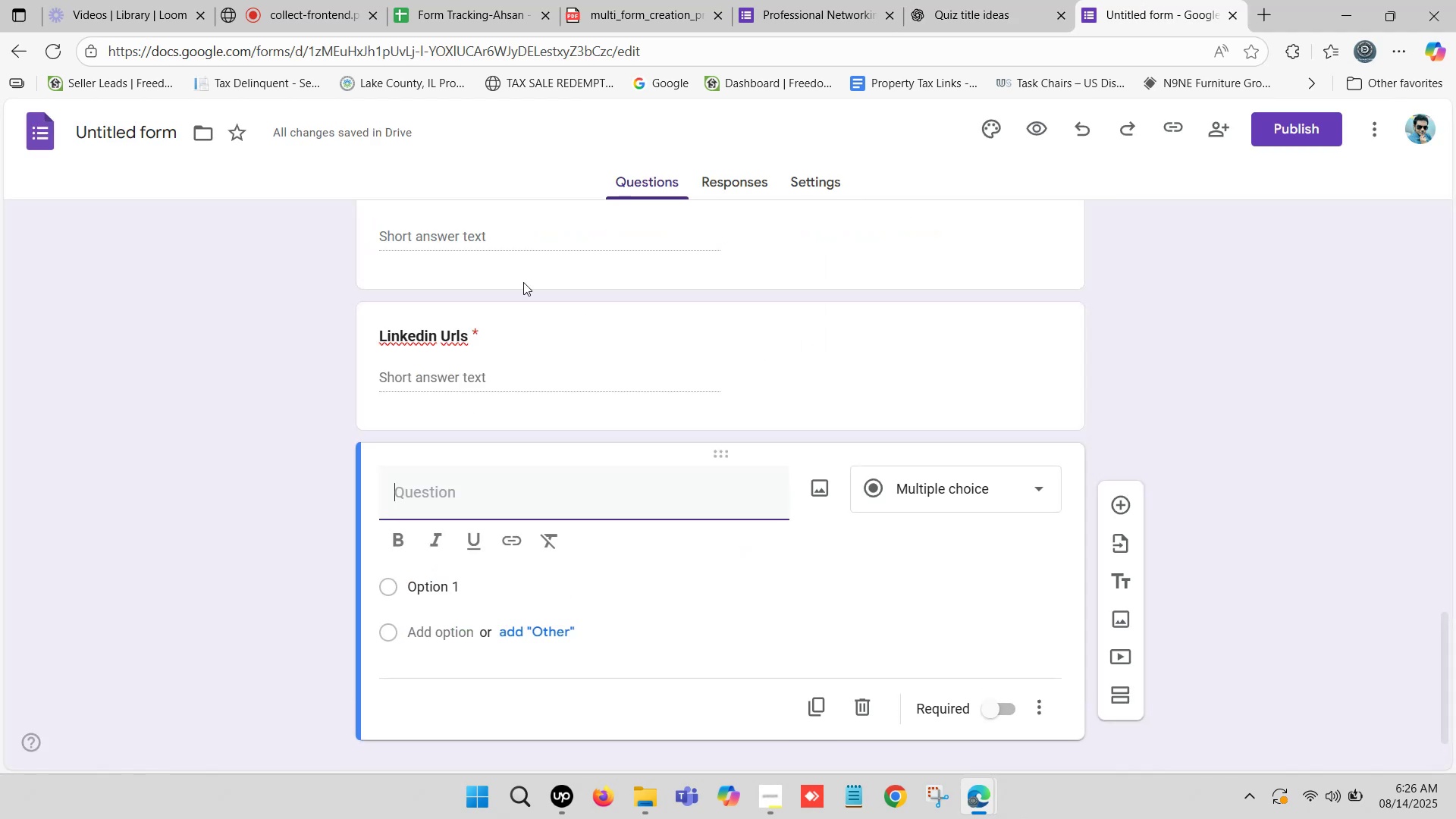 
scroll: coordinate [495, 358], scroll_direction: down, amount: 1.0
 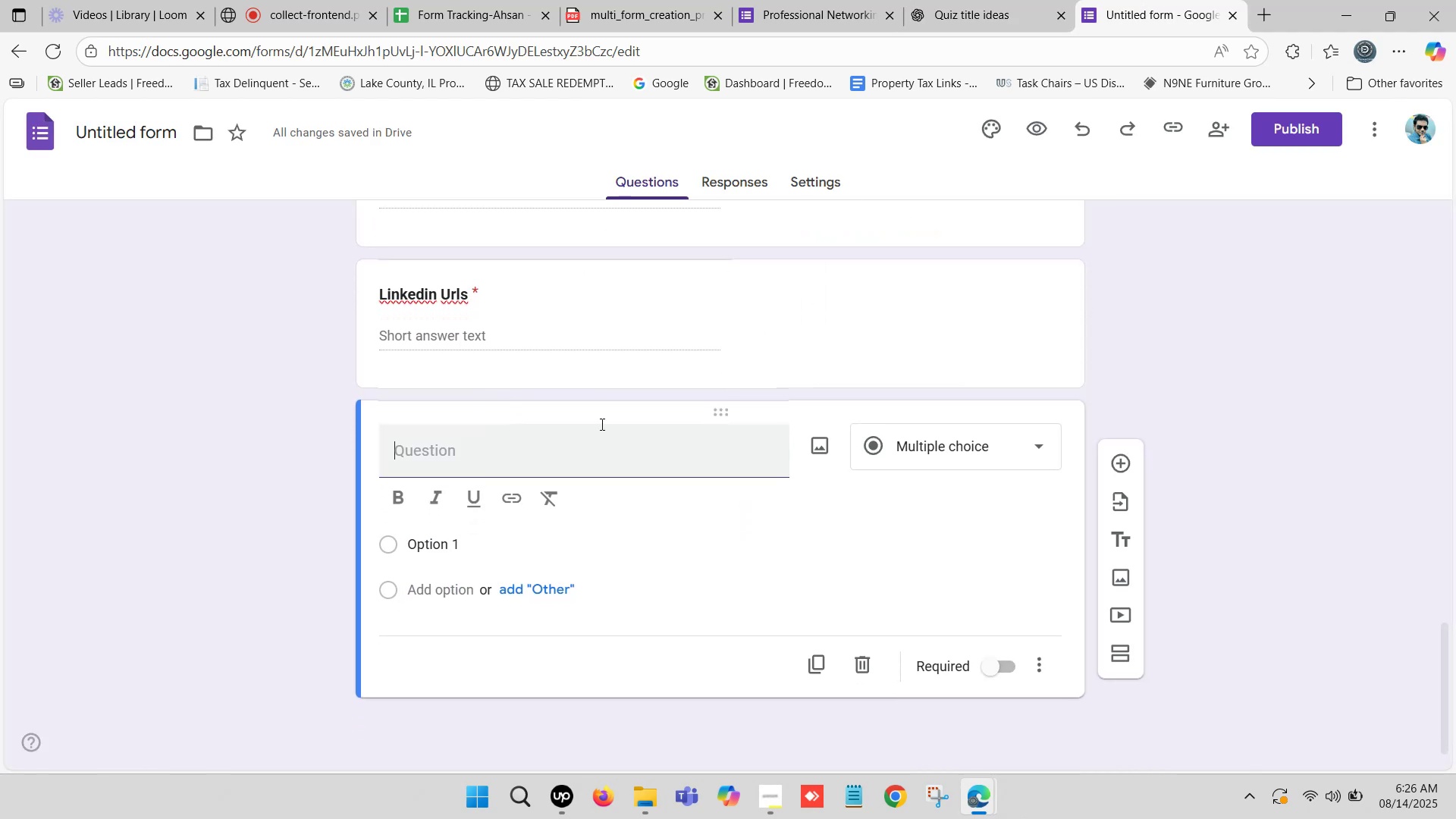 
key(Control+V)
 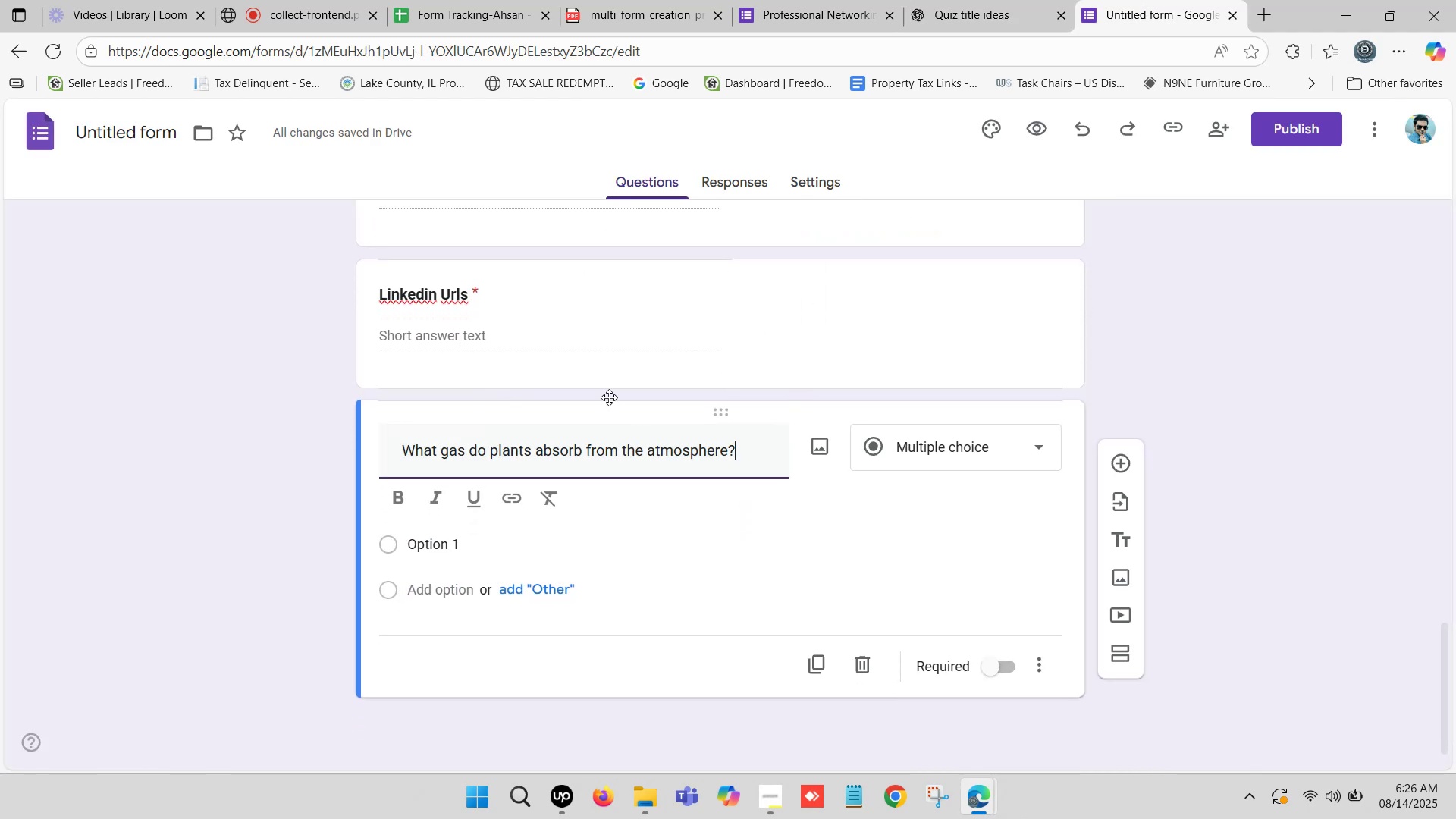 
scroll: coordinate [433, 407], scroll_direction: down, amount: 1.0
 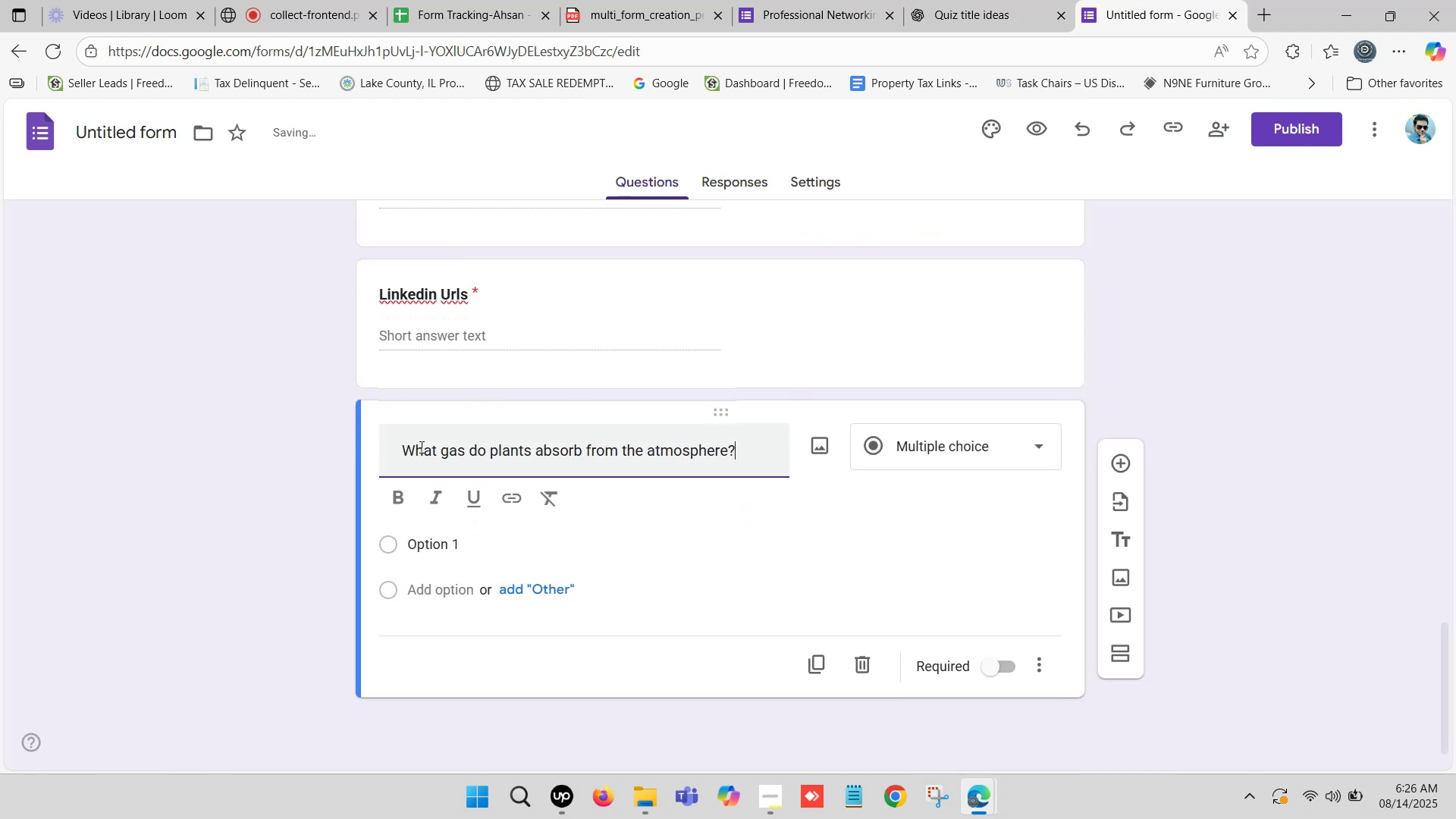 
left_click_drag(start_coordinate=[406, 450], to_coordinate=[366, 452])
 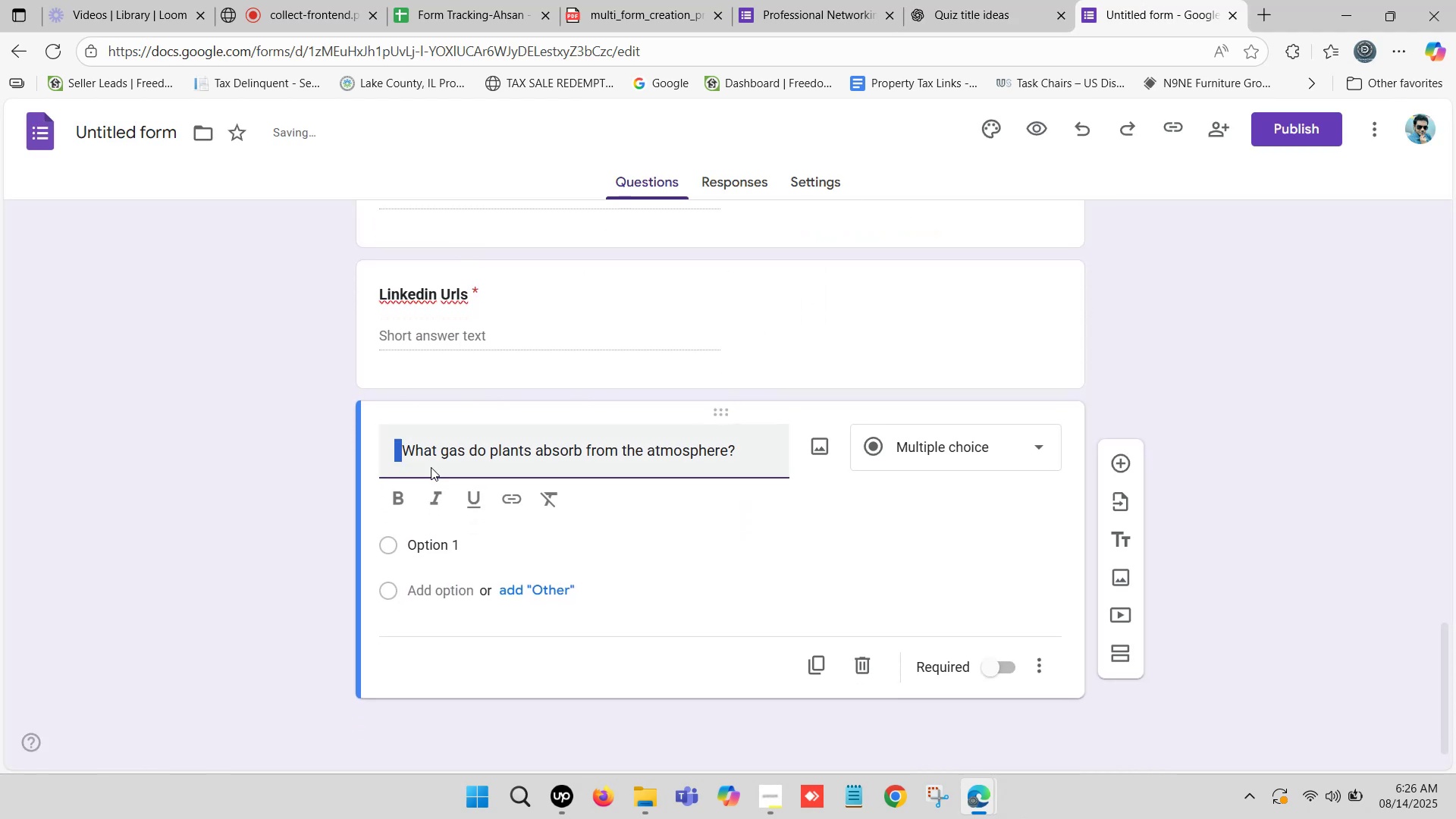 
key(Backspace)
 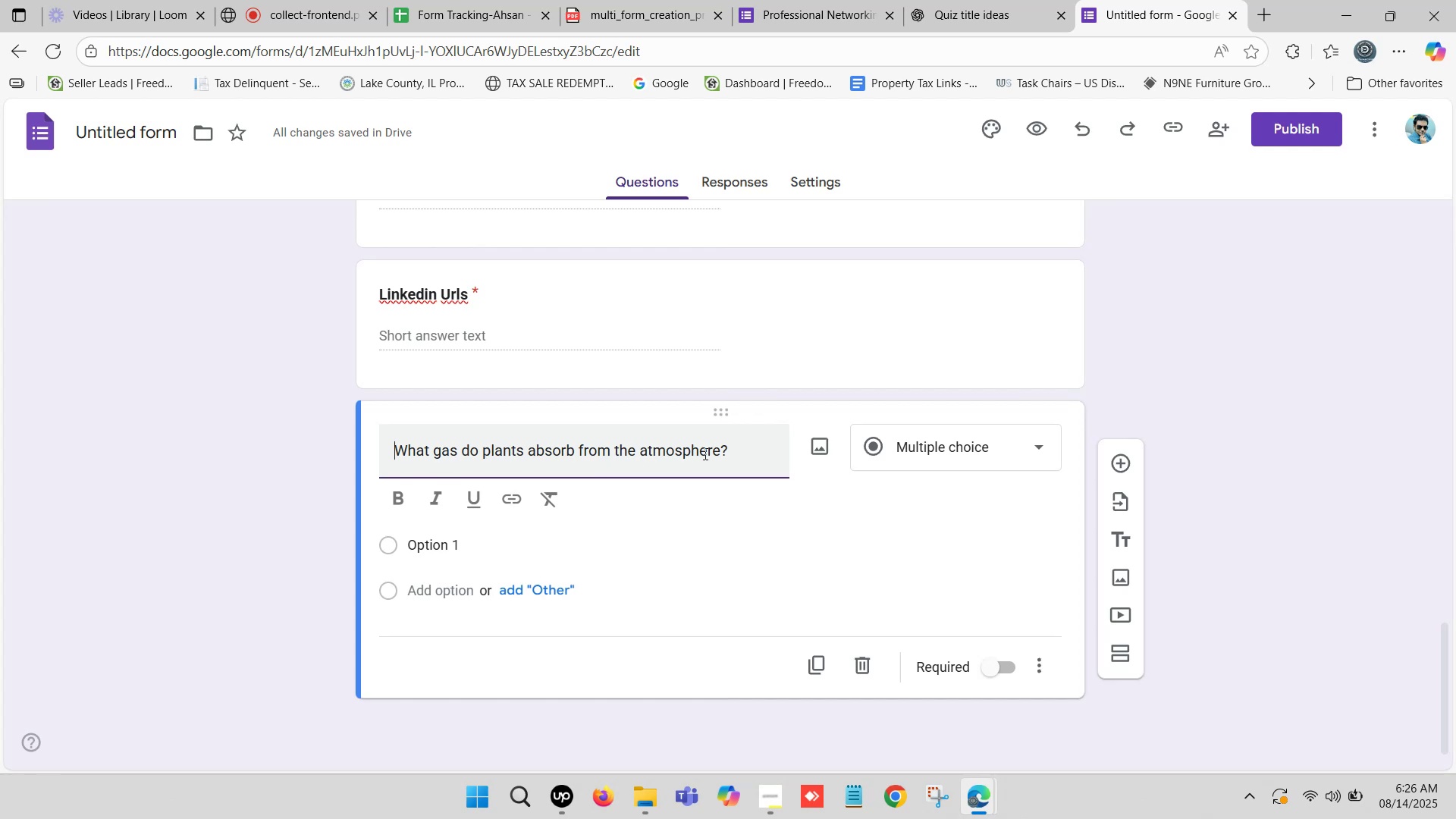 
left_click_drag(start_coordinate=[744, 447], to_coordinate=[764, 447])
 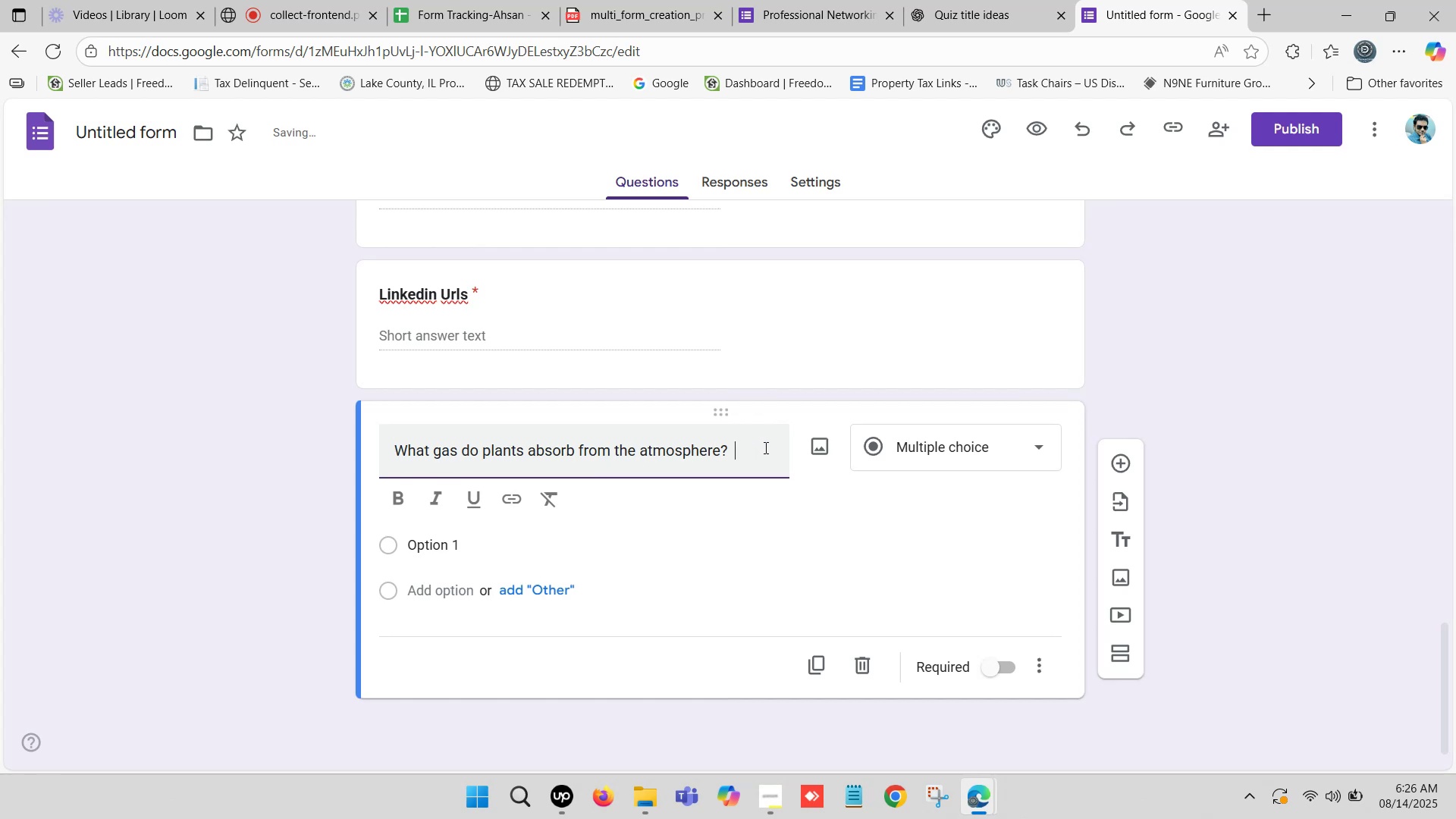 
key(Backspace)
 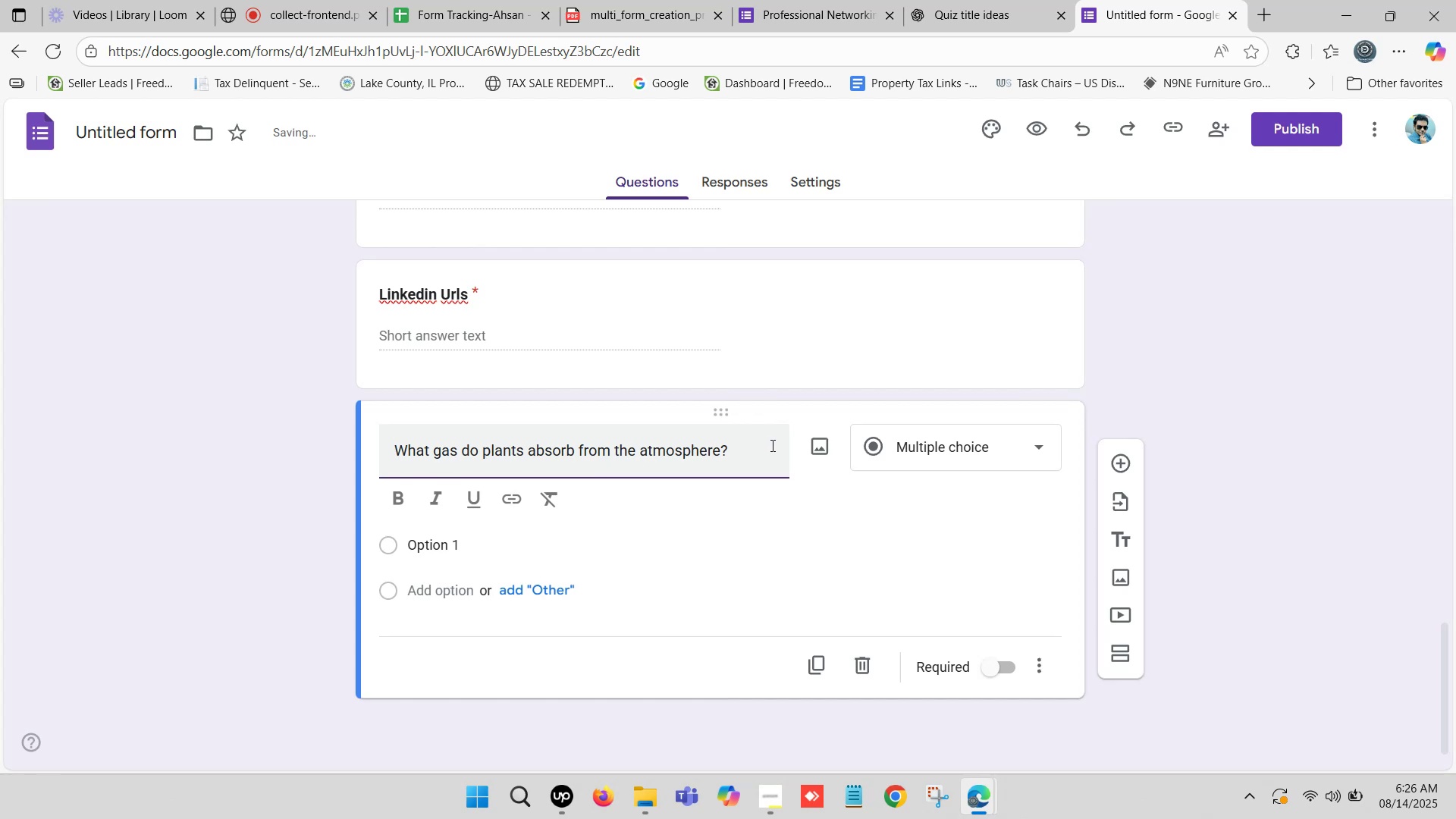 
key(Backspace)
 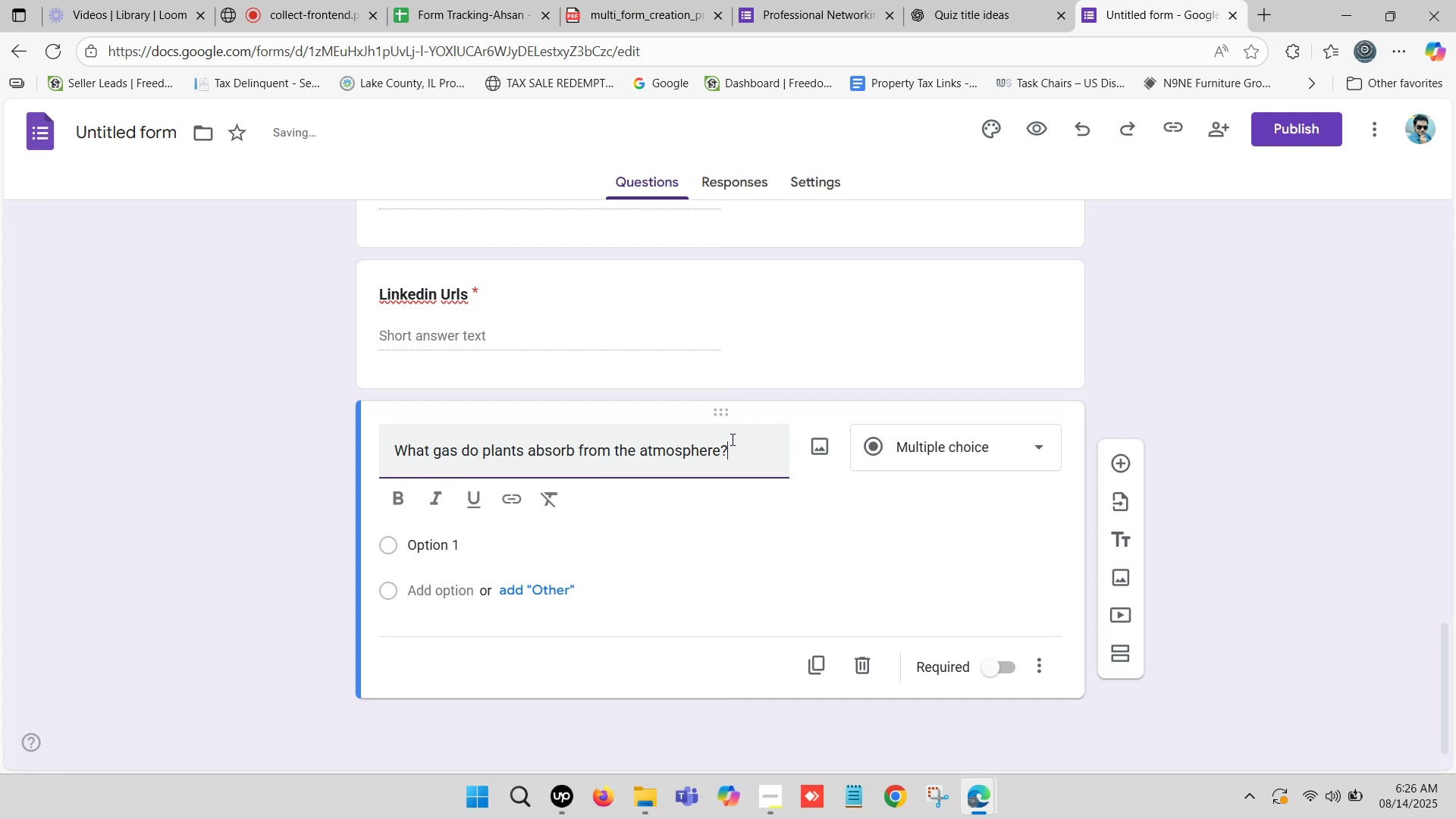 
left_click_drag(start_coordinate=[731, 440], to_coordinate=[250, 445])
 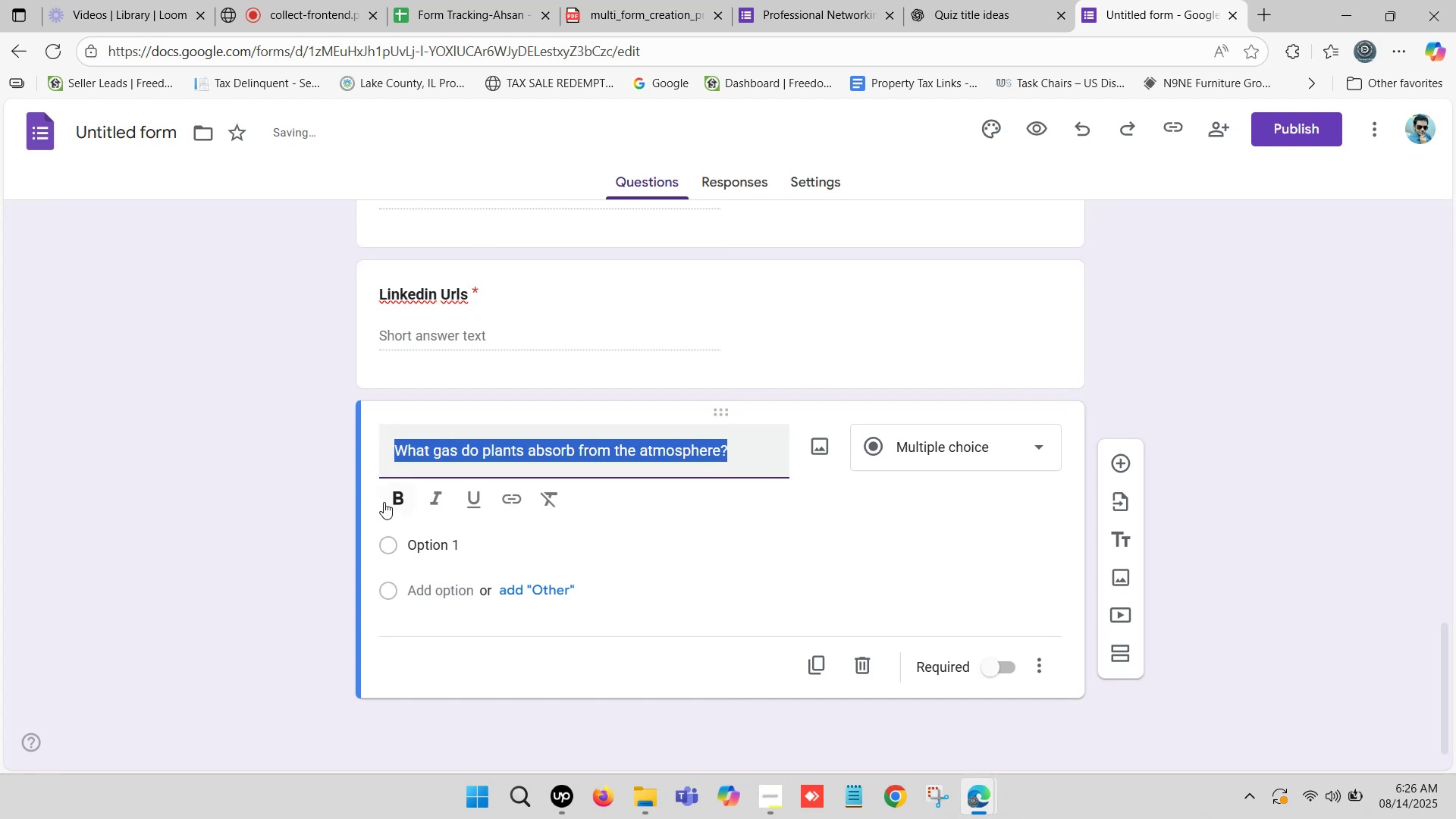 
left_click([385, 503])
 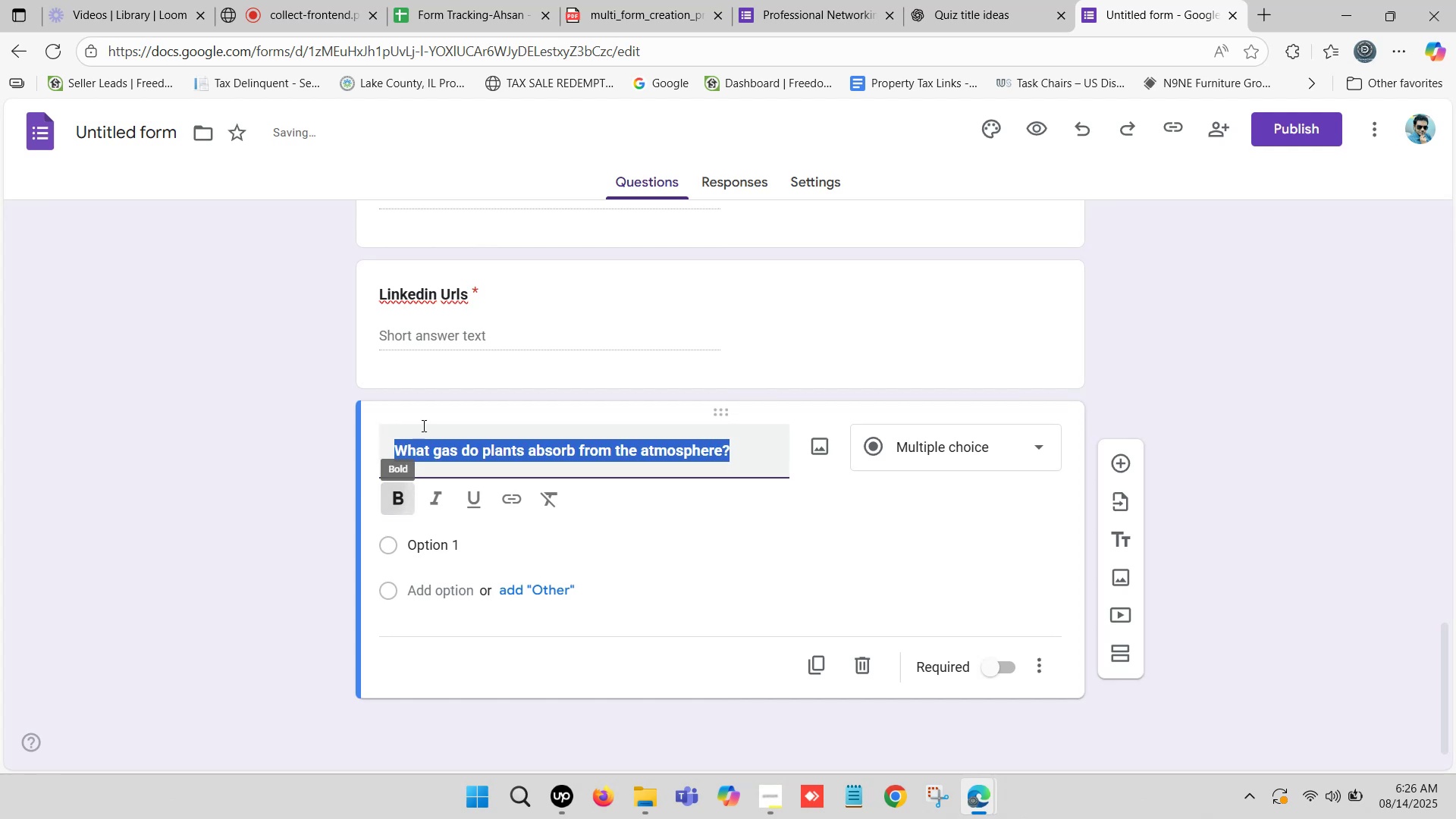 
scroll: coordinate [642, 386], scroll_direction: down, amount: 2.0
 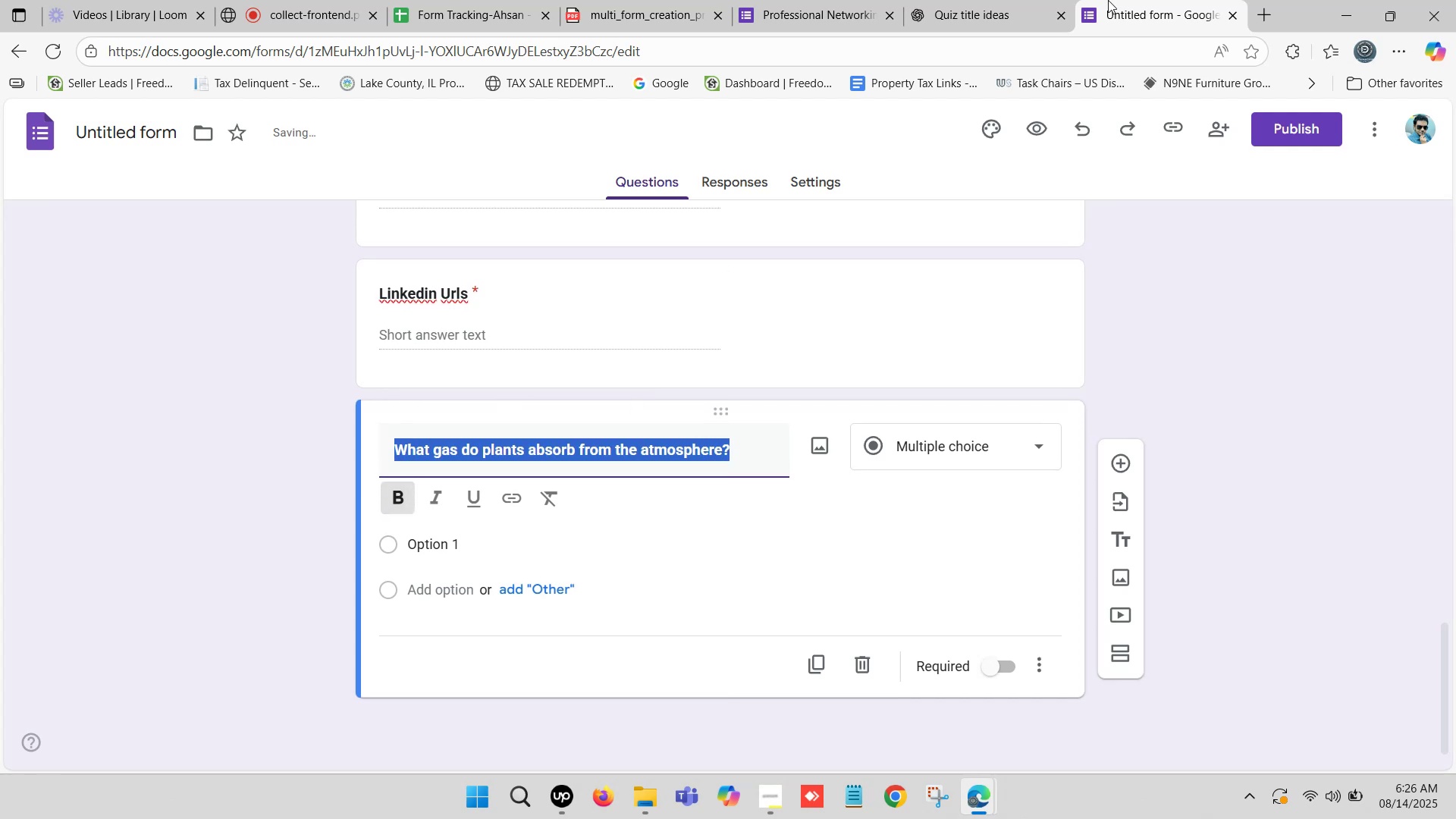 
left_click([972, 0])
 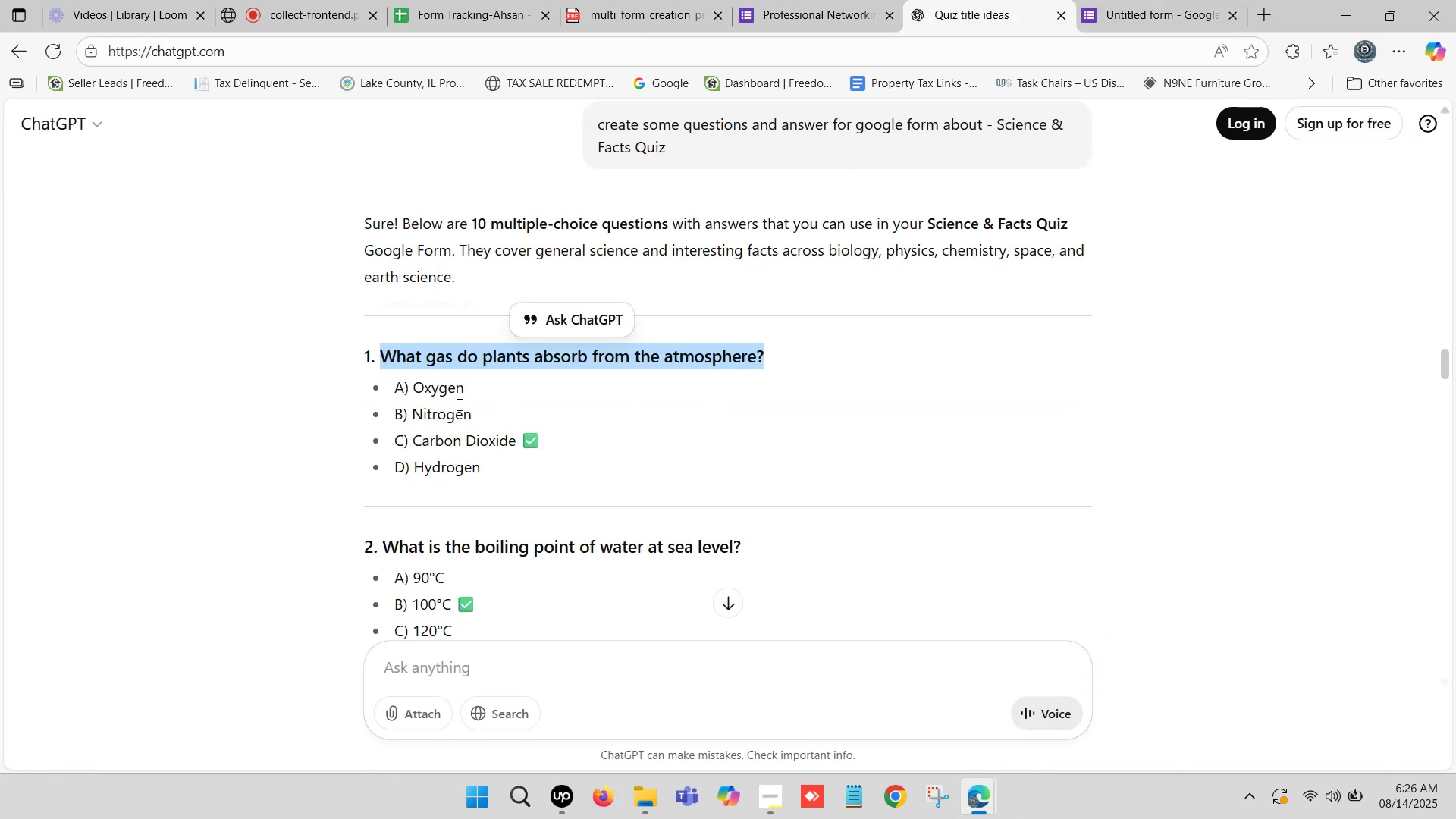 
left_click_drag(start_coordinate=[472, 391], to_coordinate=[413, 391])
 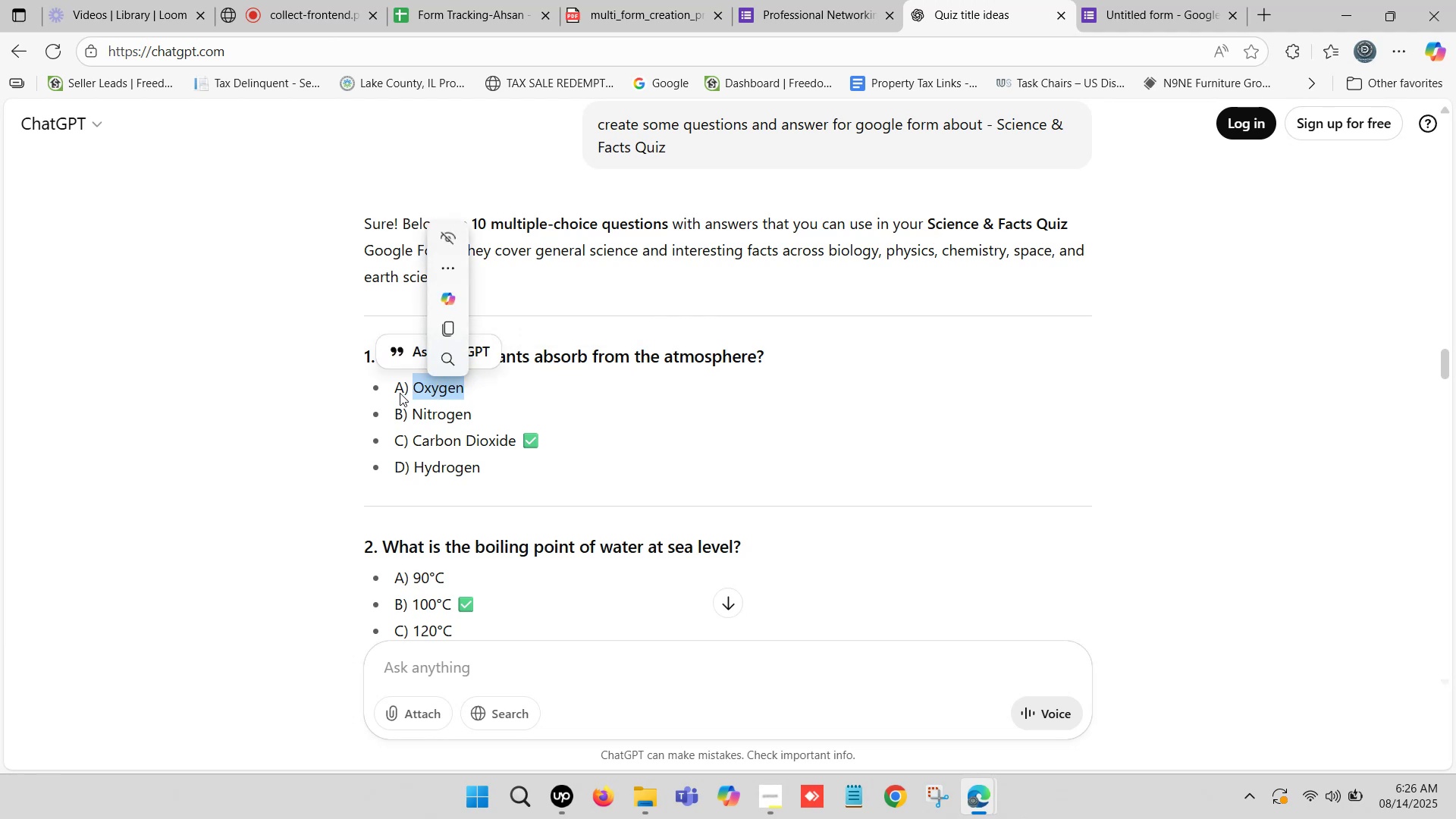 
key(Control+C)
 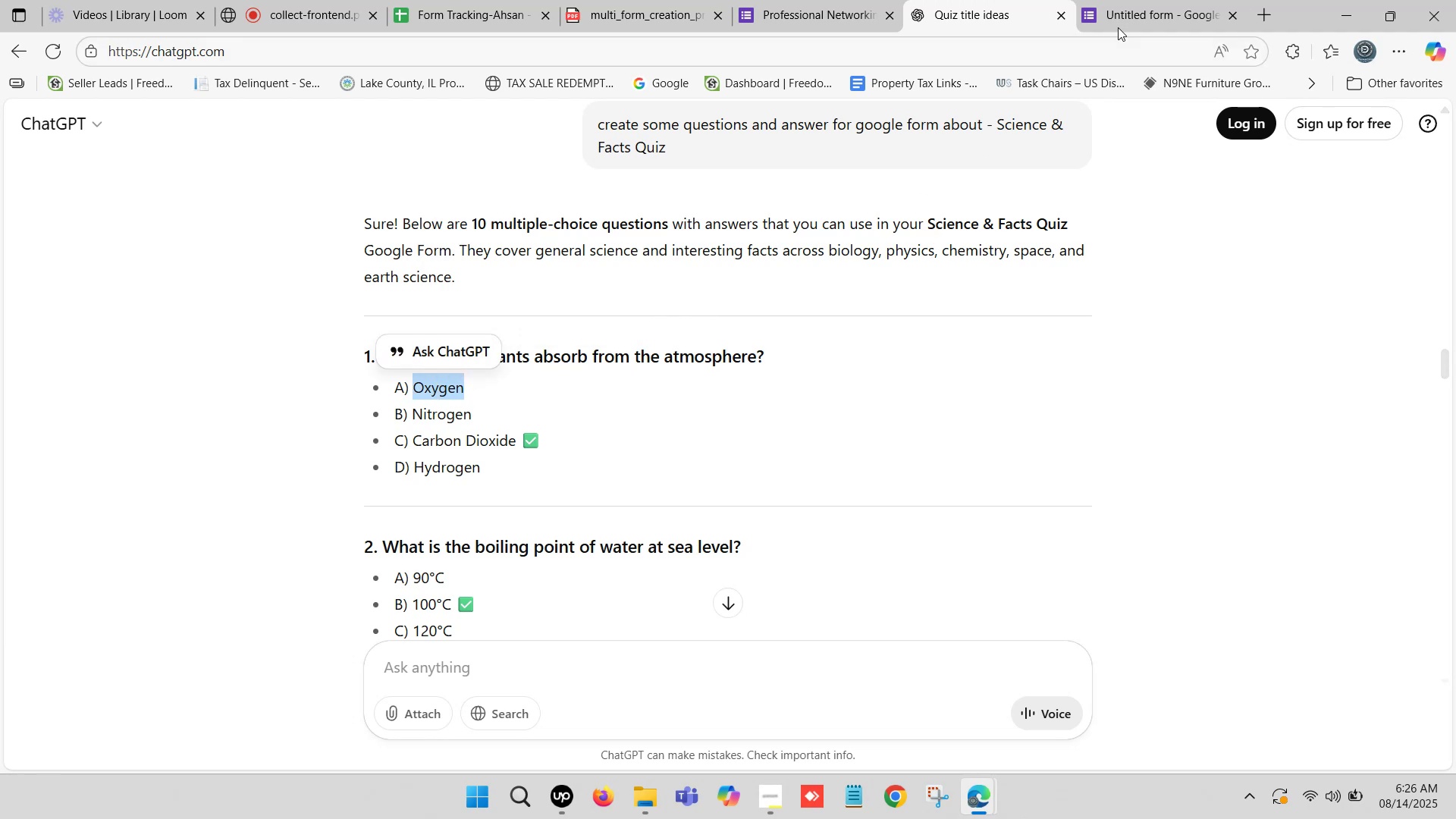 
left_click([1147, 0])
 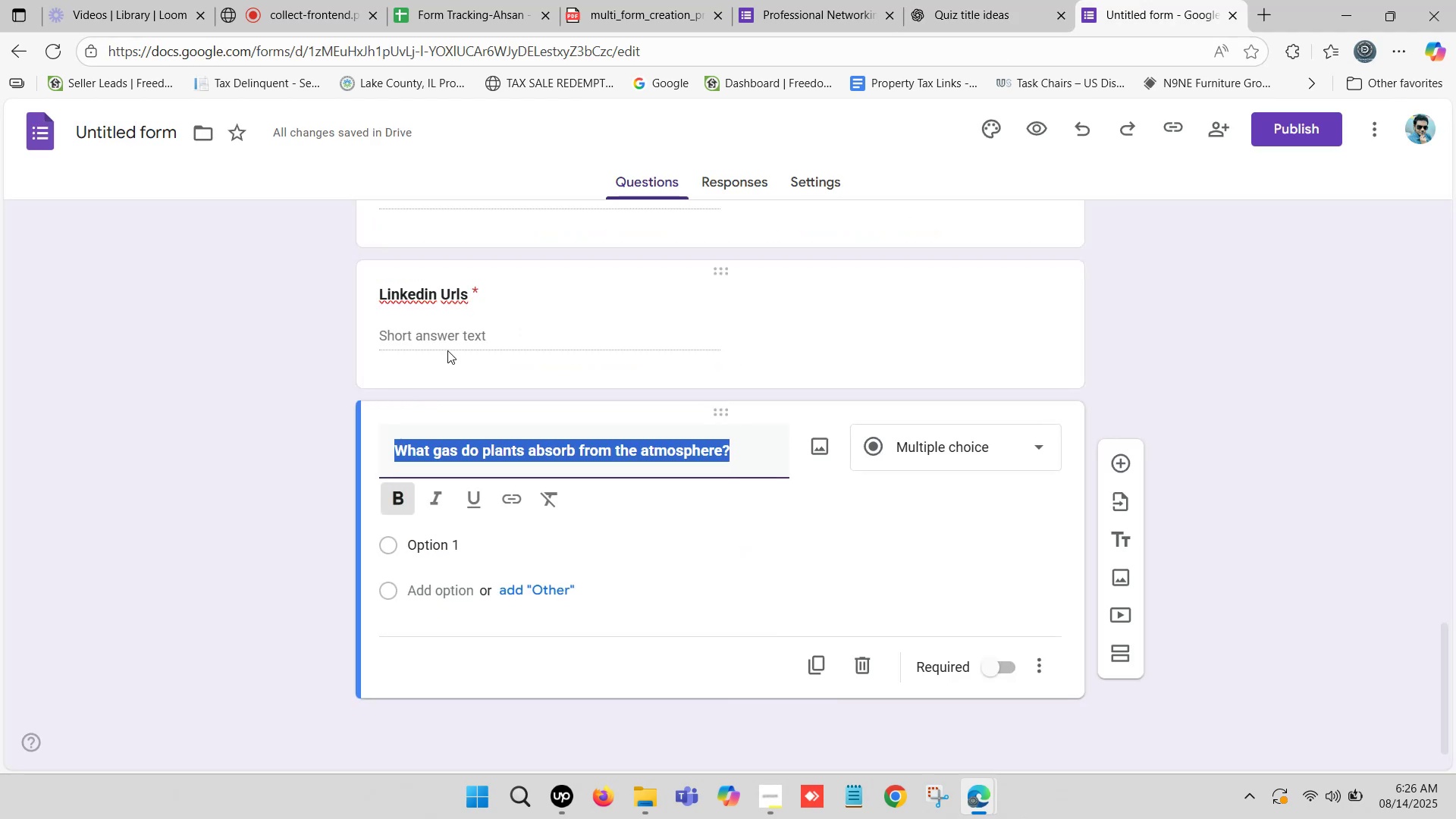 
scroll: coordinate [430, 356], scroll_direction: down, amount: 1.0
 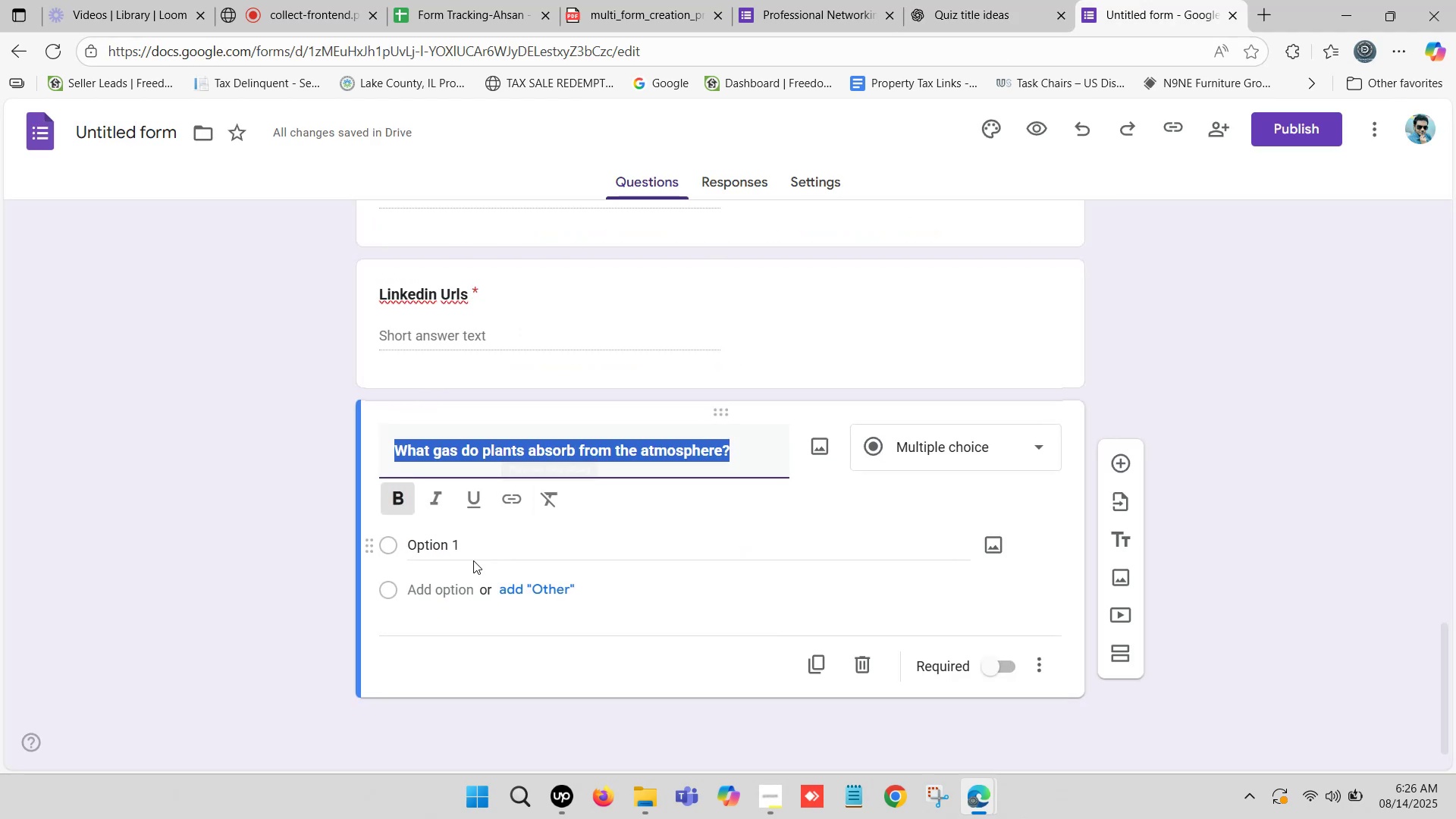 
left_click([438, 539])
 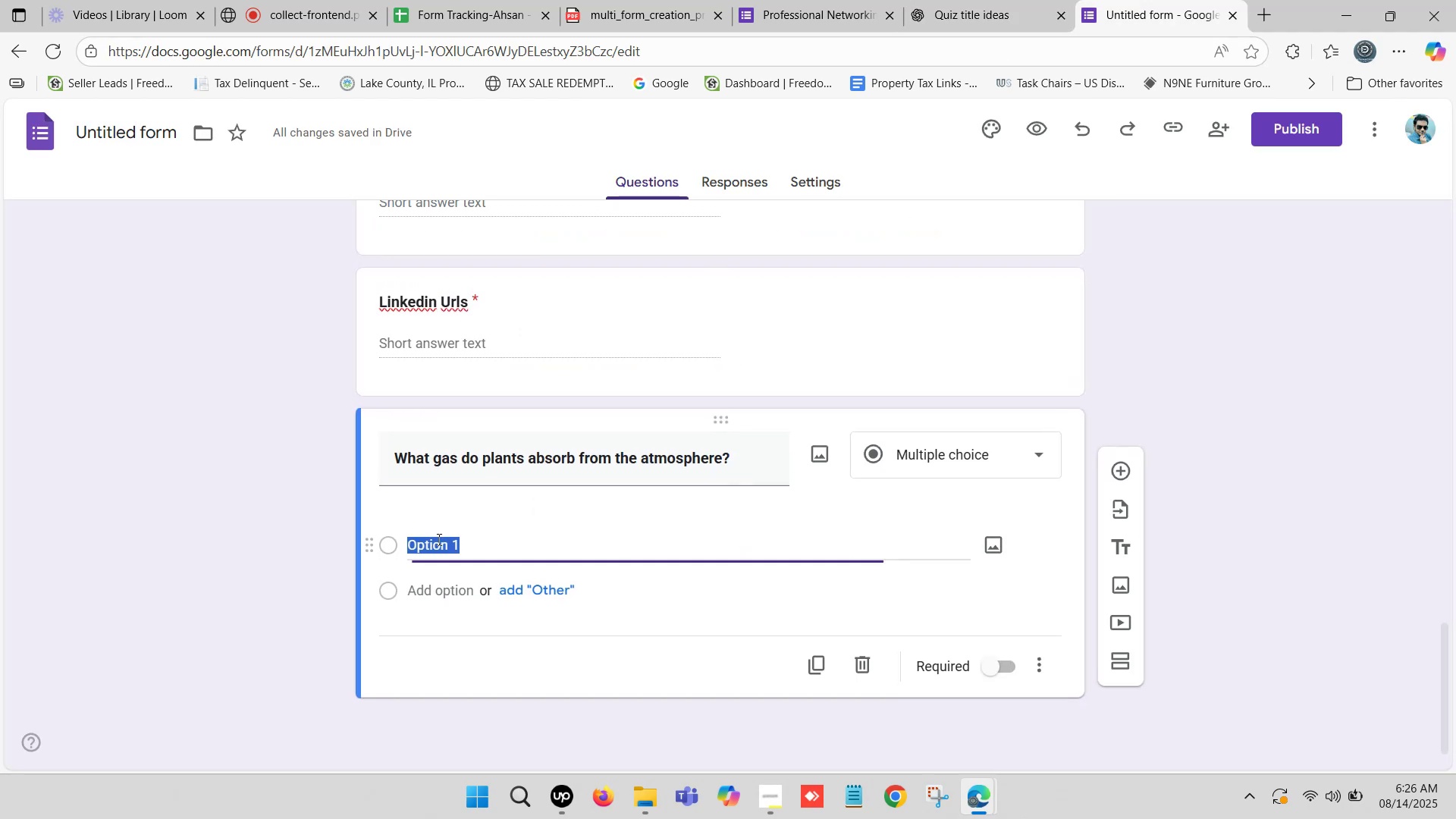 
key(Control+V)
 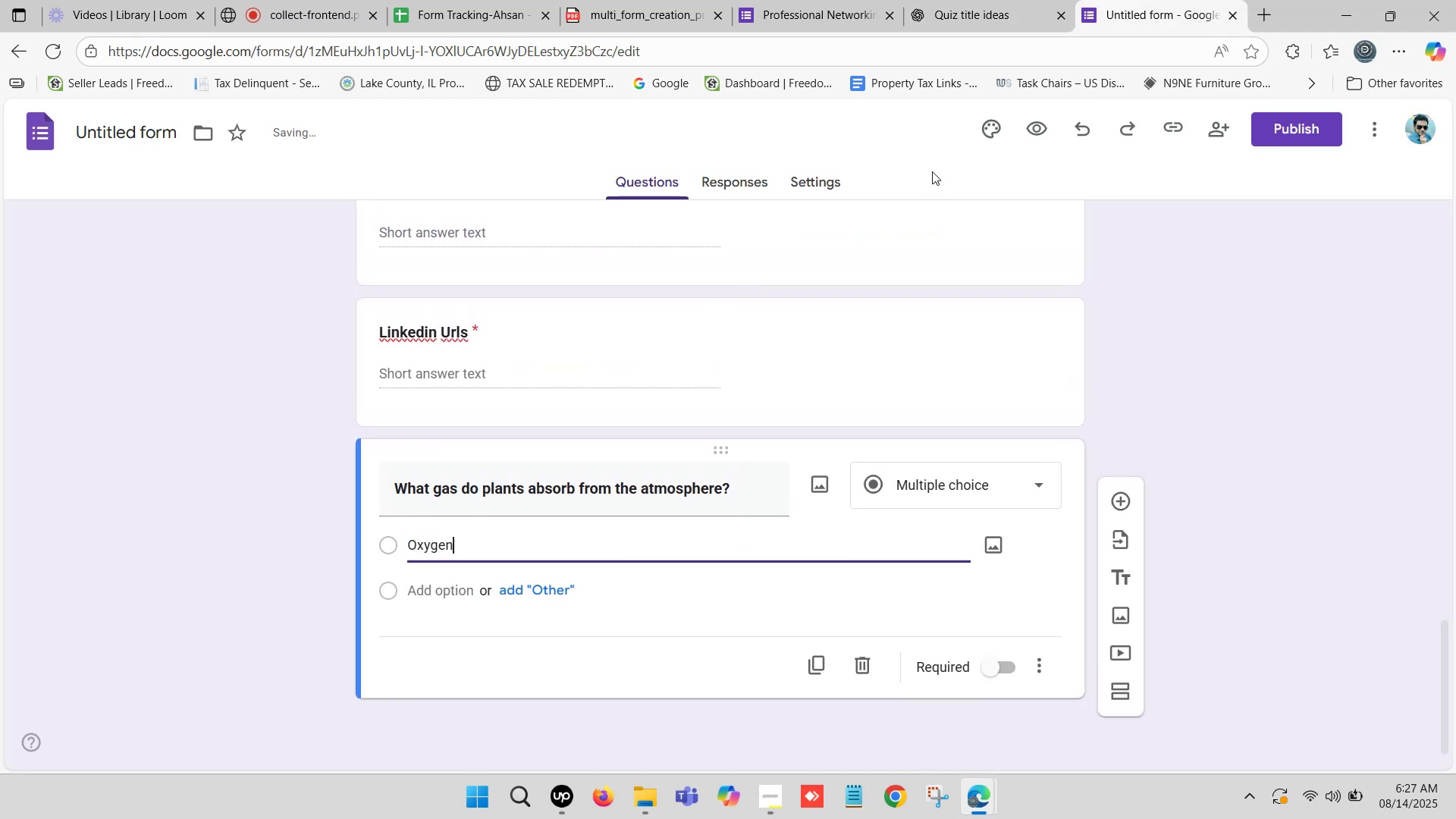 
left_click([1002, 0])
 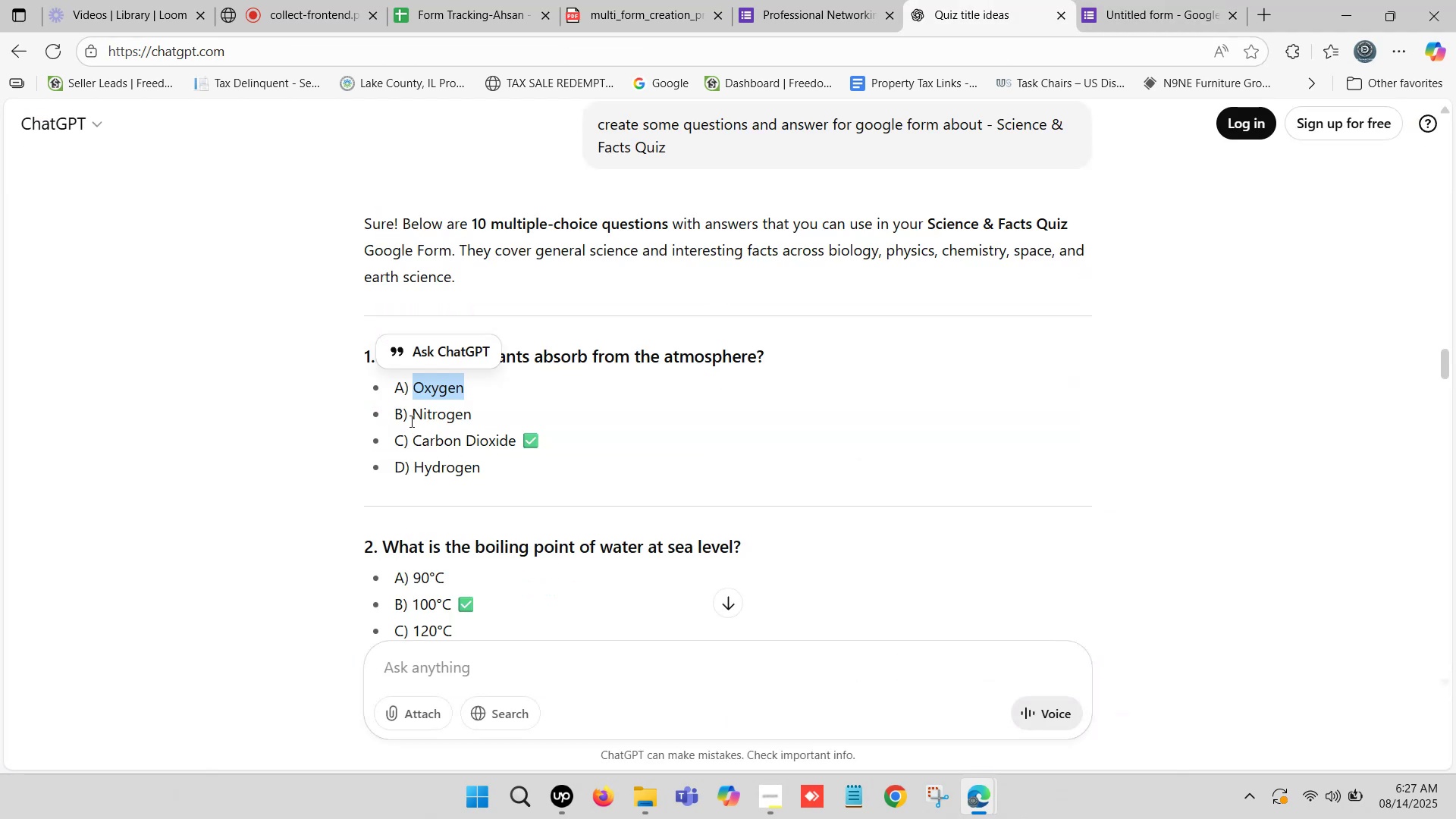 
left_click_drag(start_coordinate=[413, 416], to_coordinate=[470, 416])
 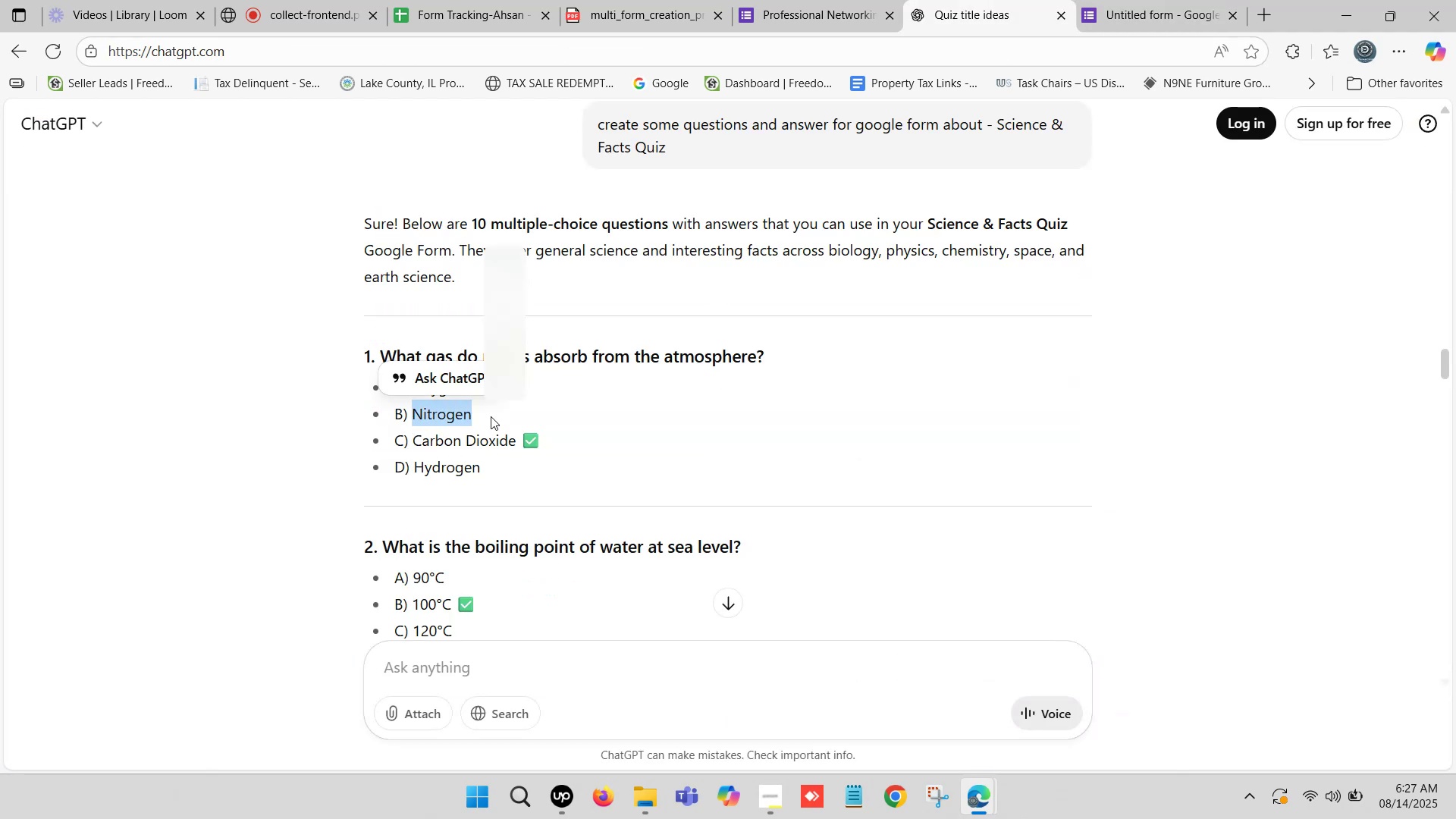 
key(Control+C)
 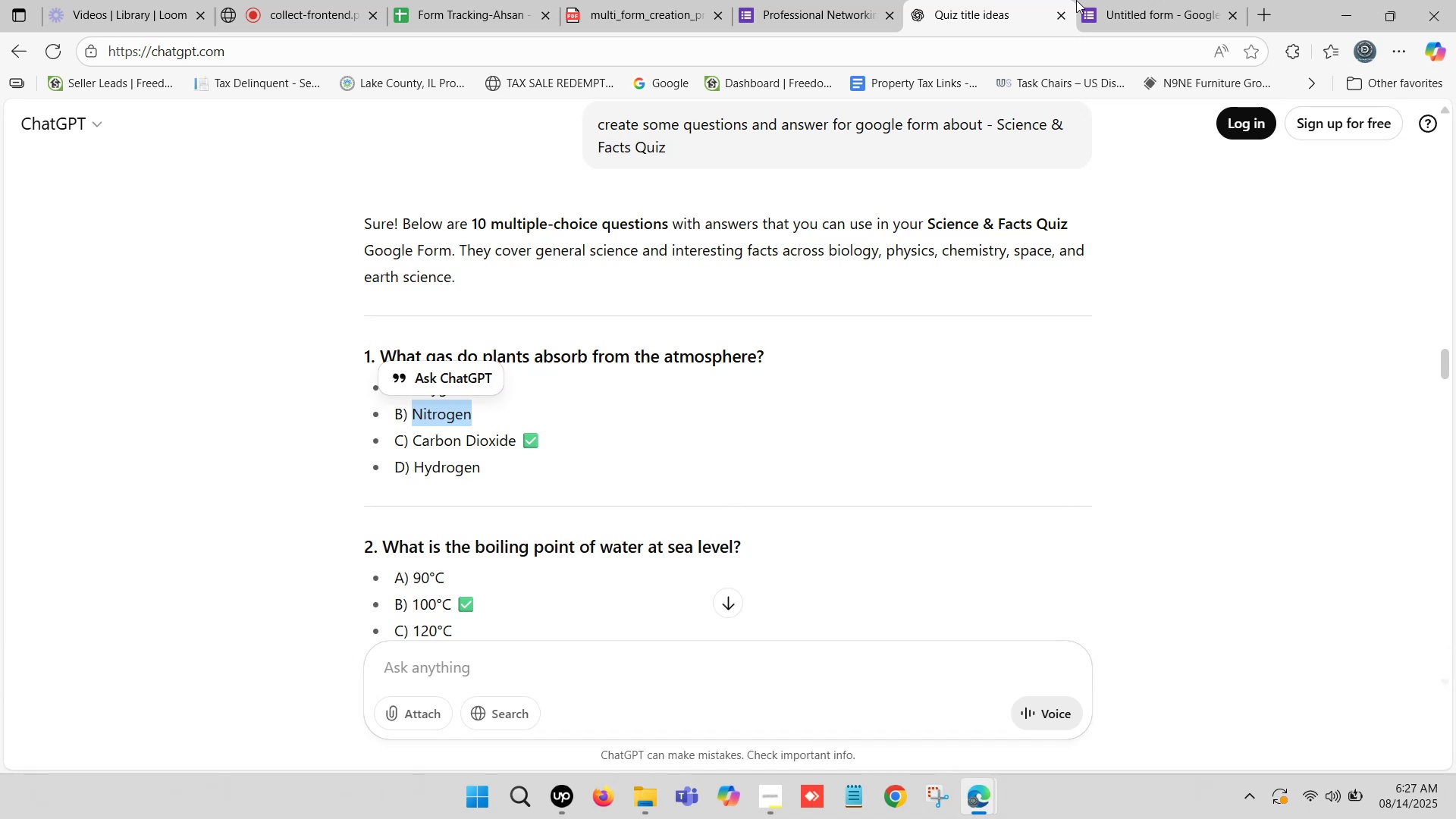 
left_click([1164, 0])
 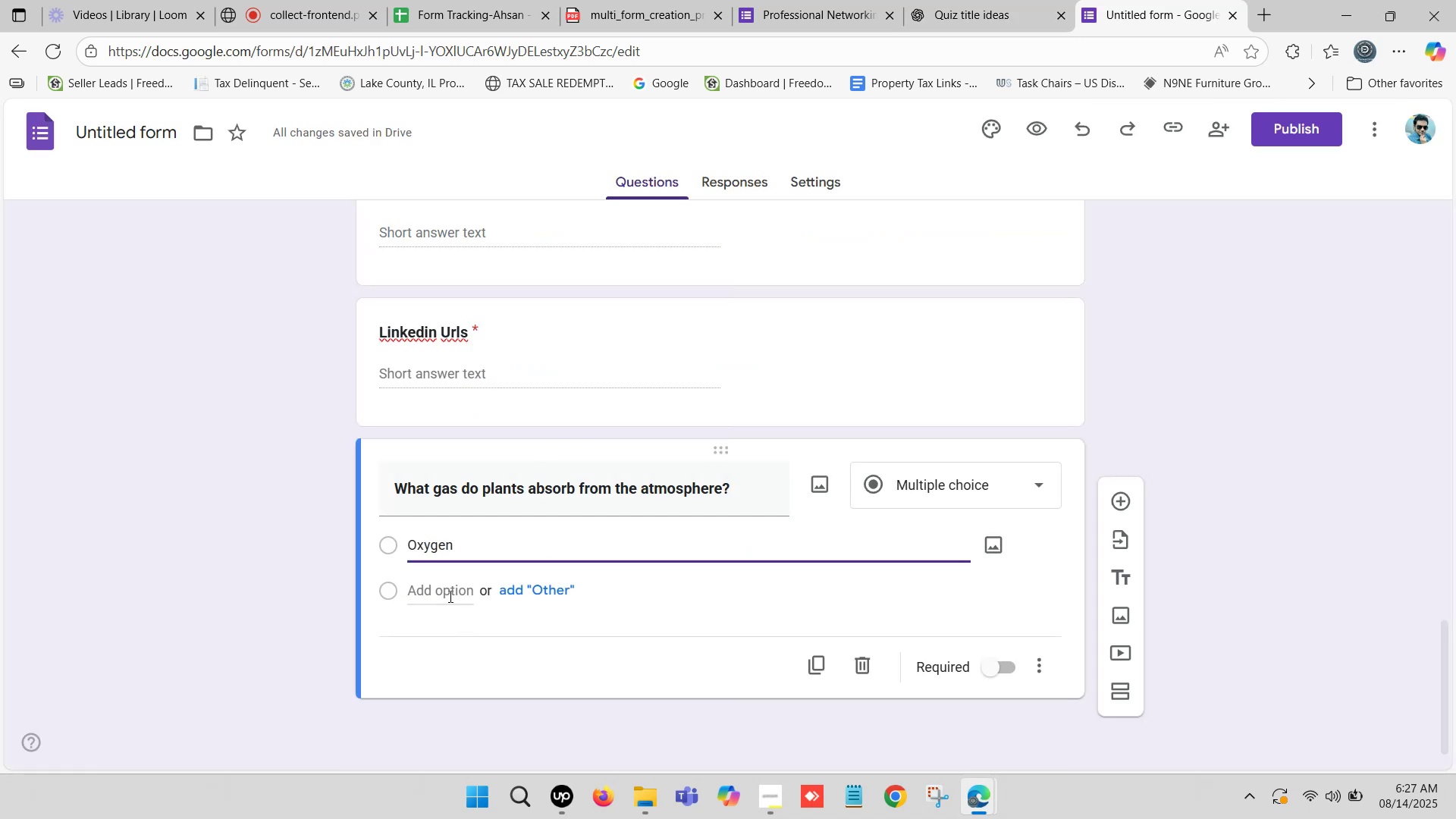 
left_click([435, 596])
 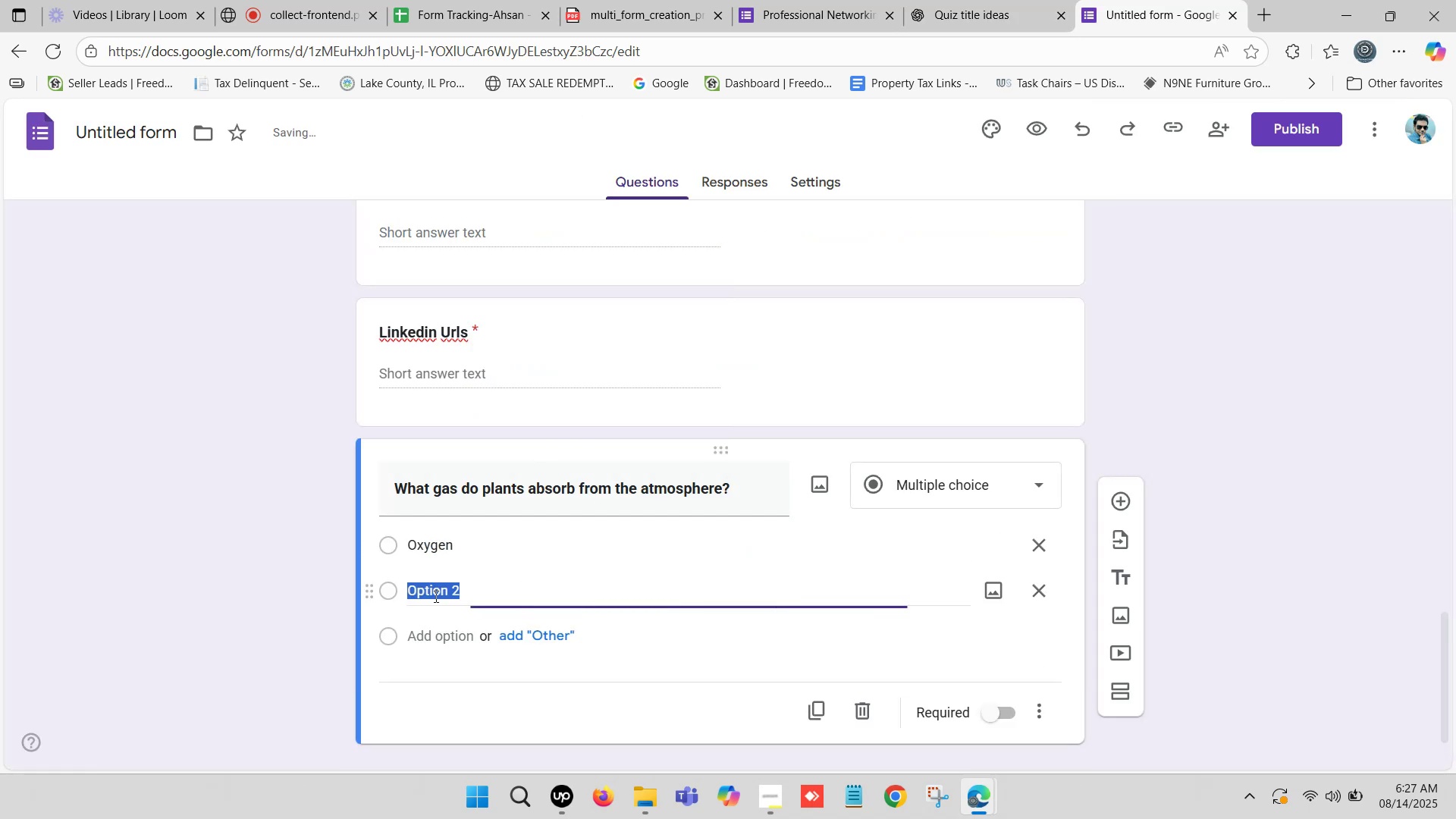 
key(Control+ControlLeft)
 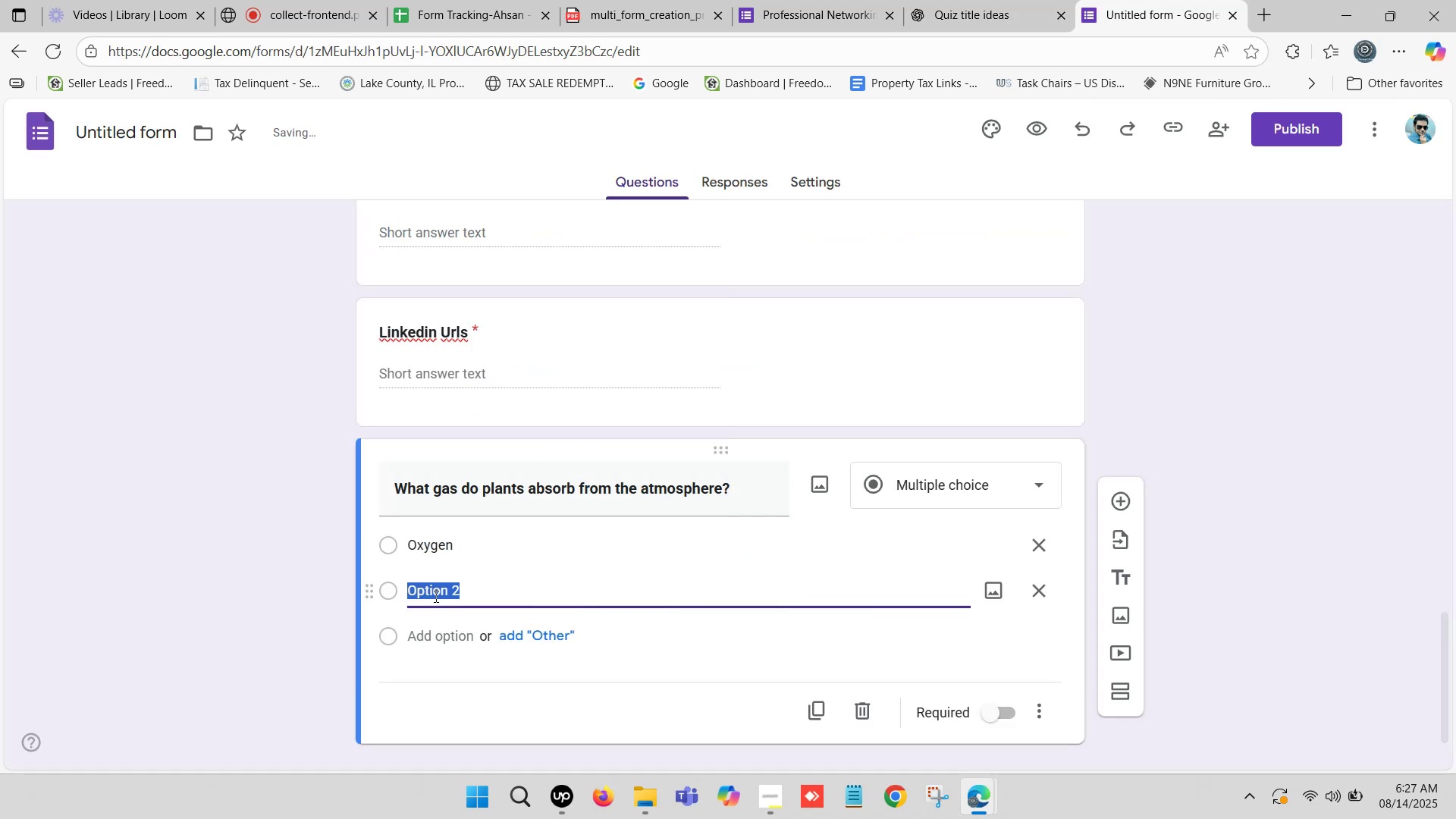 
key(Control+V)
 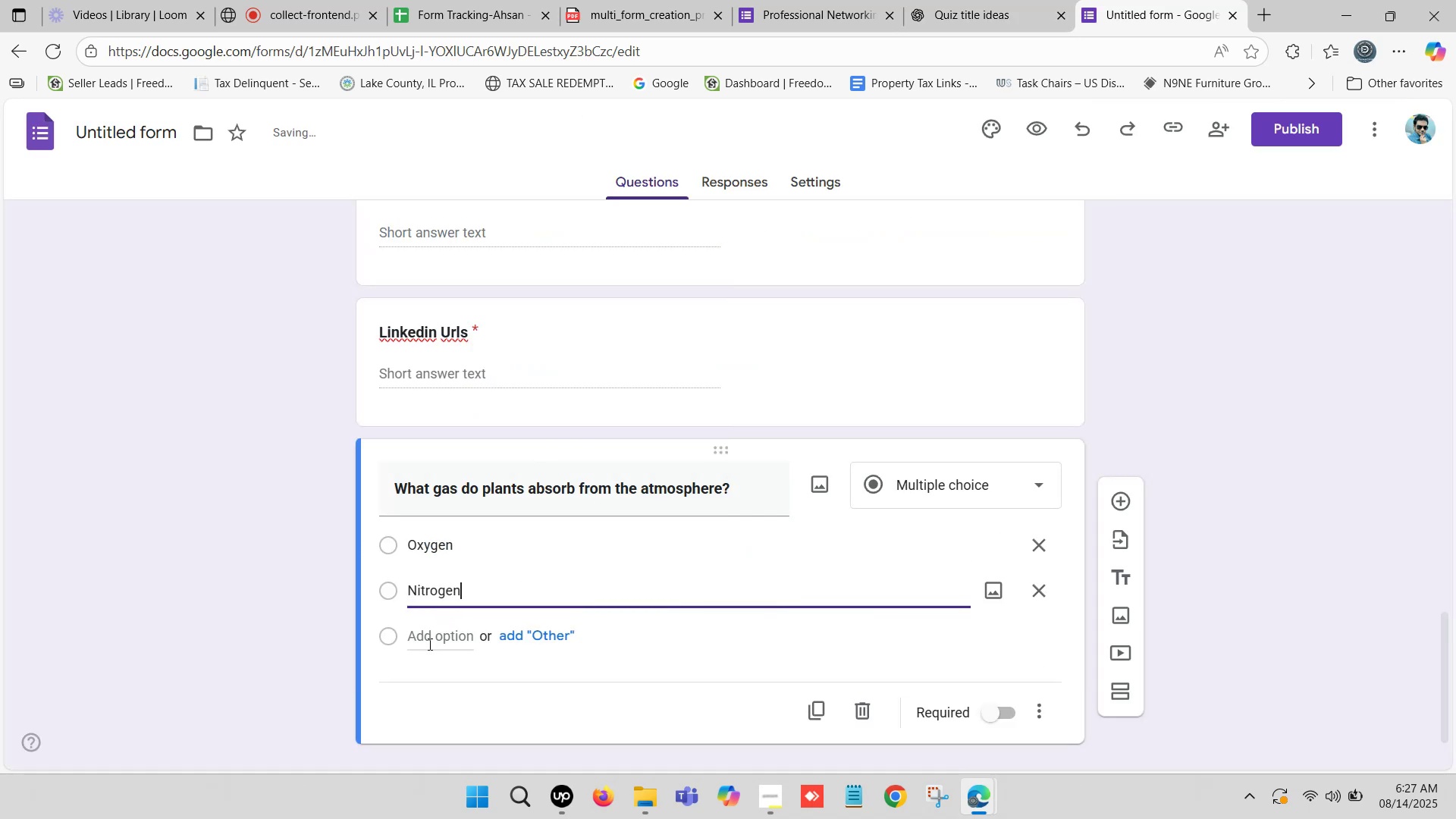 
left_click([440, 639])
 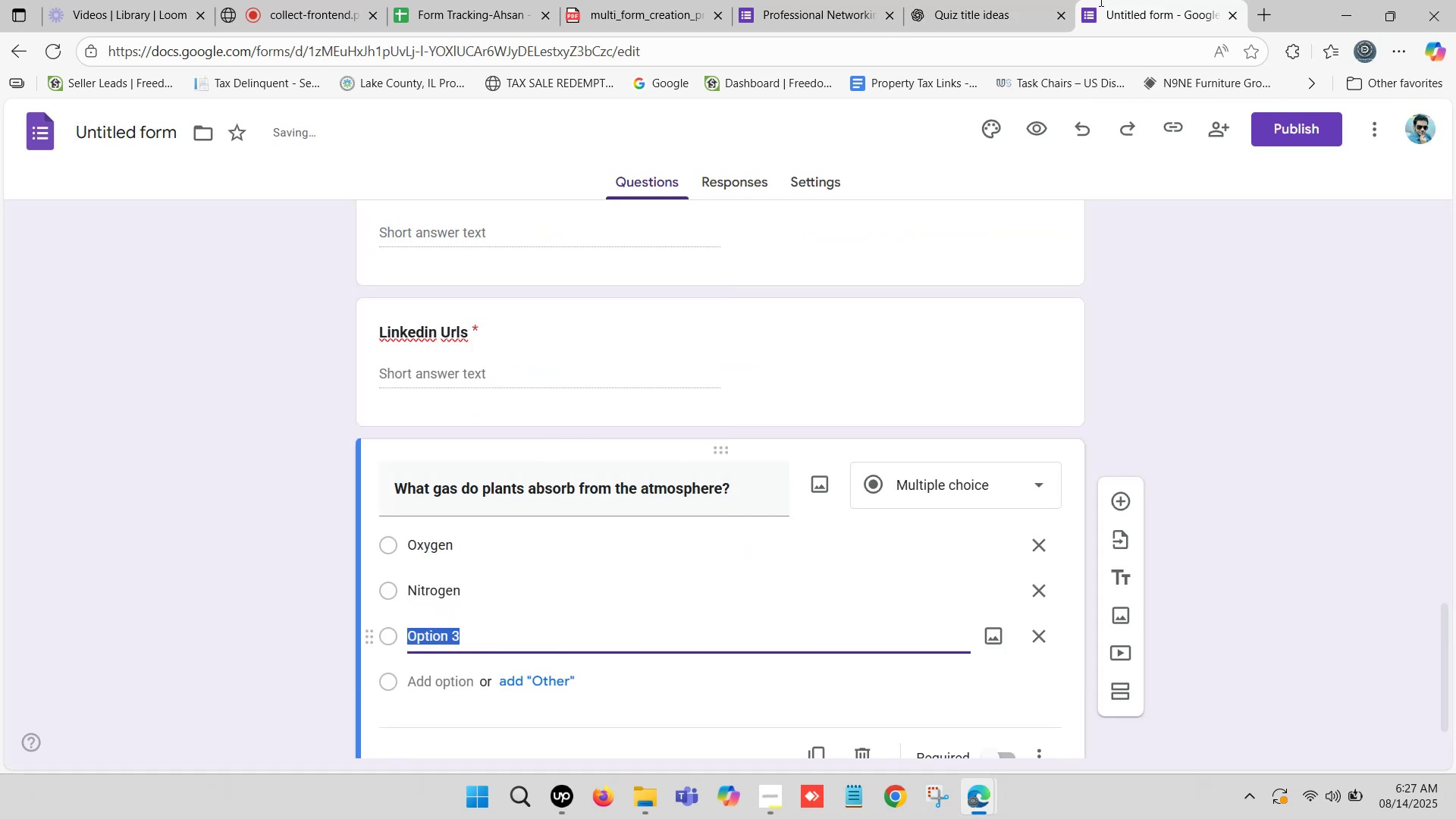 
left_click([1001, 0])
 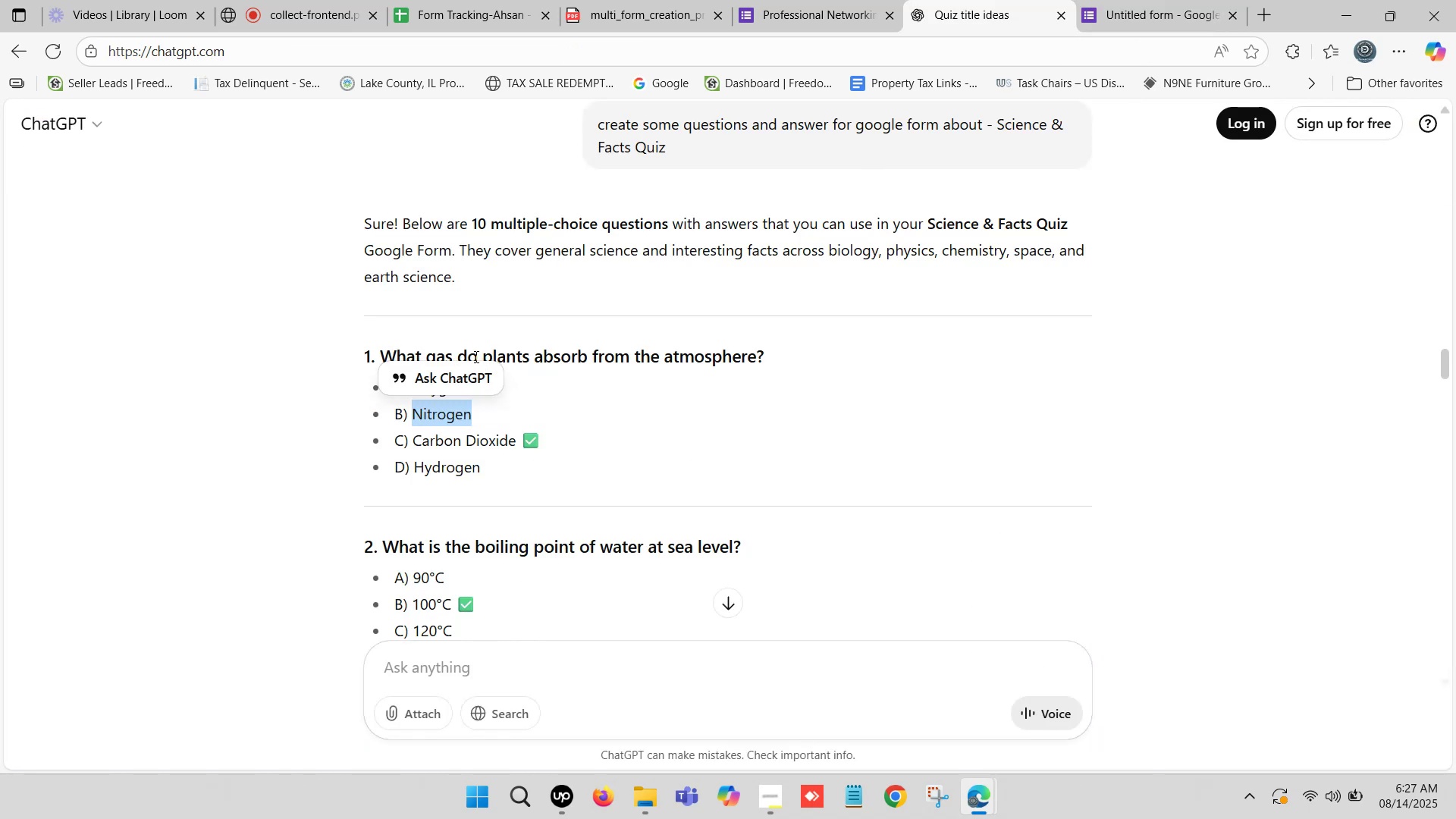 
scroll: coordinate [475, 342], scroll_direction: down, amount: 1.0
 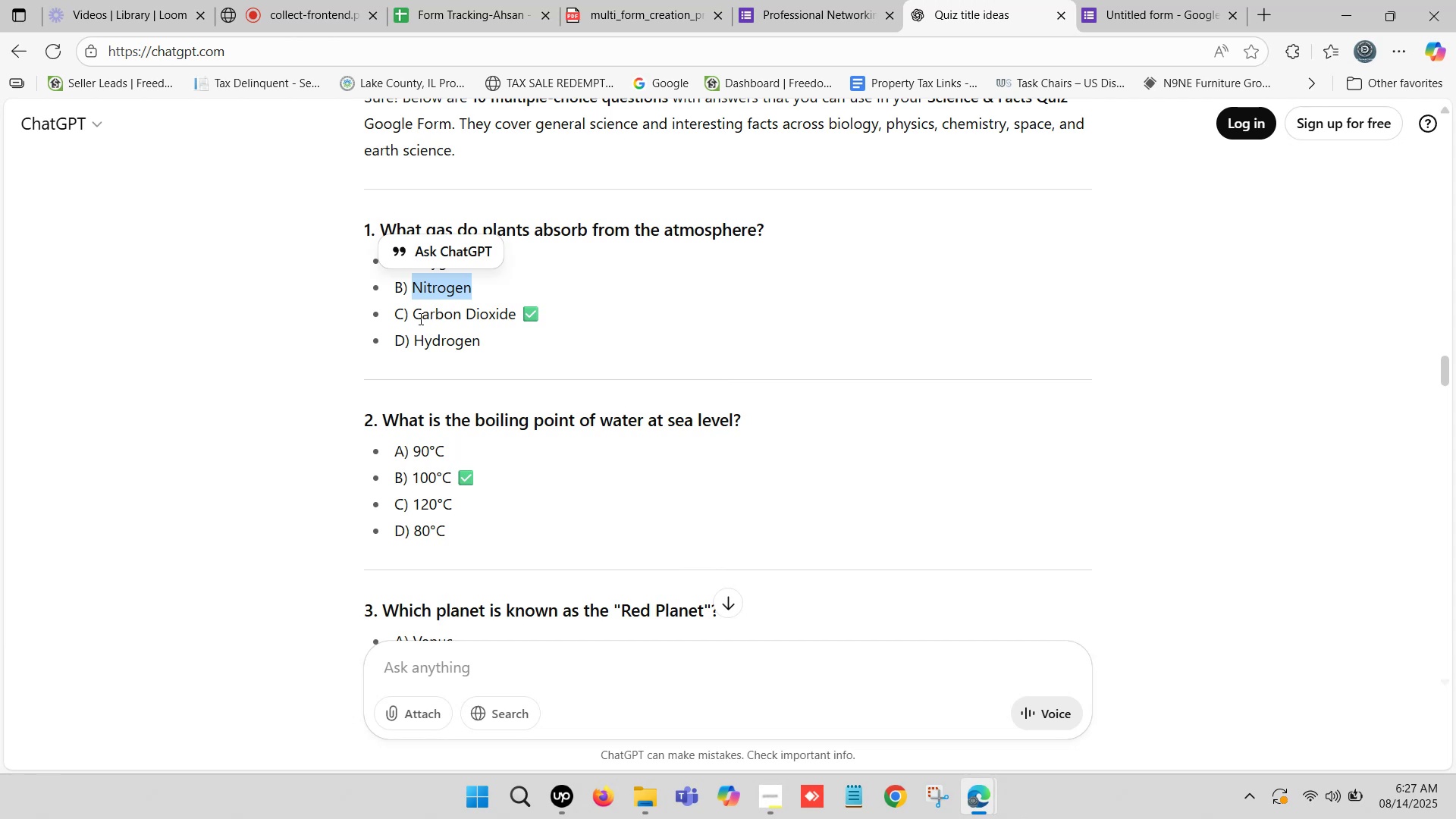 
left_click_drag(start_coordinate=[416, 312], to_coordinate=[516, 320])
 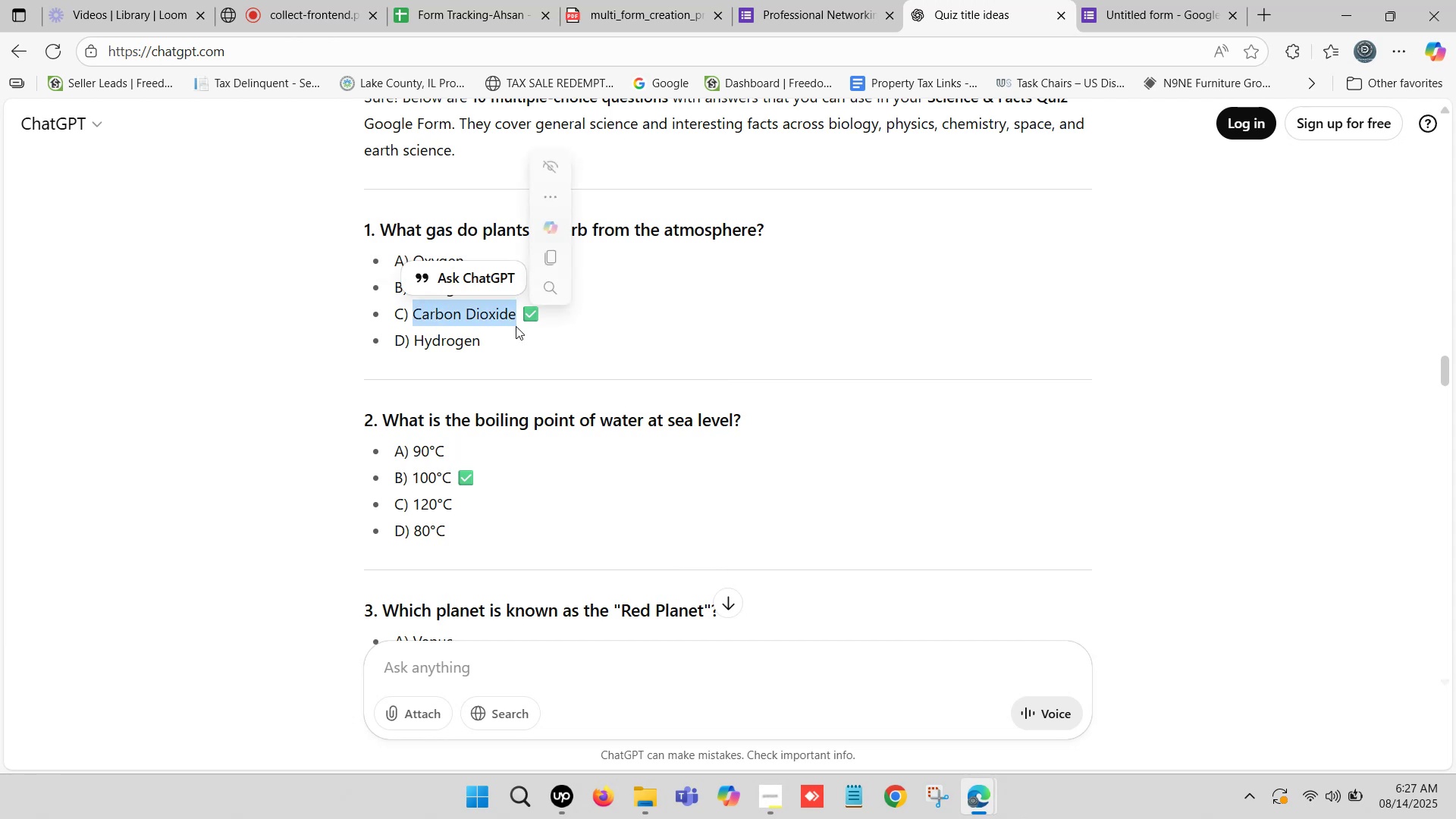 
key(Control+C)
 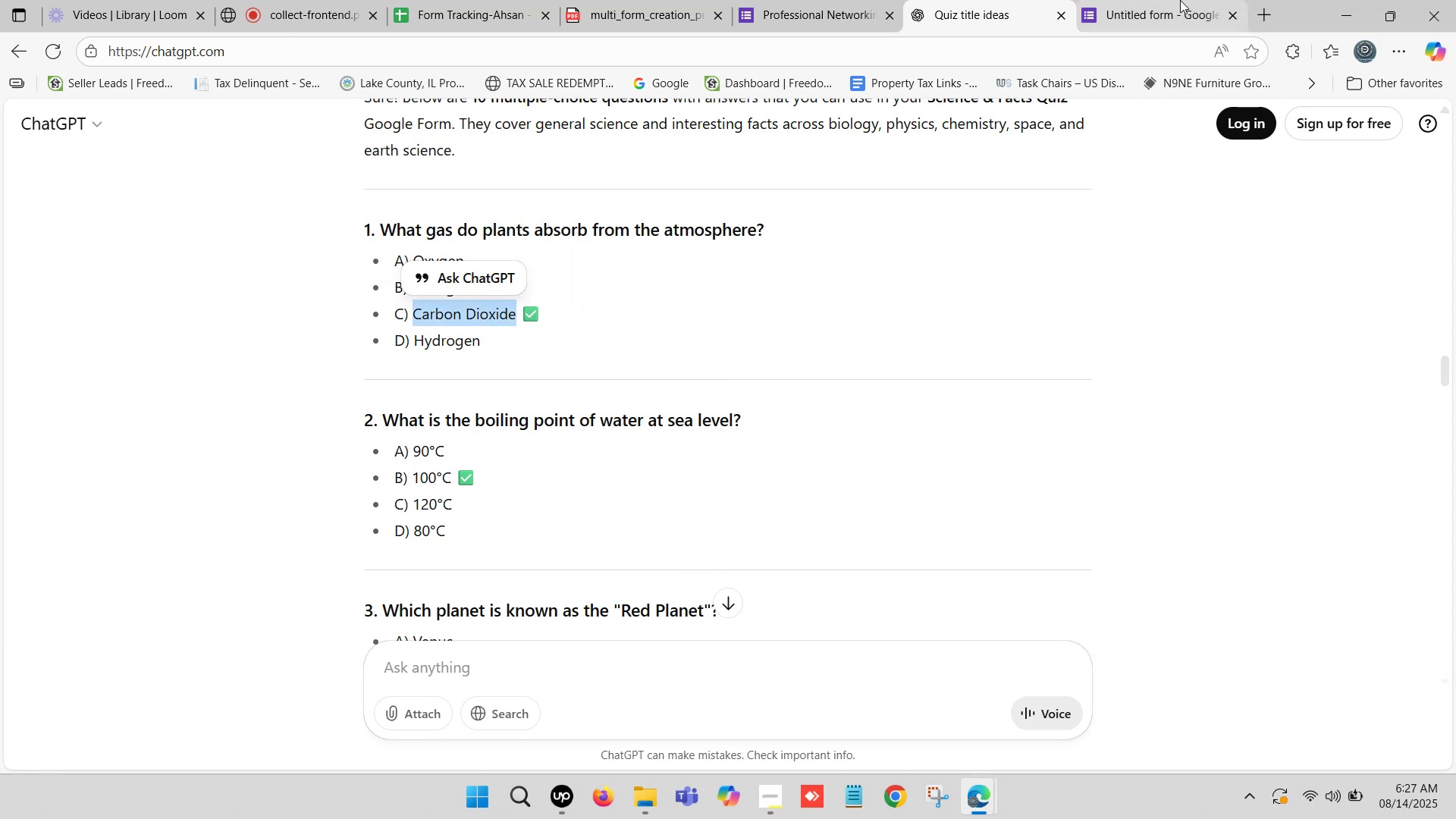 
left_click([1180, 0])
 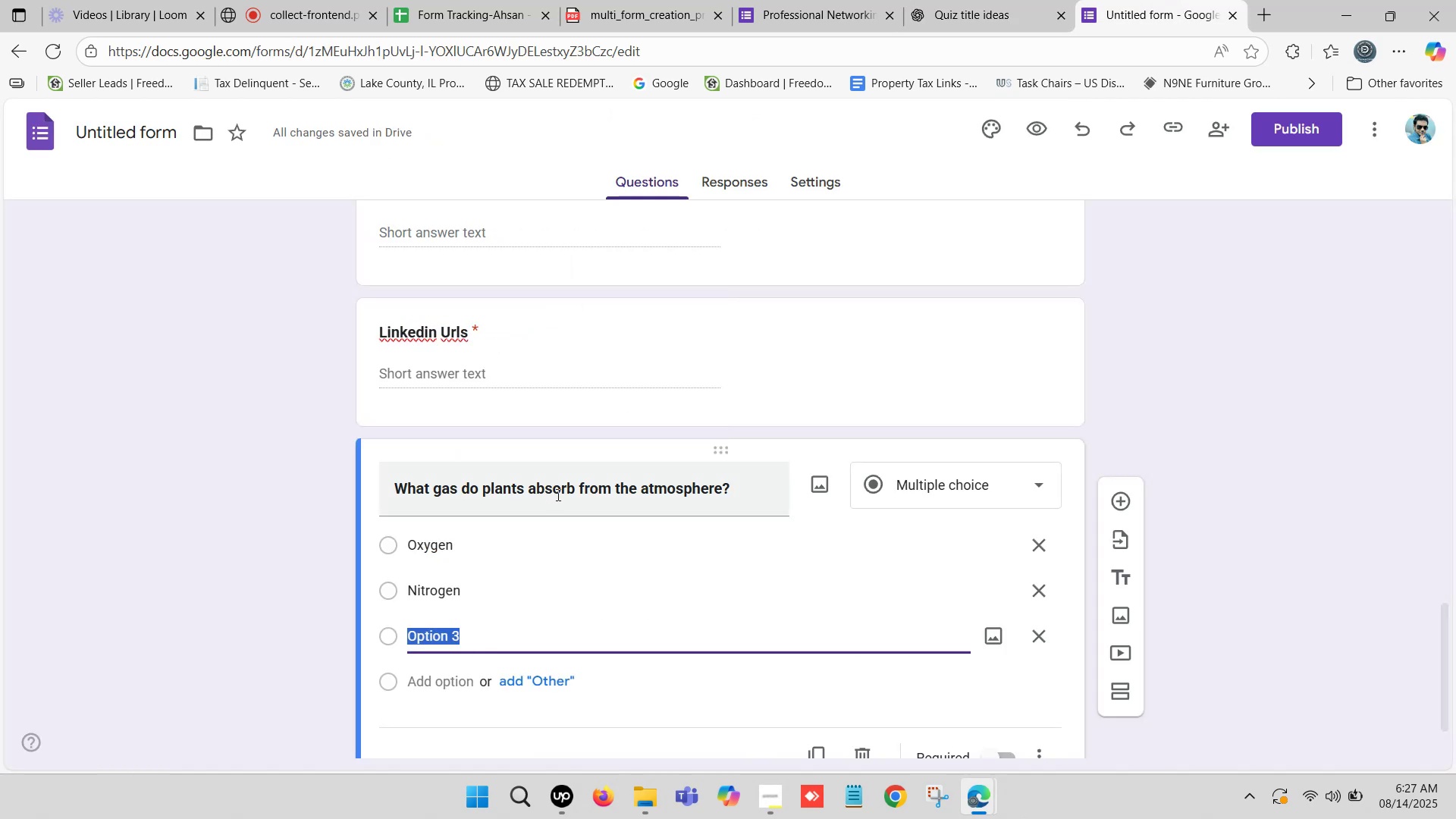 
key(Control+V)
 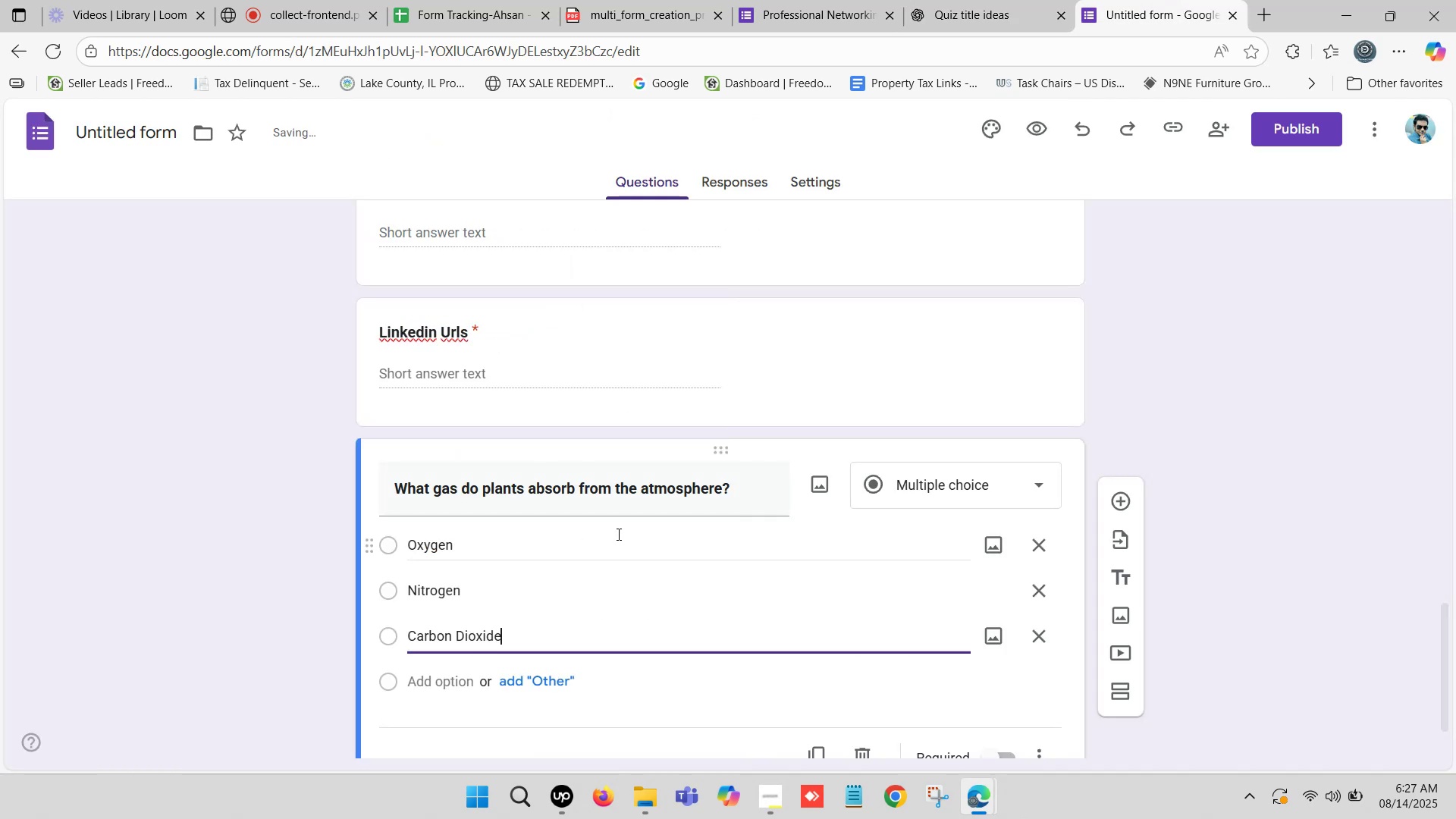 
scroll: coordinate [613, 535], scroll_direction: down, amount: 2.0
 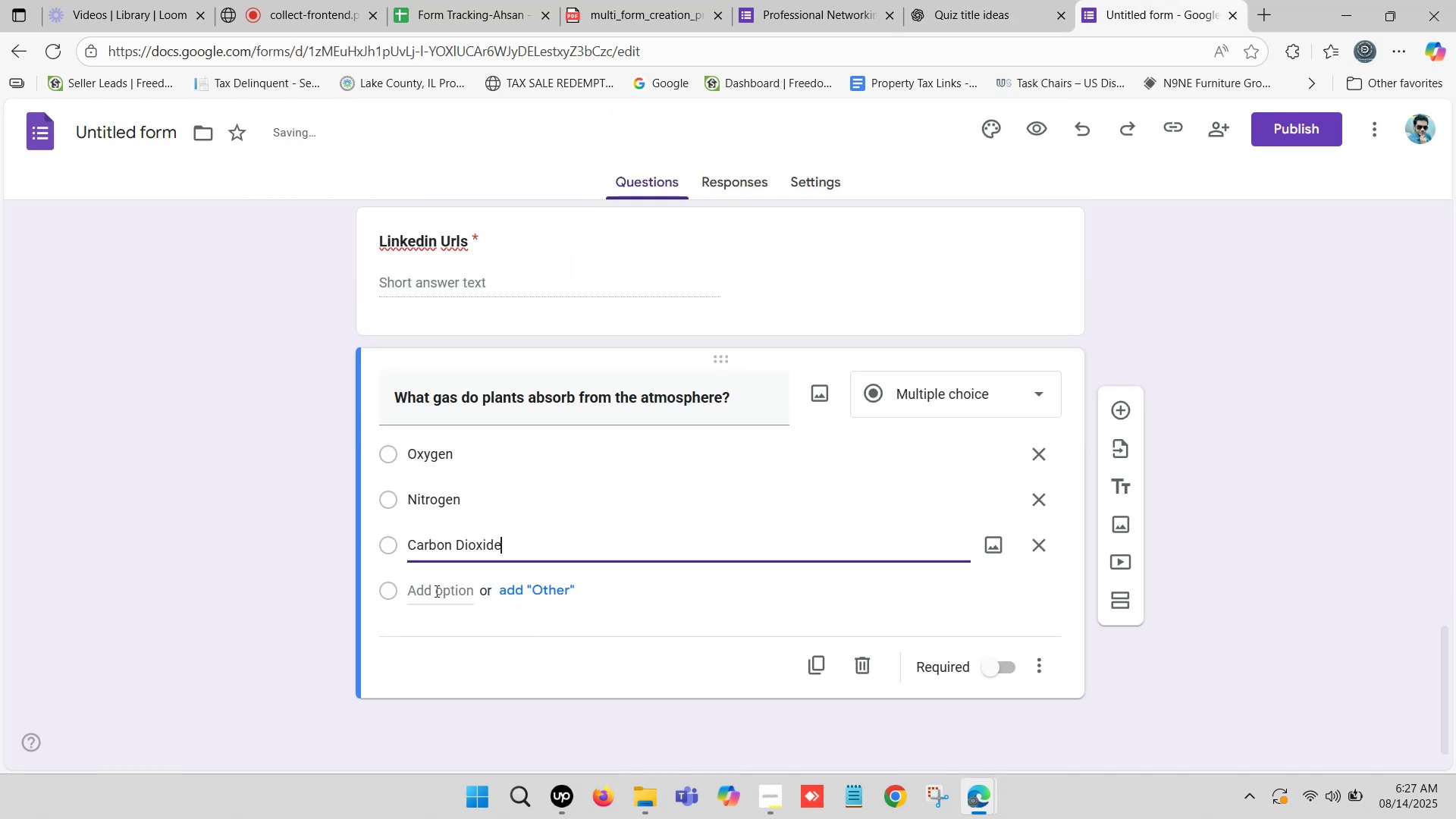 
left_click([432, 588])
 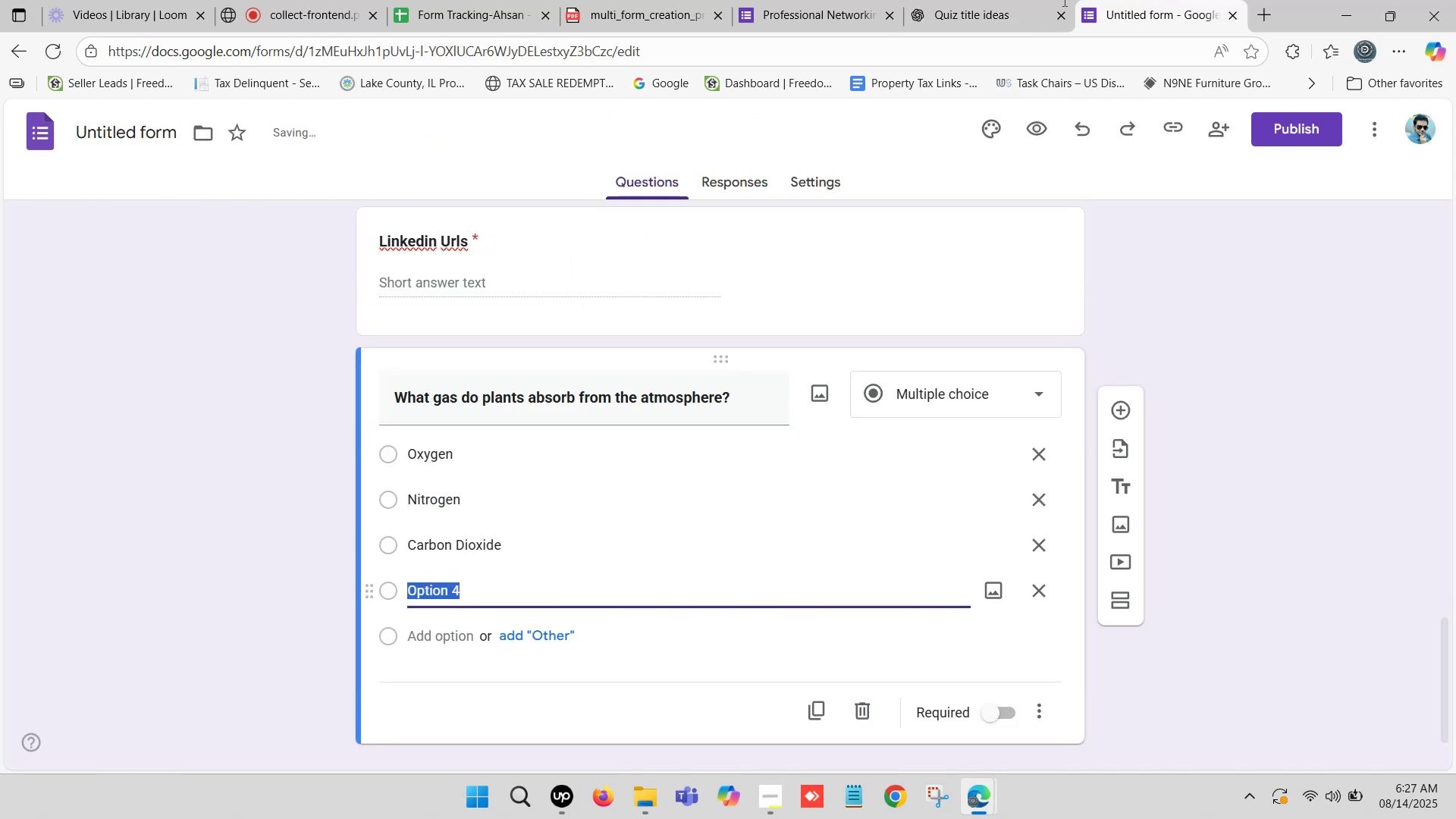 
left_click([1002, 0])
 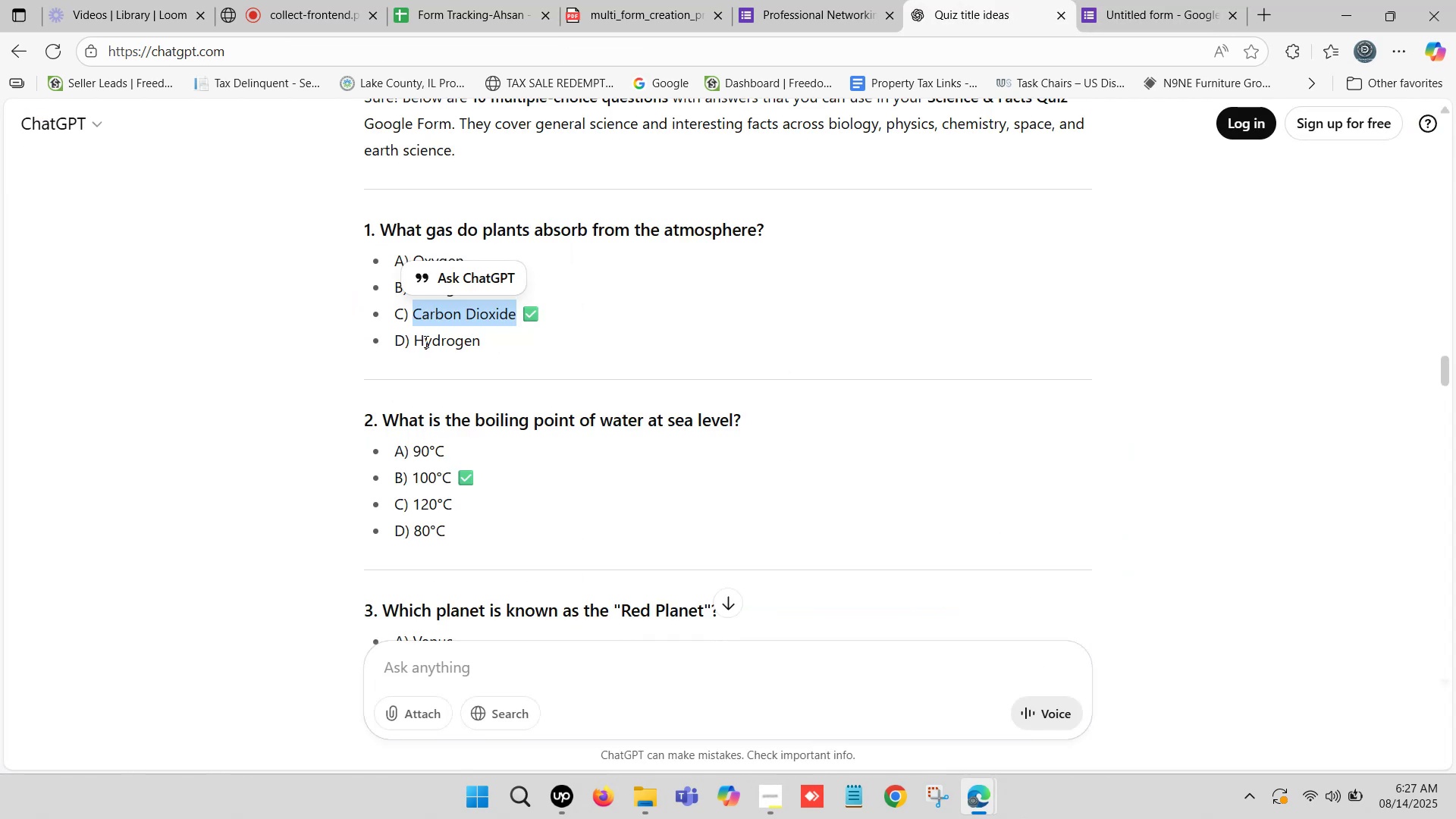 
left_click_drag(start_coordinate=[416, 337], to_coordinate=[476, 340])
 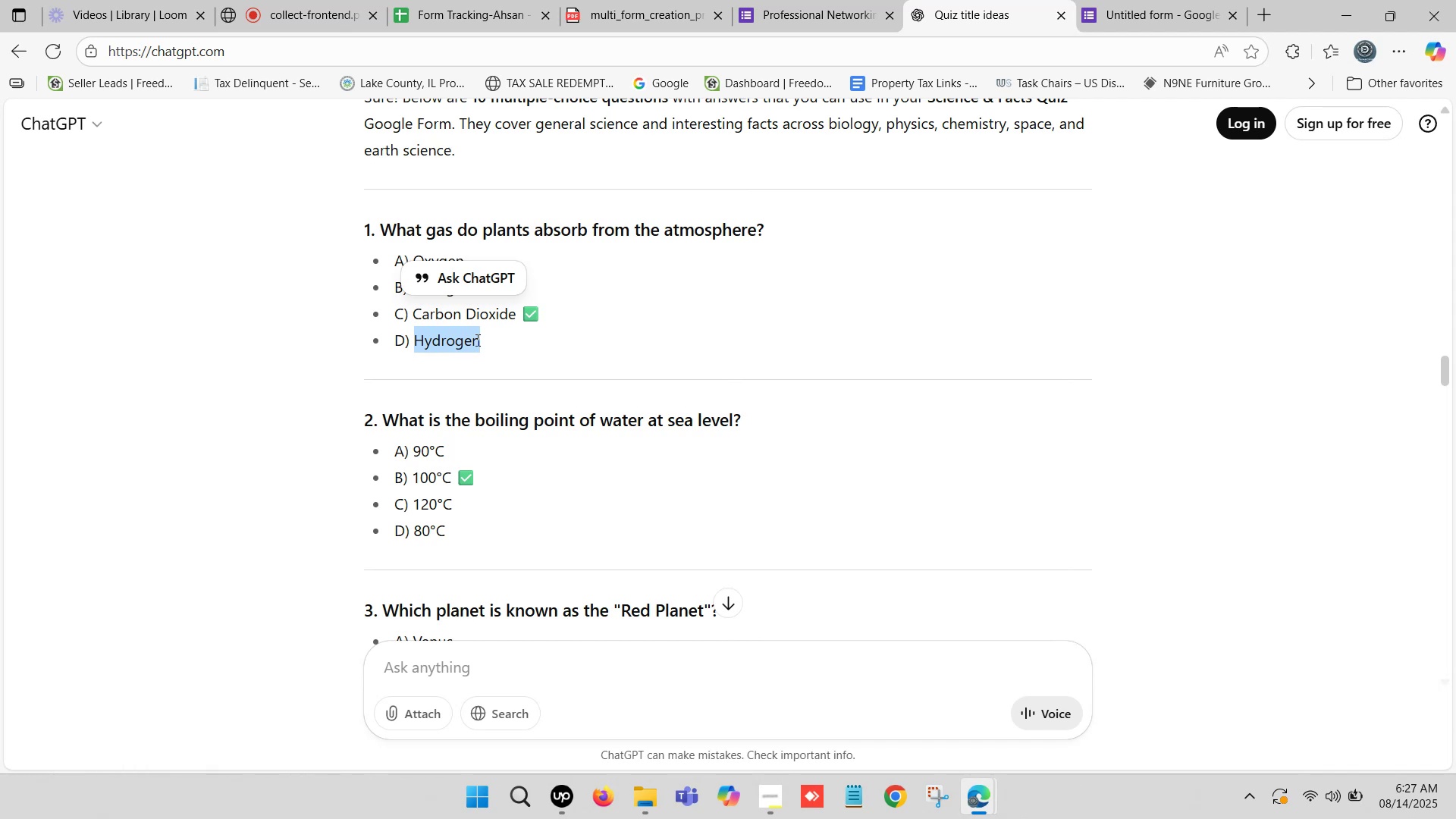 
key(Control+C)
 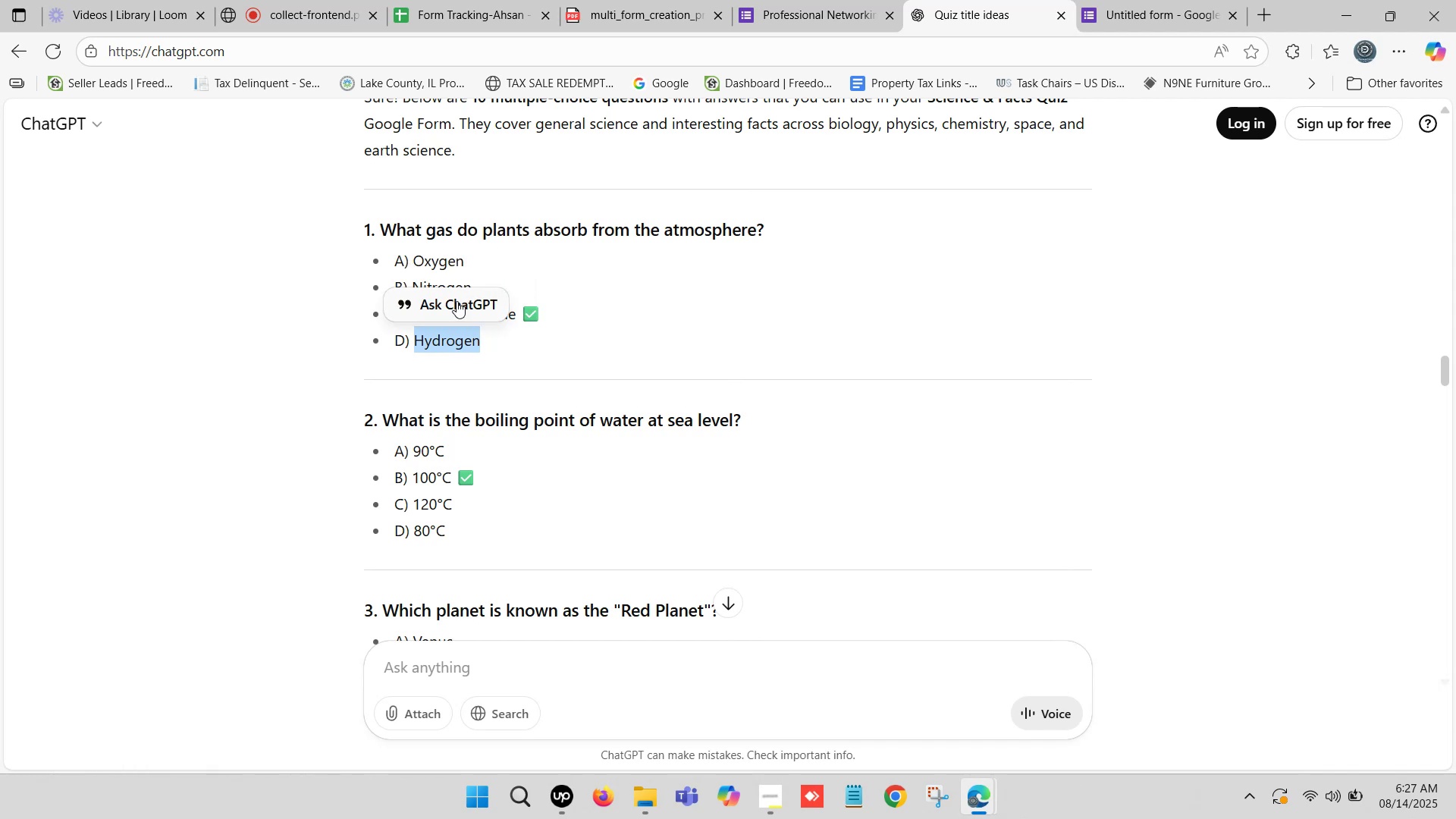 
wait(5.47)
 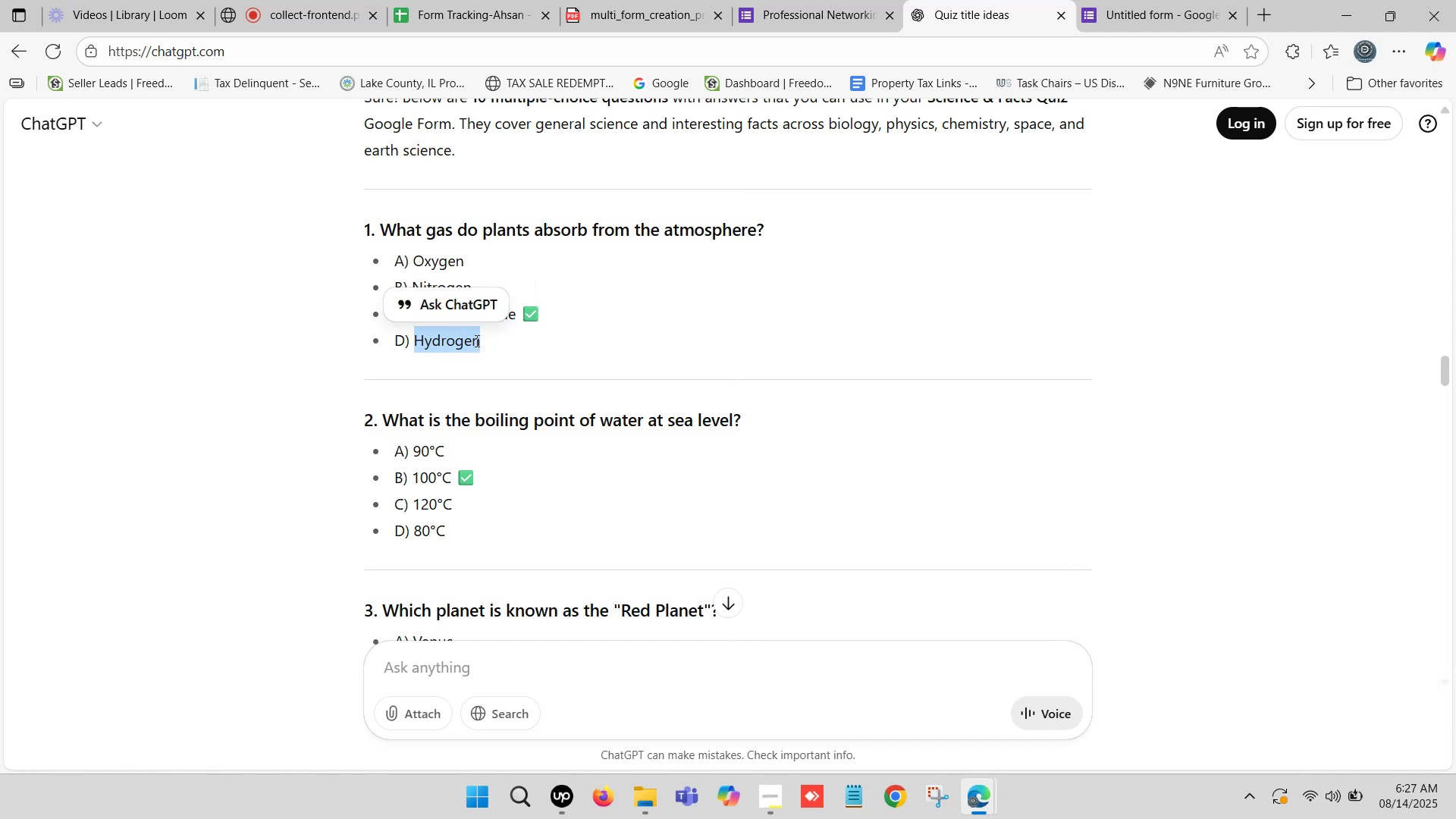 
key(Control+C)
 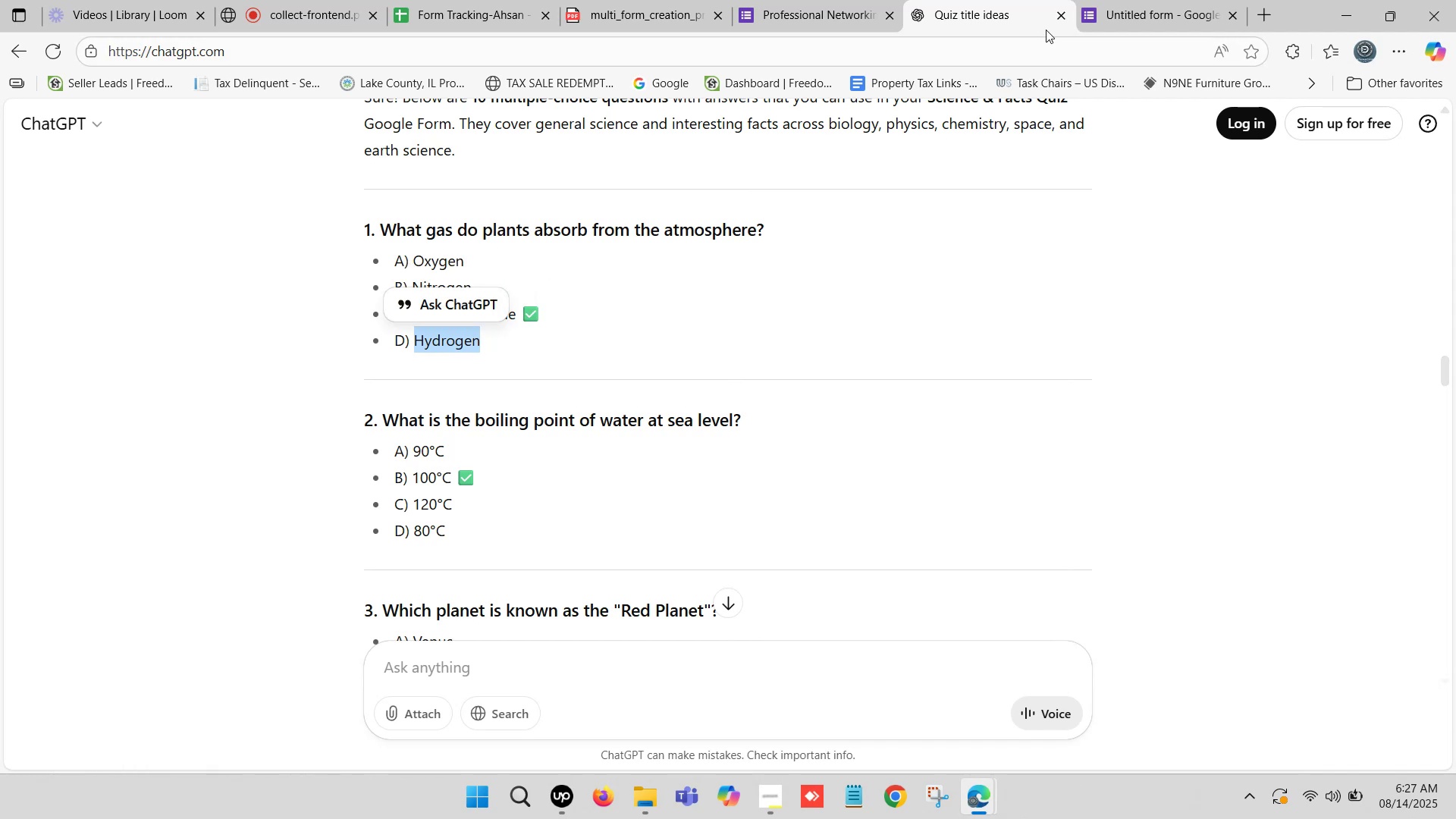 
left_click([1122, 0])
 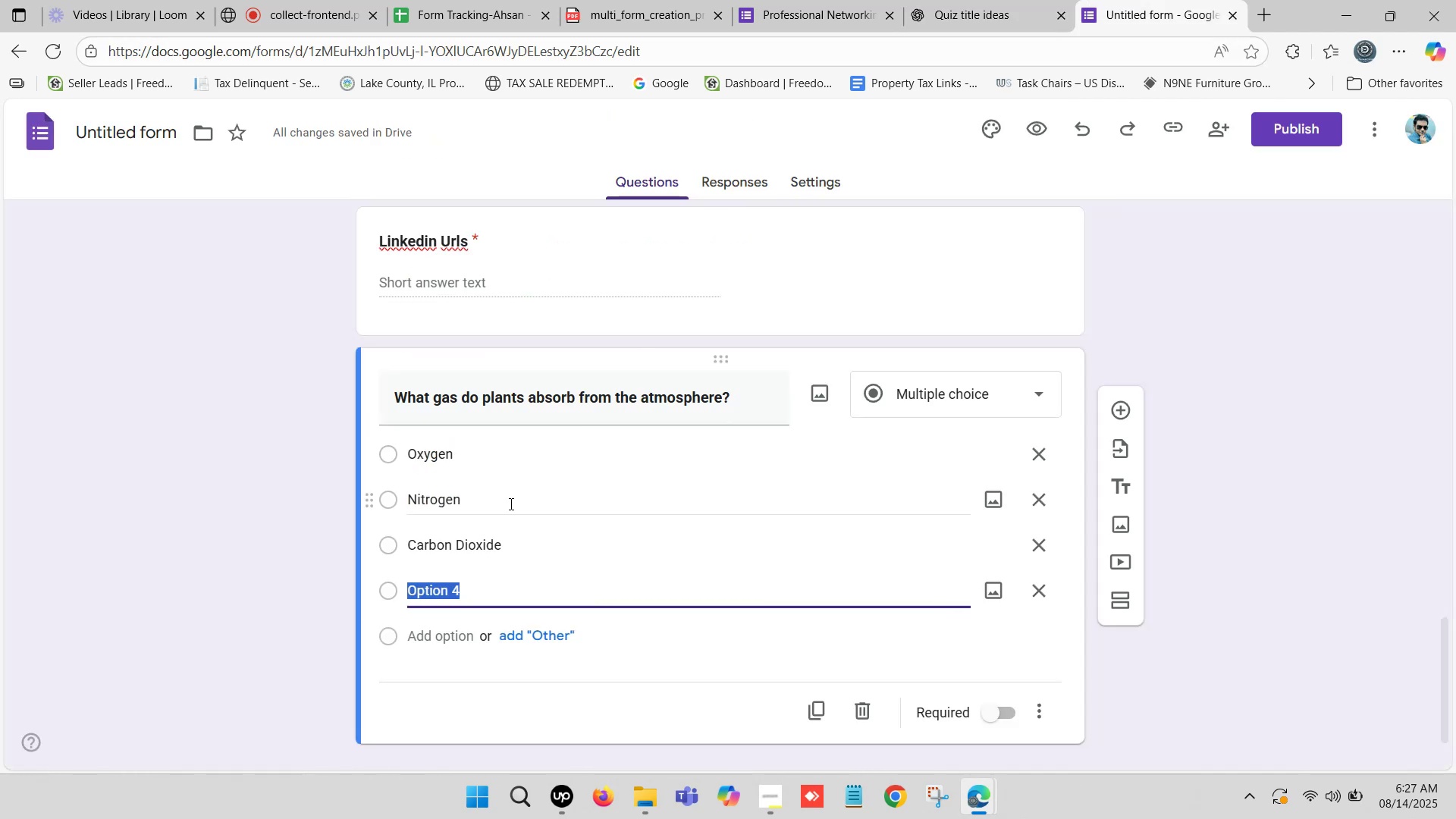 
key(Control+V)
 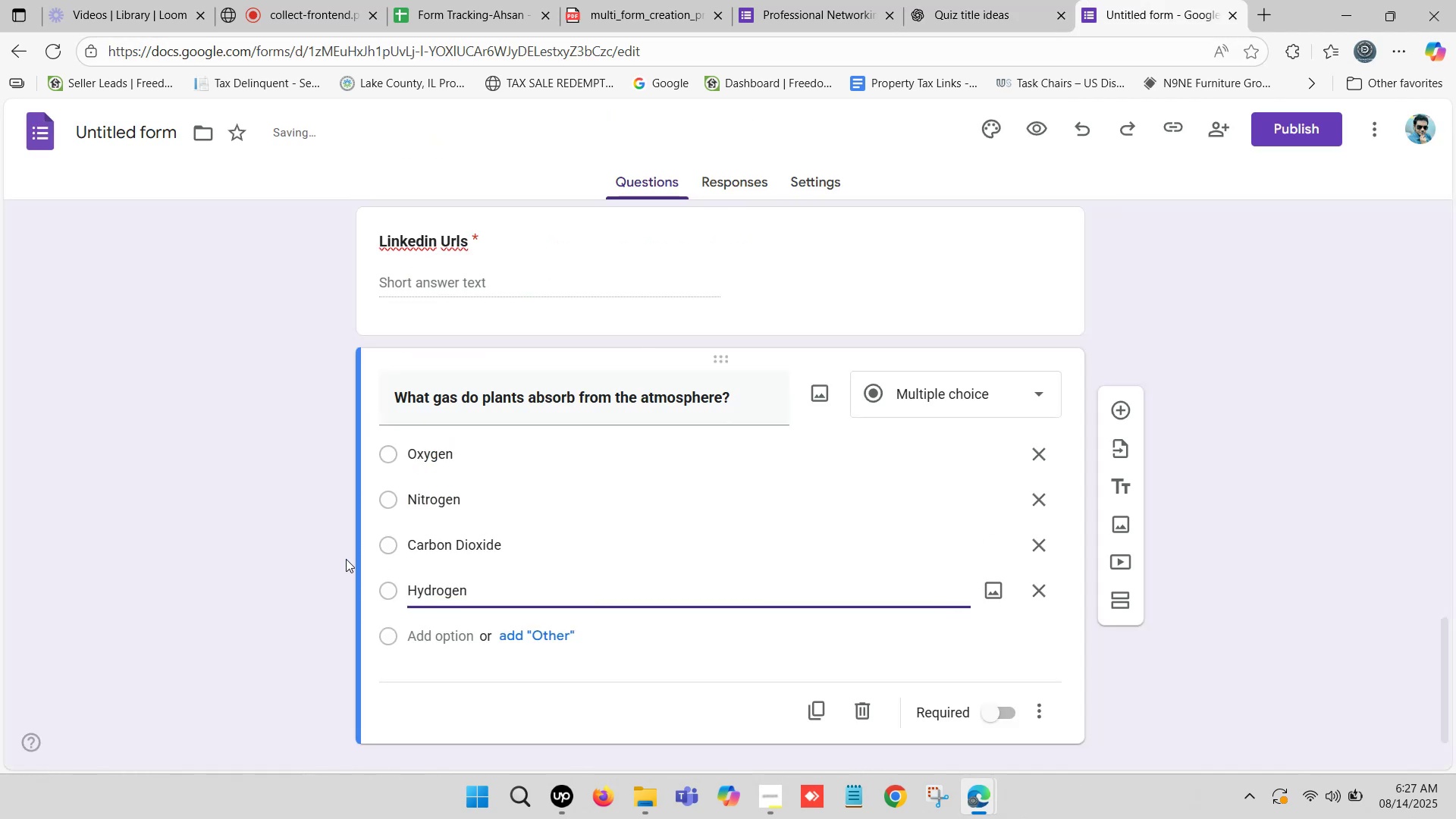 
left_click([302, 541])
 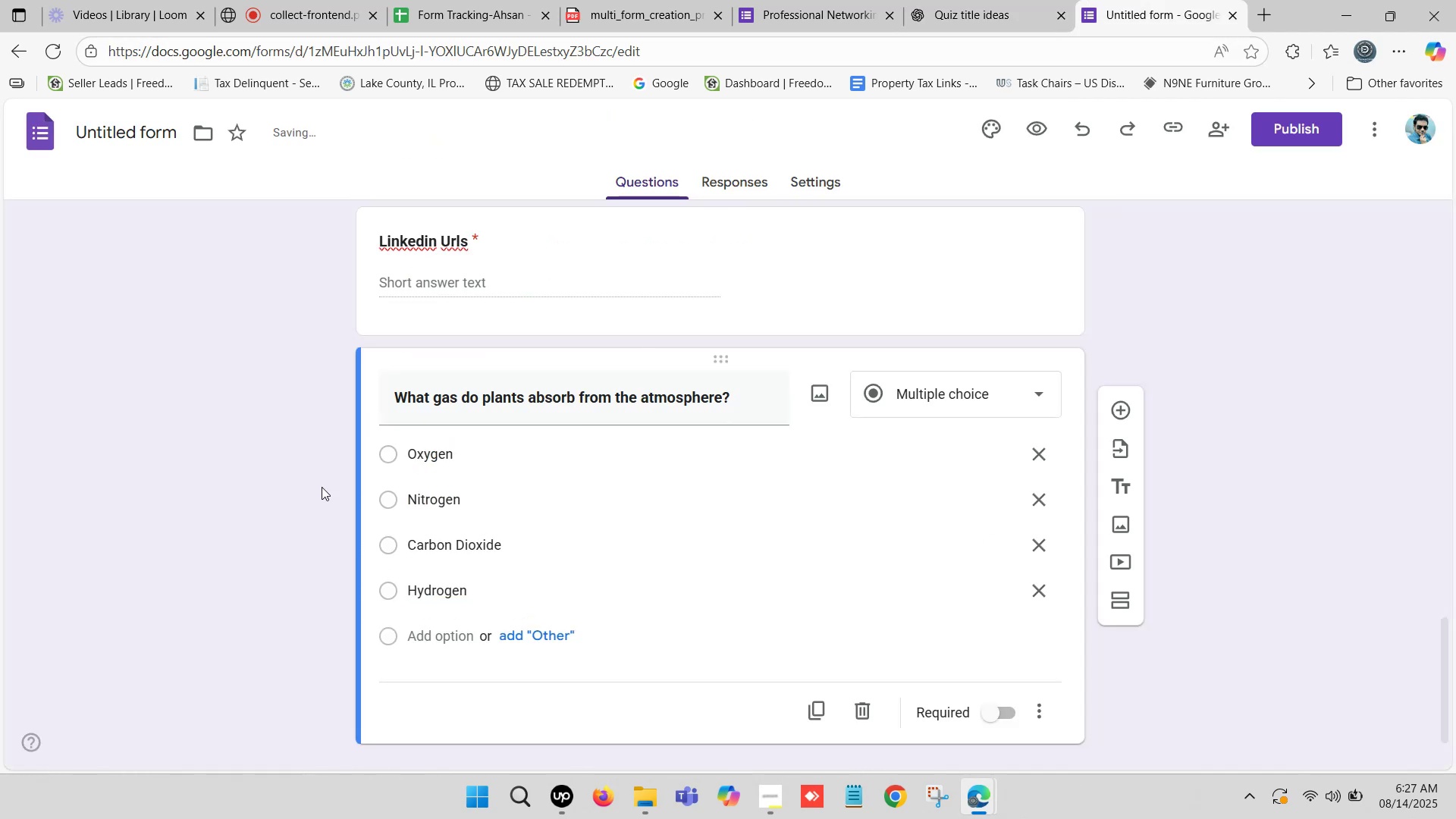 
scroll: coordinate [372, 483], scroll_direction: down, amount: 1.0
 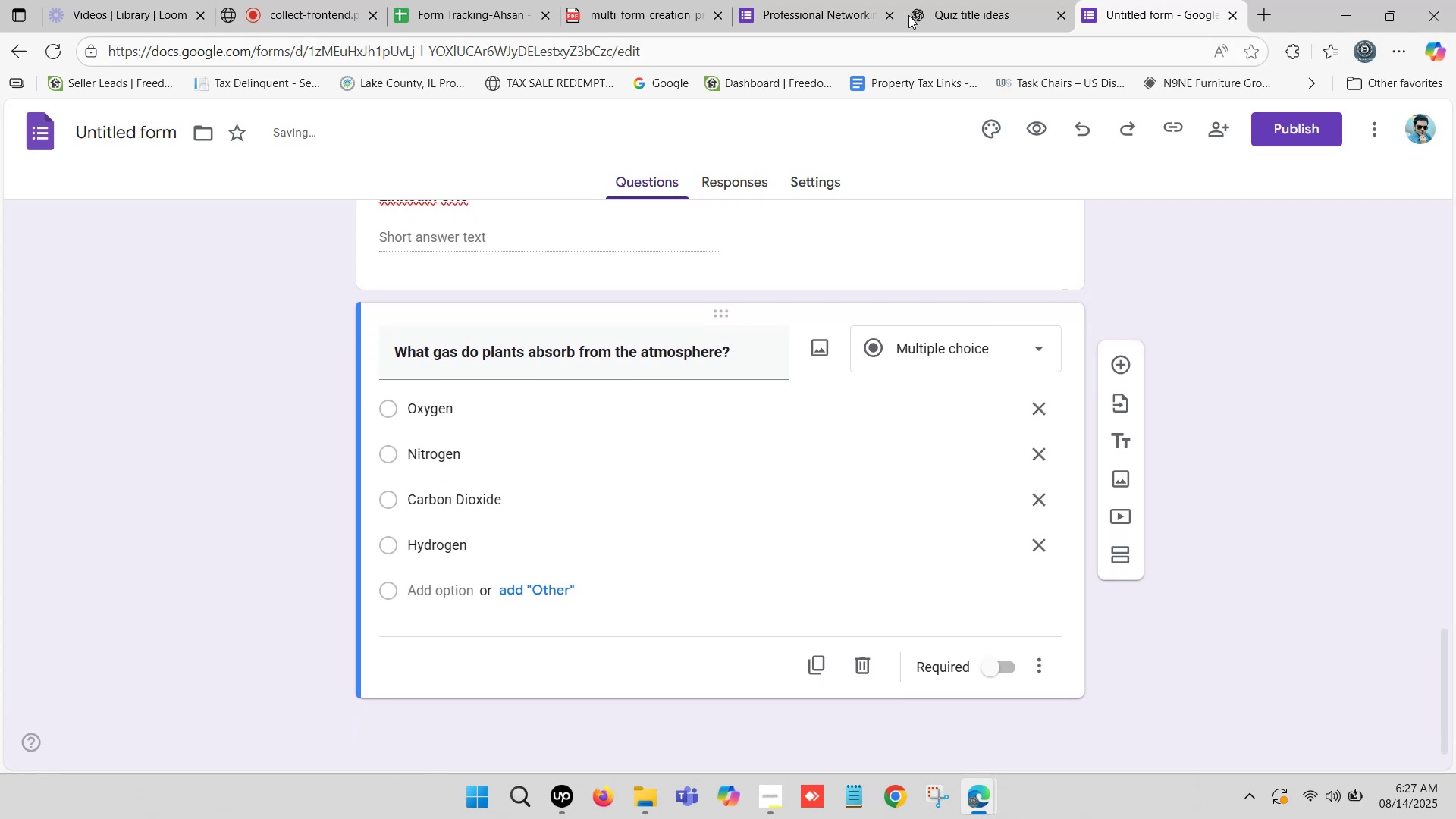 
left_click([968, 0])
 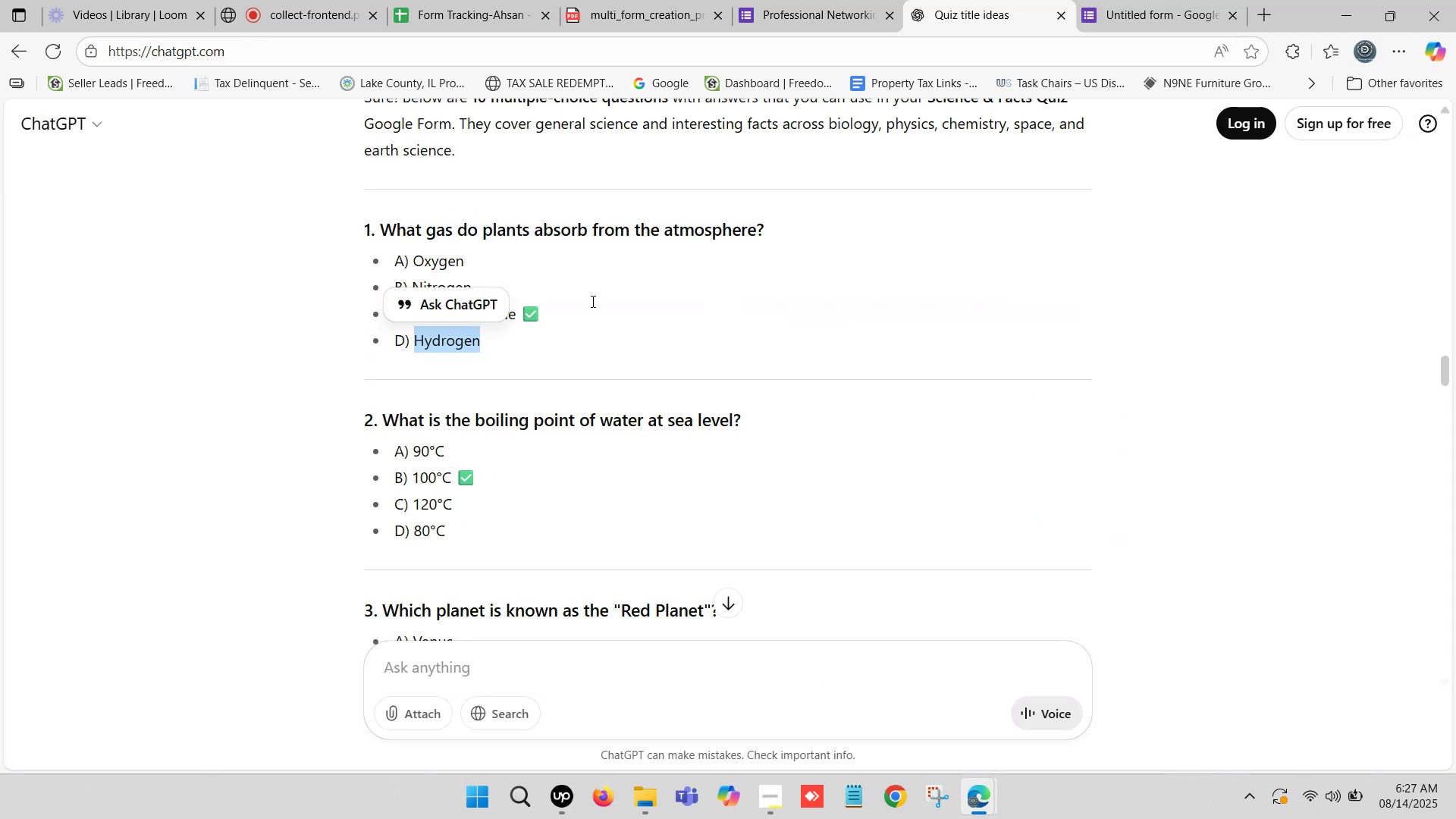 
scroll: coordinate [526, 324], scroll_direction: down, amount: 1.0
 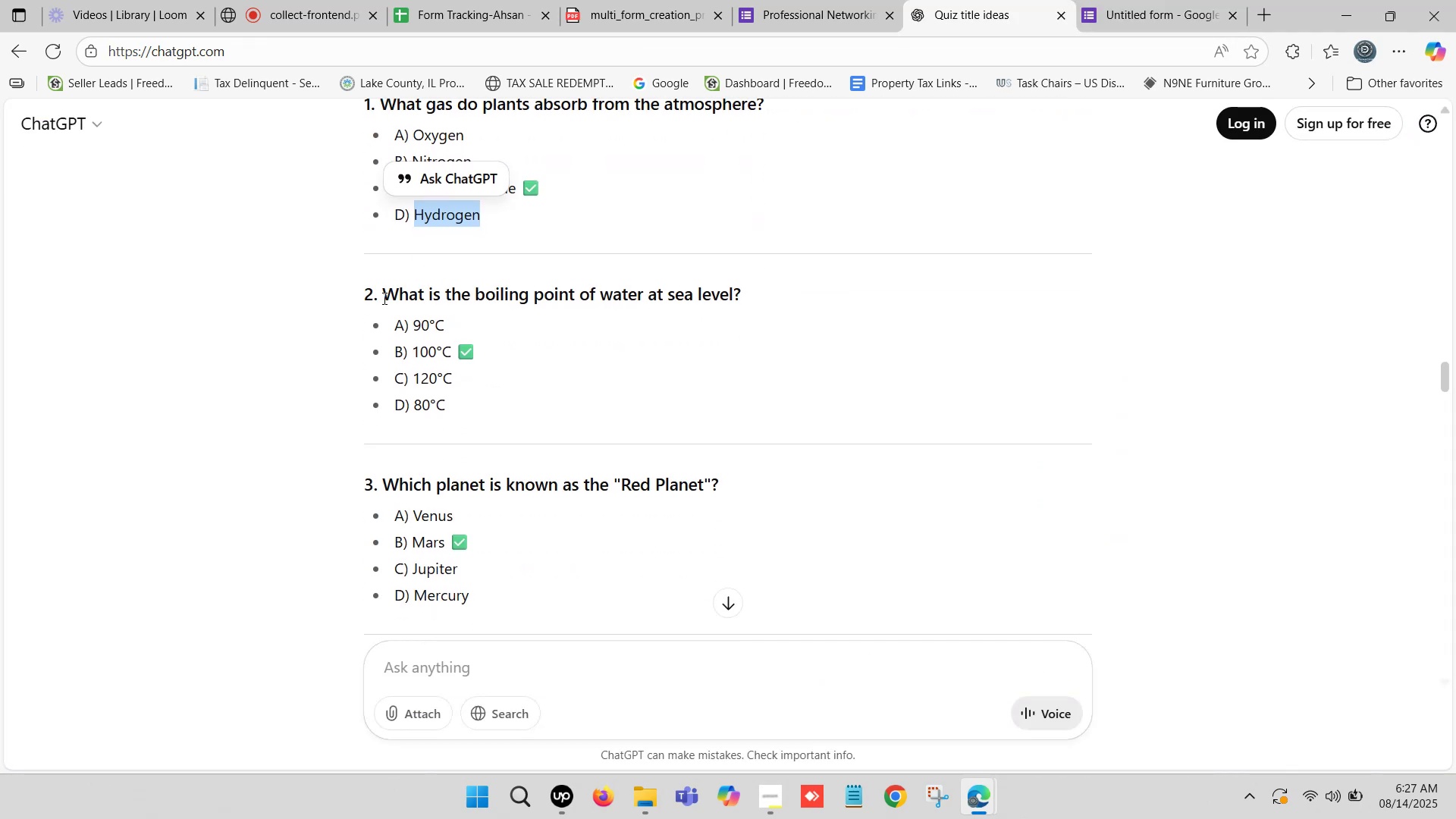 
left_click_drag(start_coordinate=[388, 292], to_coordinate=[739, 292])
 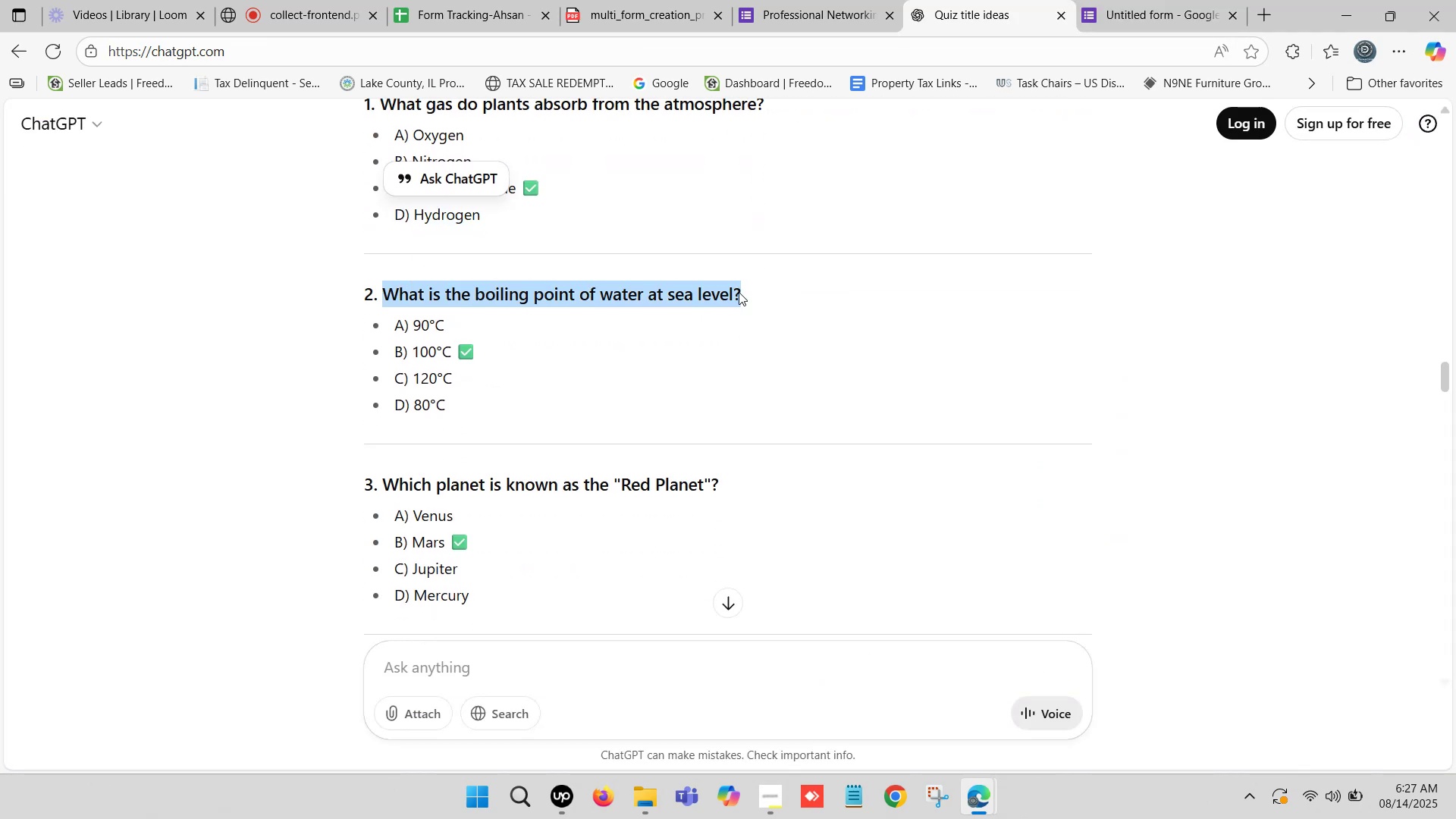 
key(Control+C)
 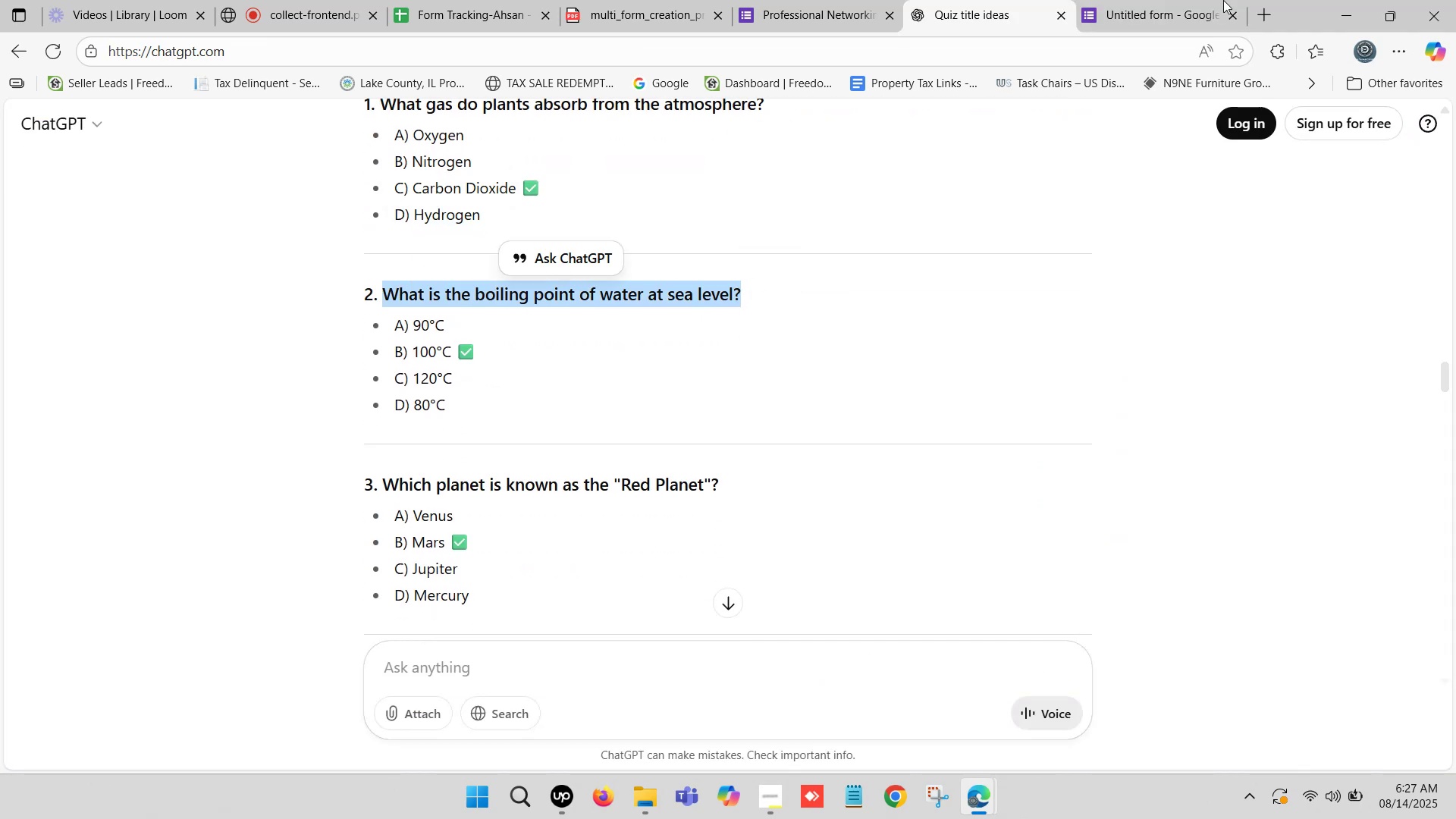 
left_click([1165, 0])
 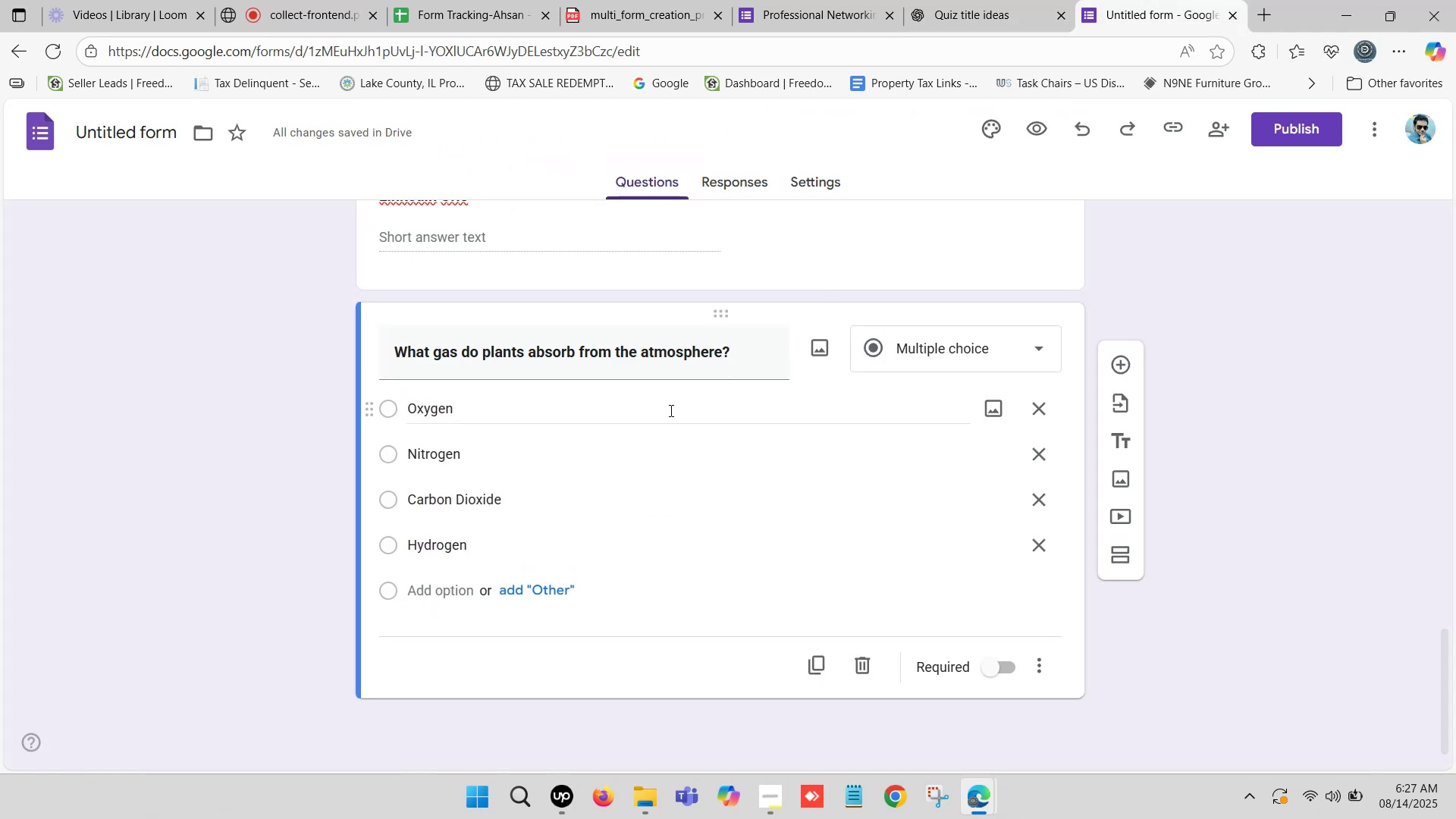 
scroll: coordinate [886, 413], scroll_direction: down, amount: 2.0
 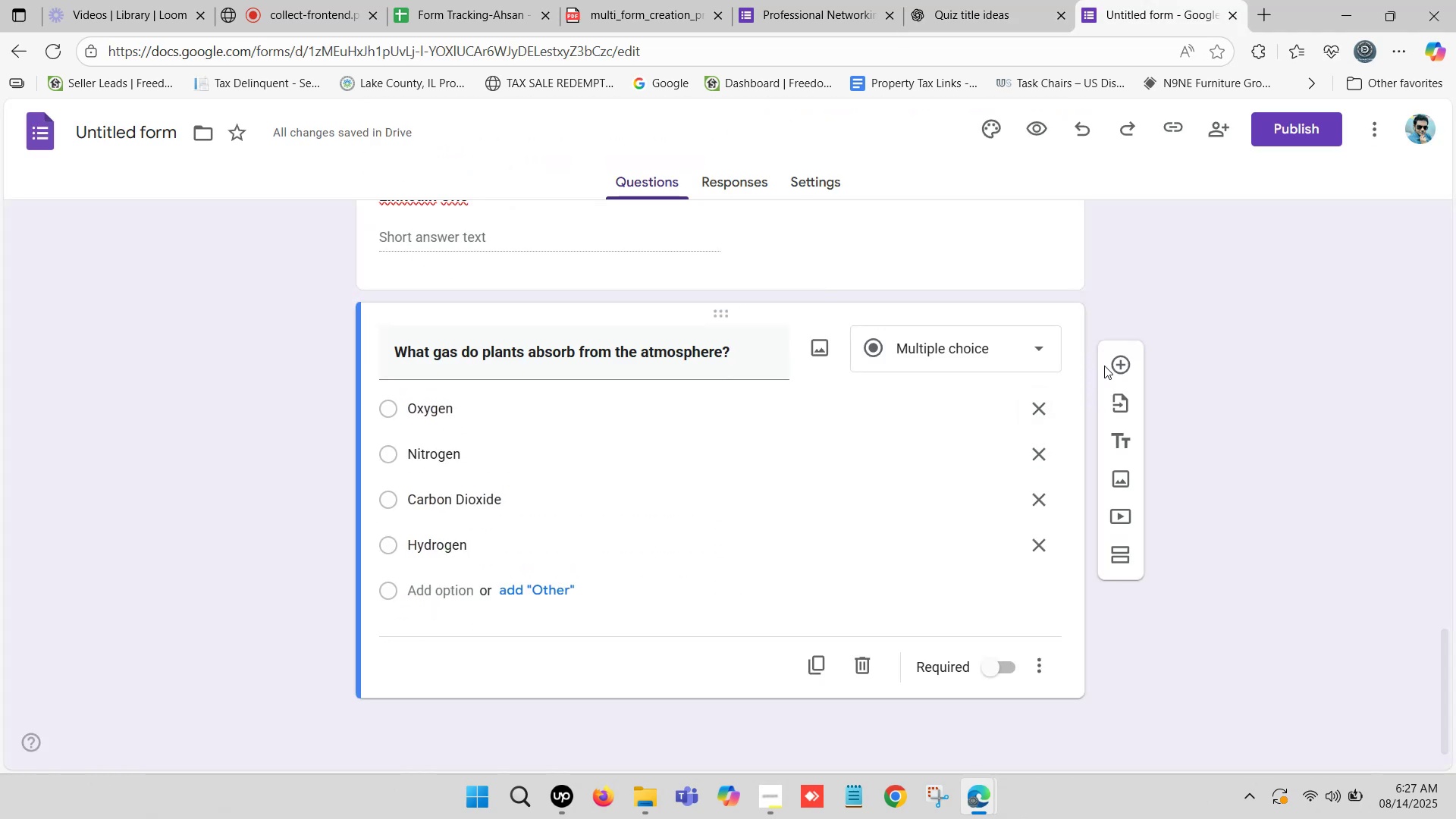 
left_click([1119, 366])
 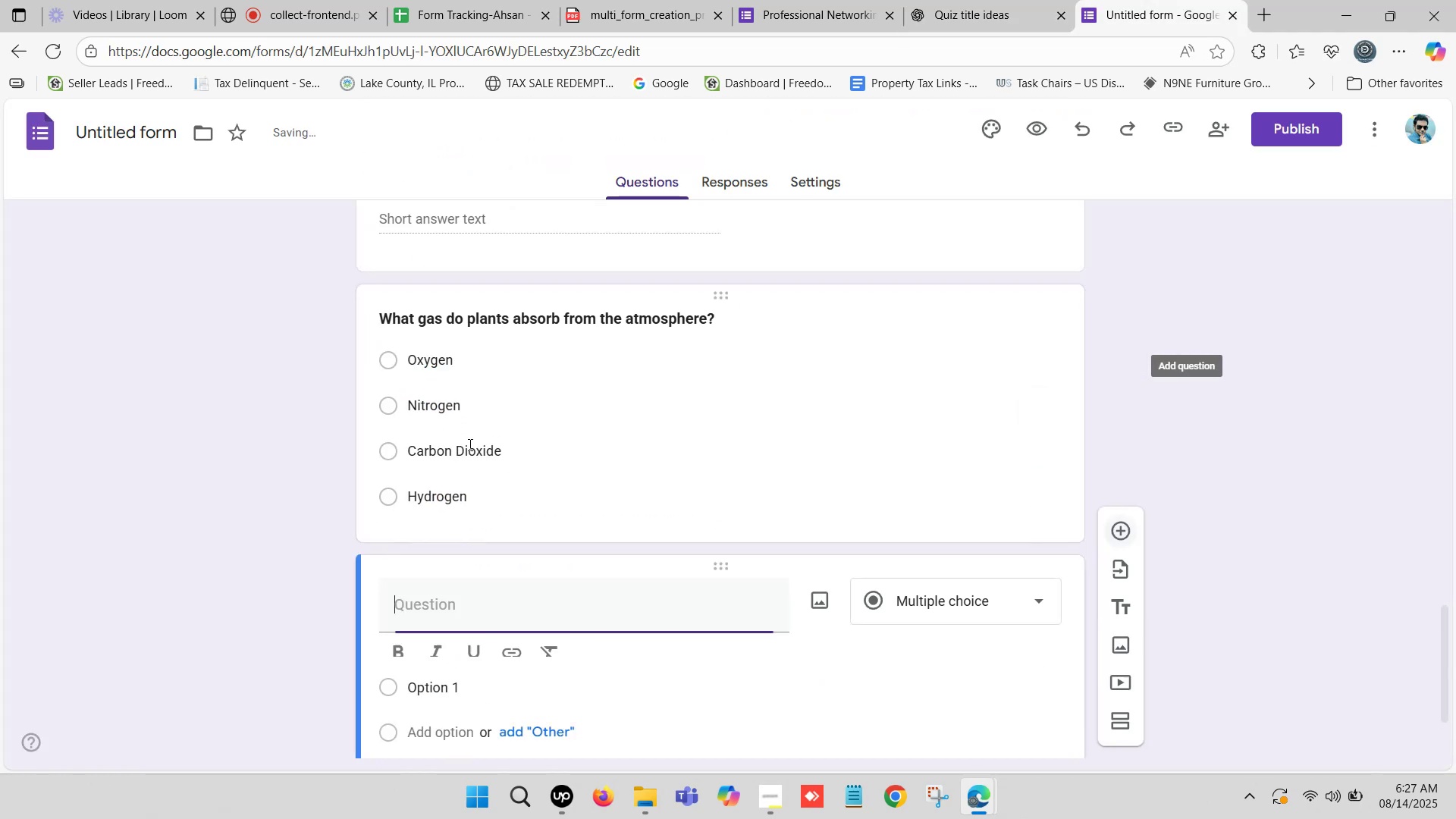 
scroll: coordinate [467, 441], scroll_direction: down, amount: 3.0
 